 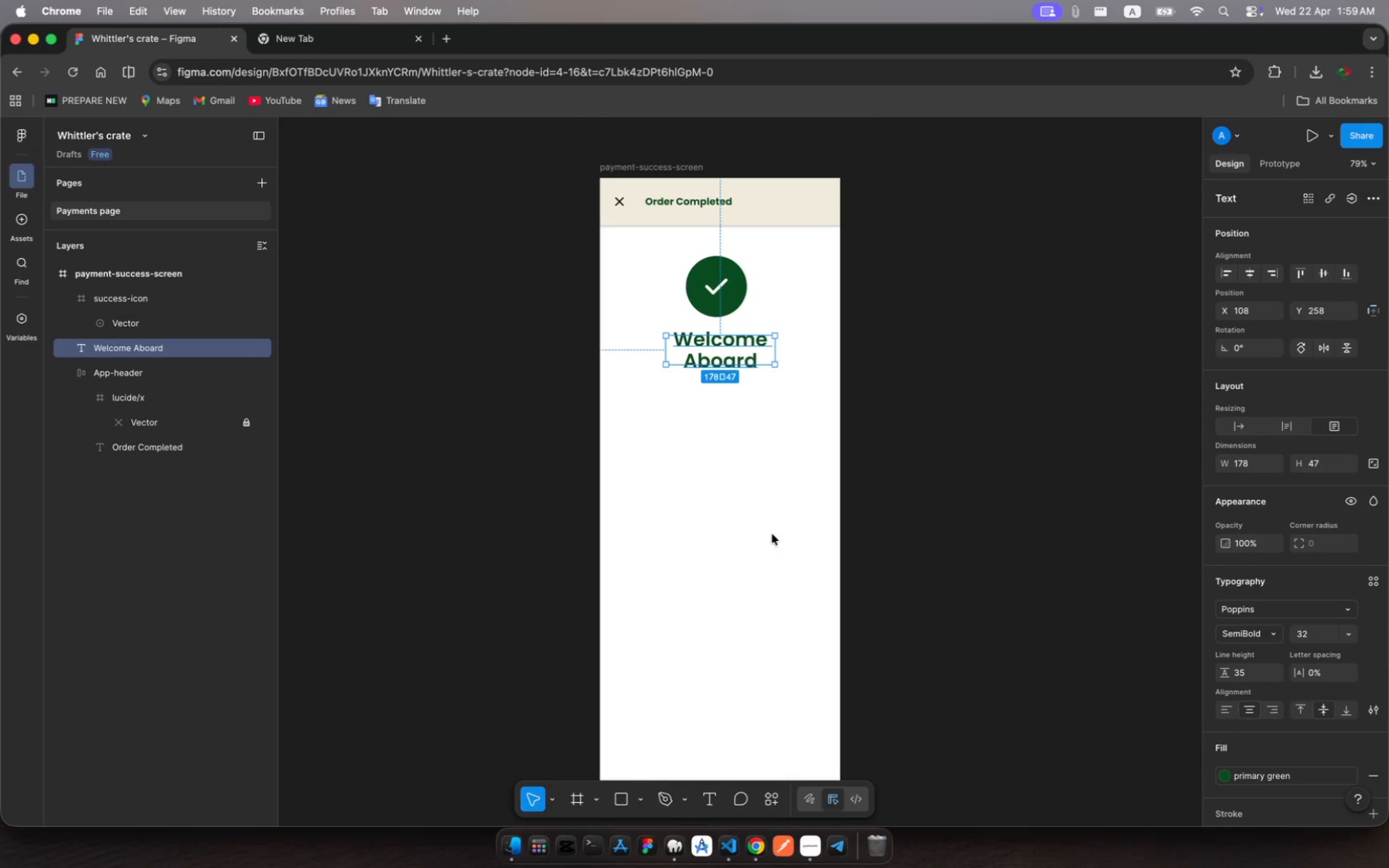 
left_click([771, 533])
 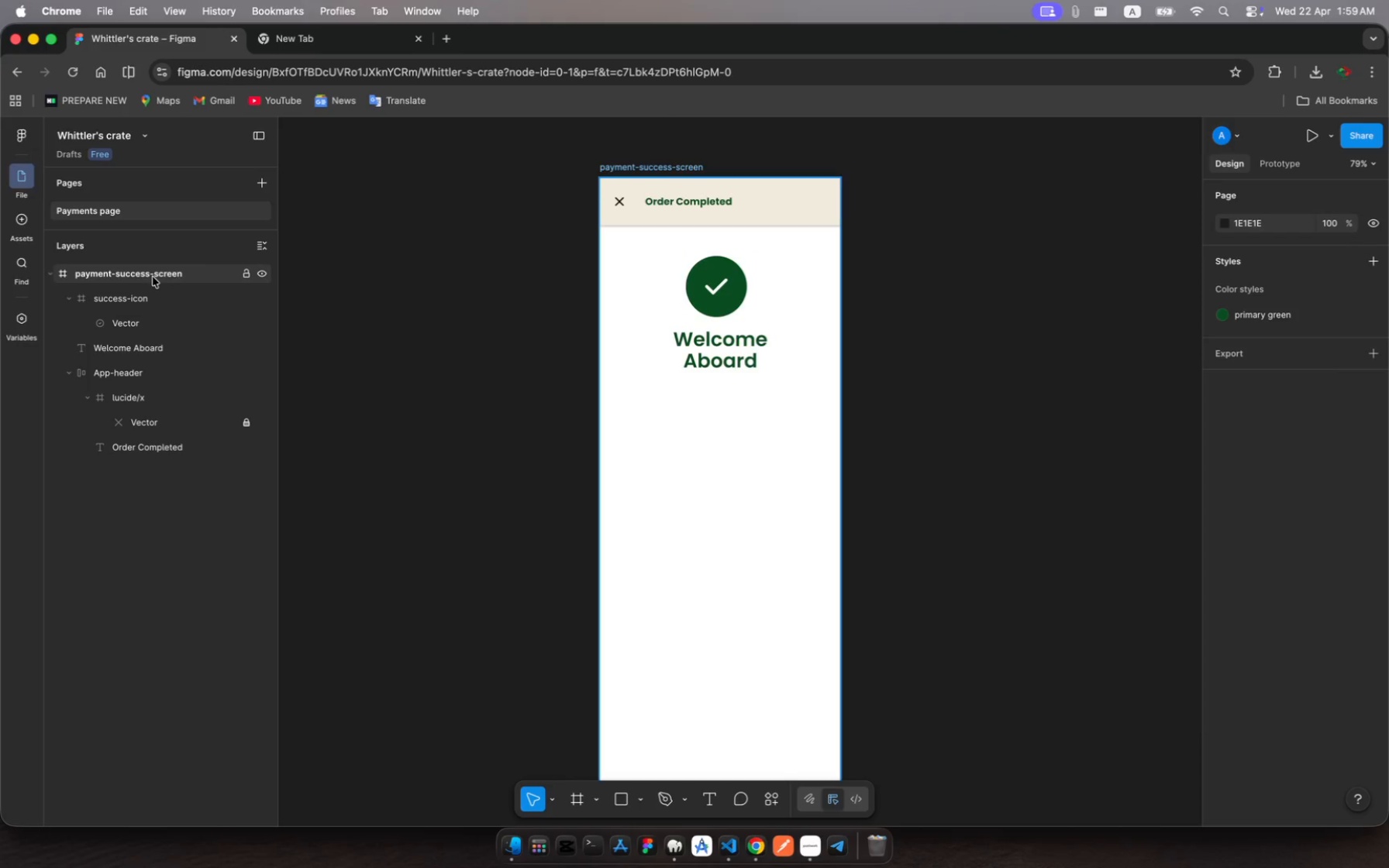 
left_click([153, 276])
 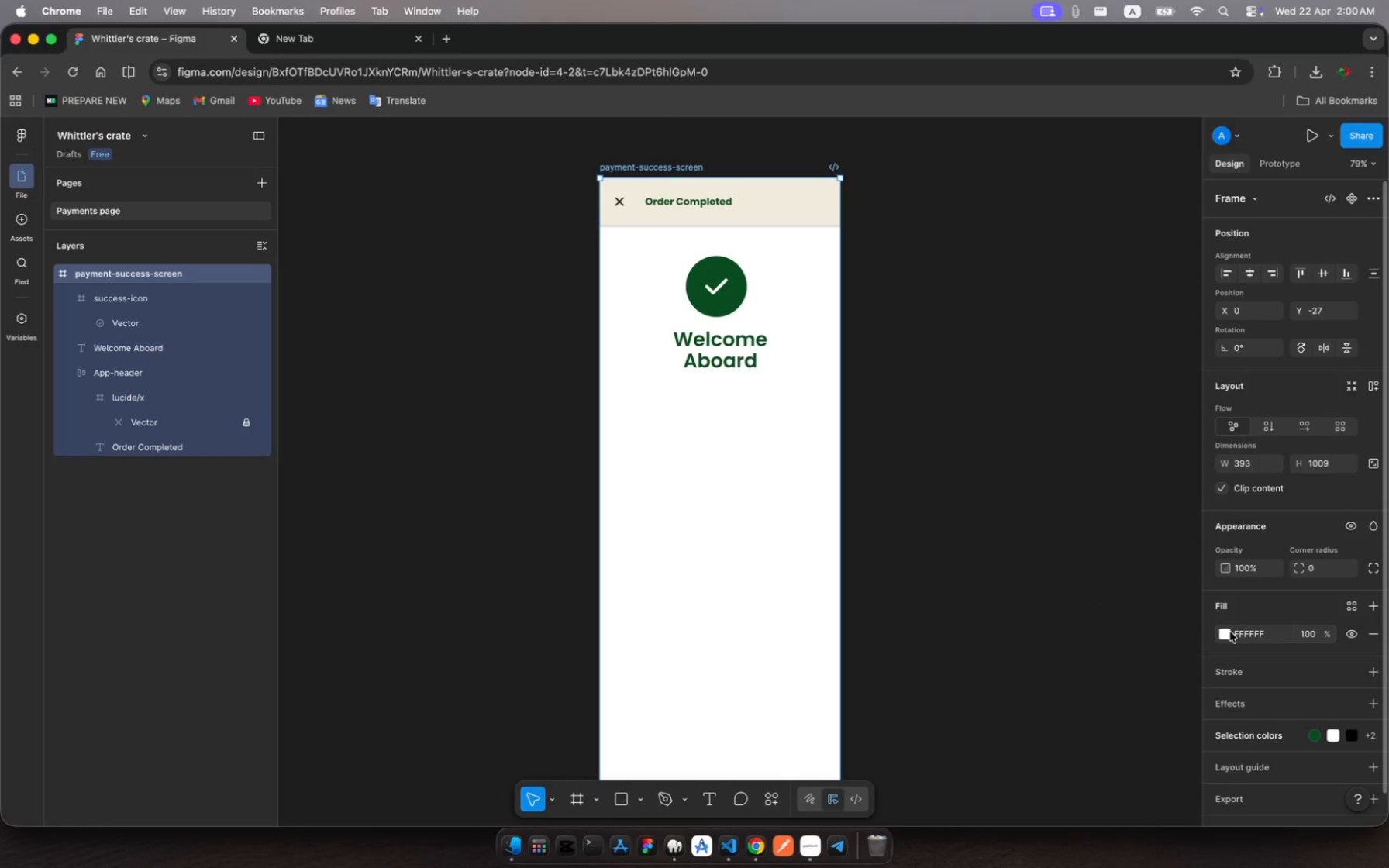 
left_click([1228, 636])
 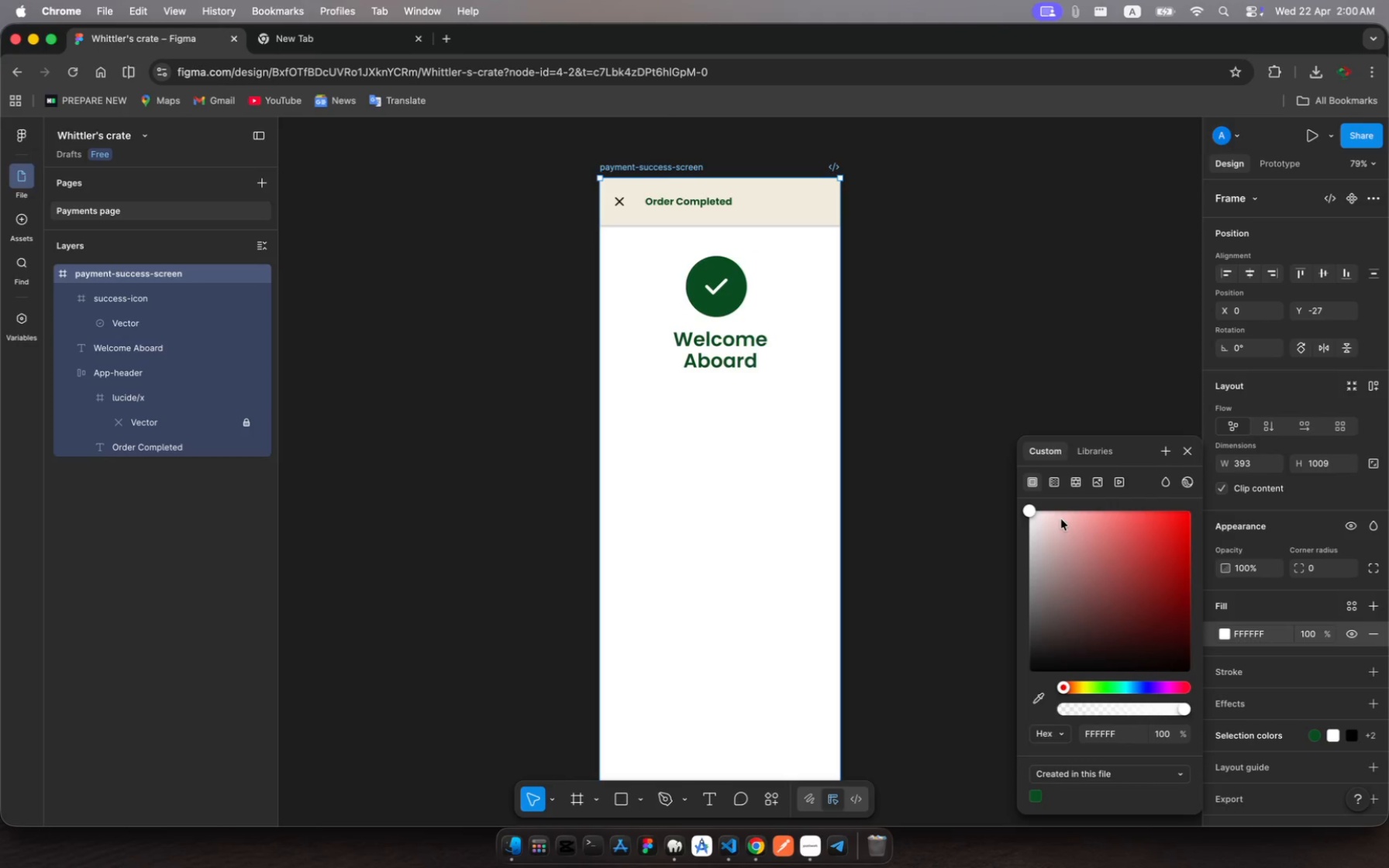 
wait(6.36)
 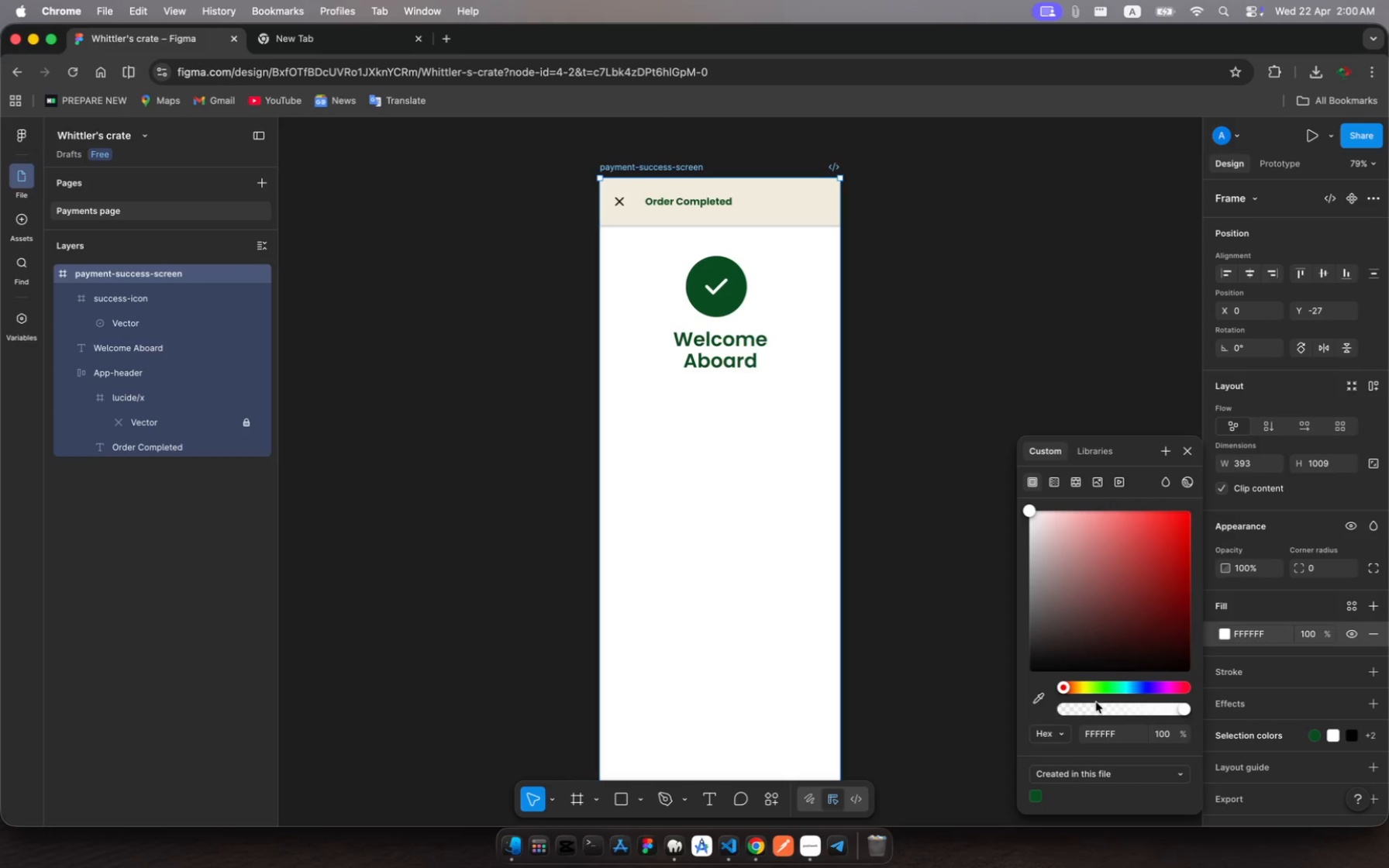 
left_click_drag(start_coordinate=[1063, 690], to_coordinate=[1077, 690])
 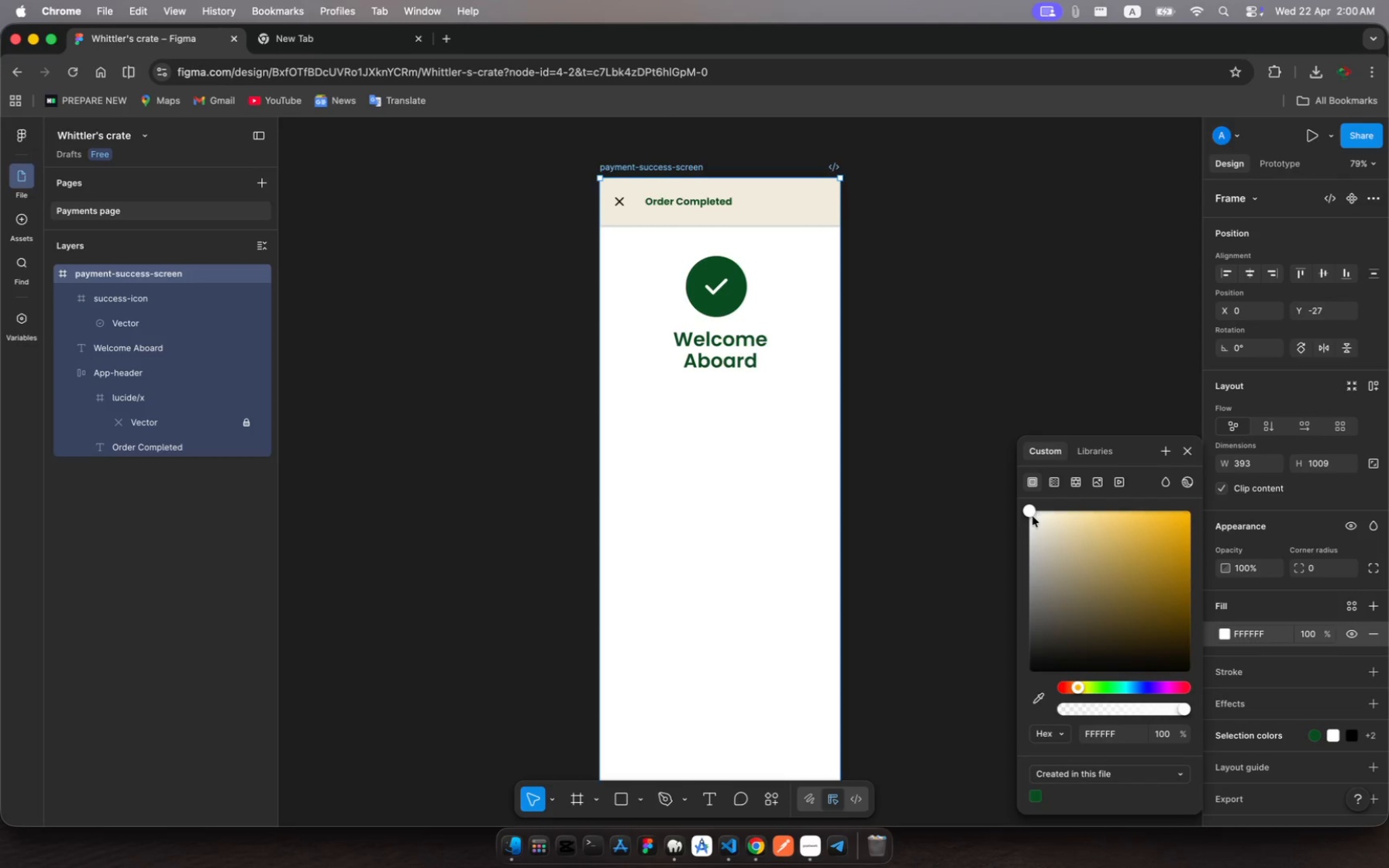 
left_click_drag(start_coordinate=[1032, 516], to_coordinate=[1036, 525])
 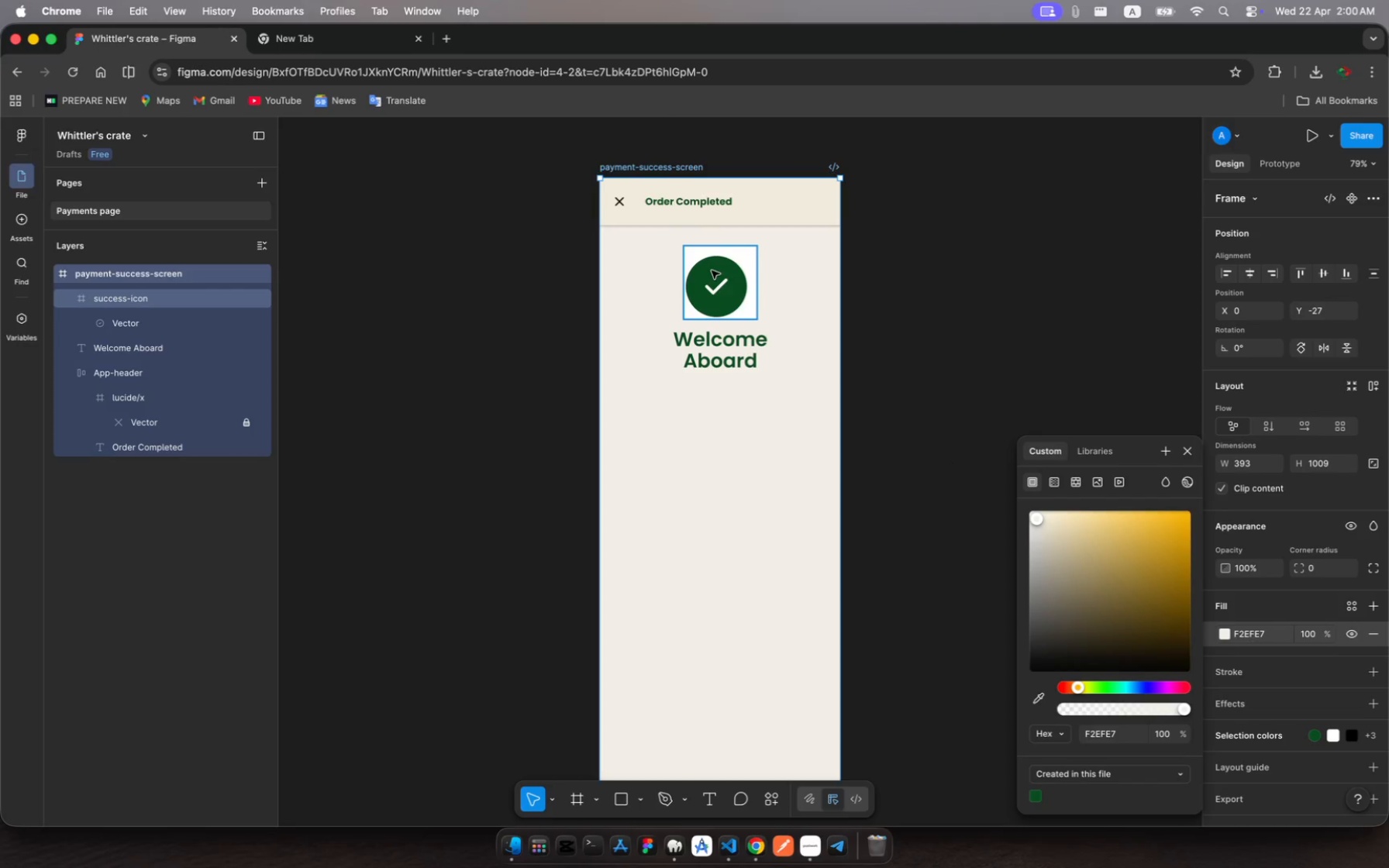 
left_click([715, 279])
 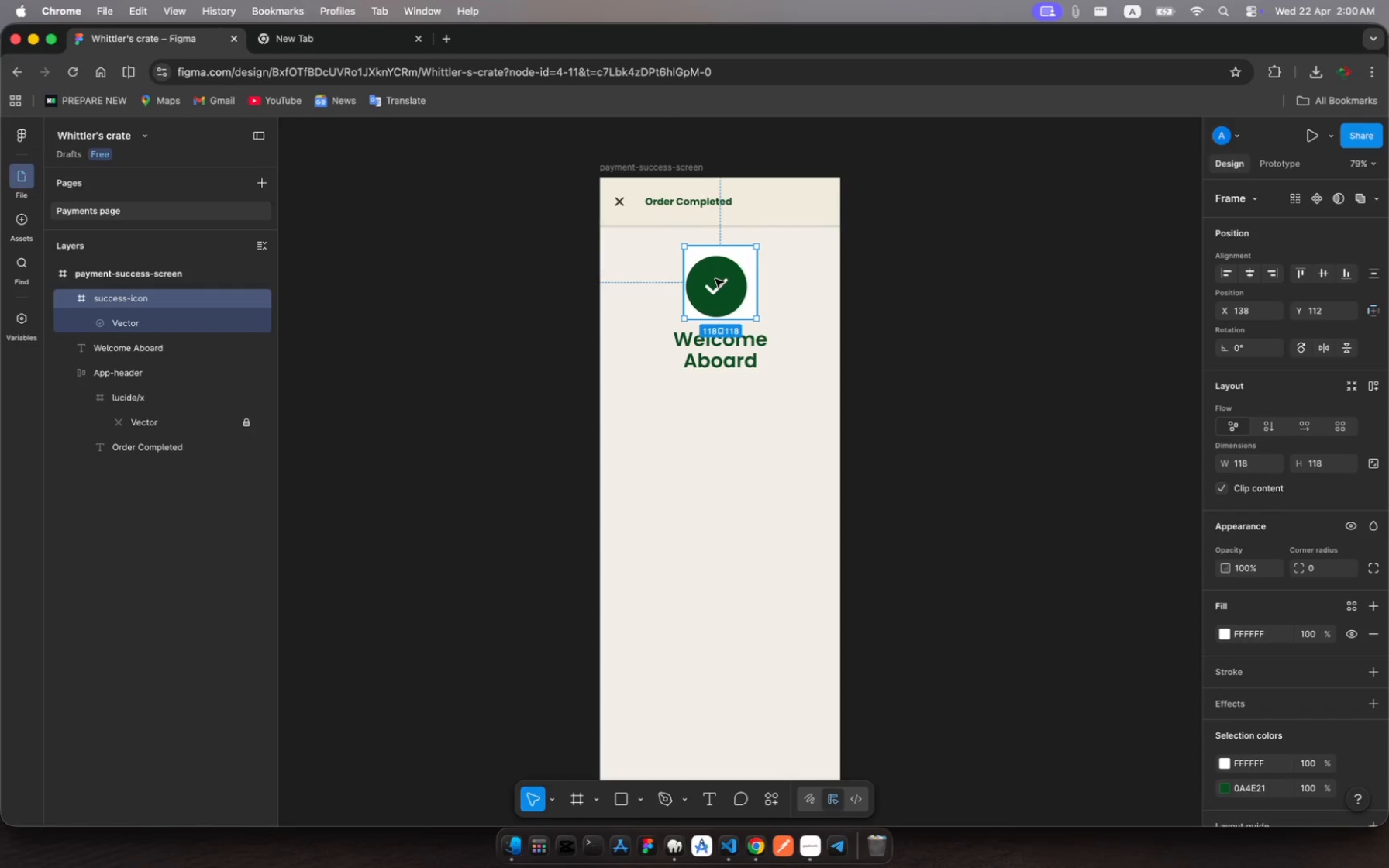 
double_click([715, 279])
 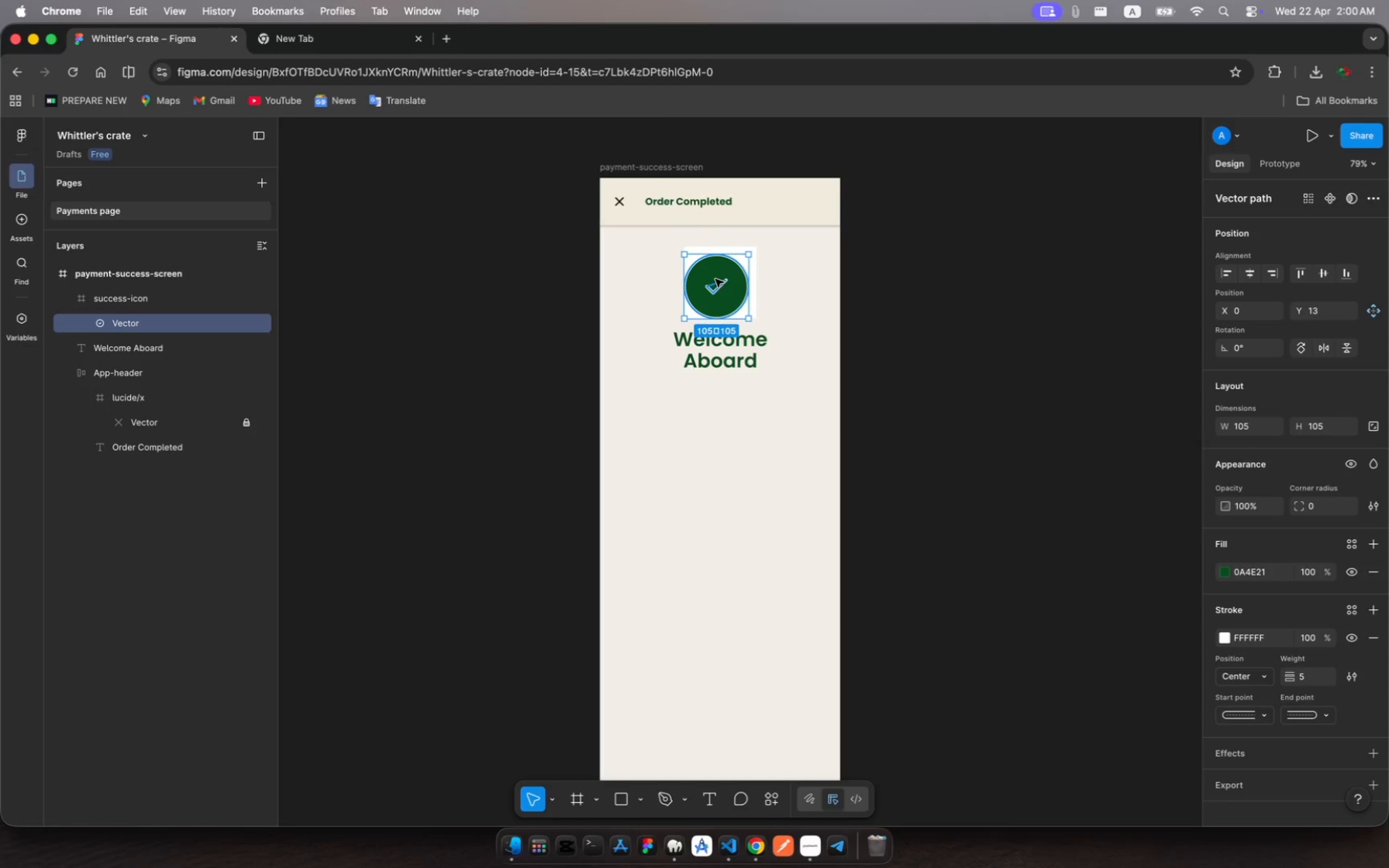 
left_click_drag(start_coordinate=[715, 279], to_coordinate=[719, 275])
 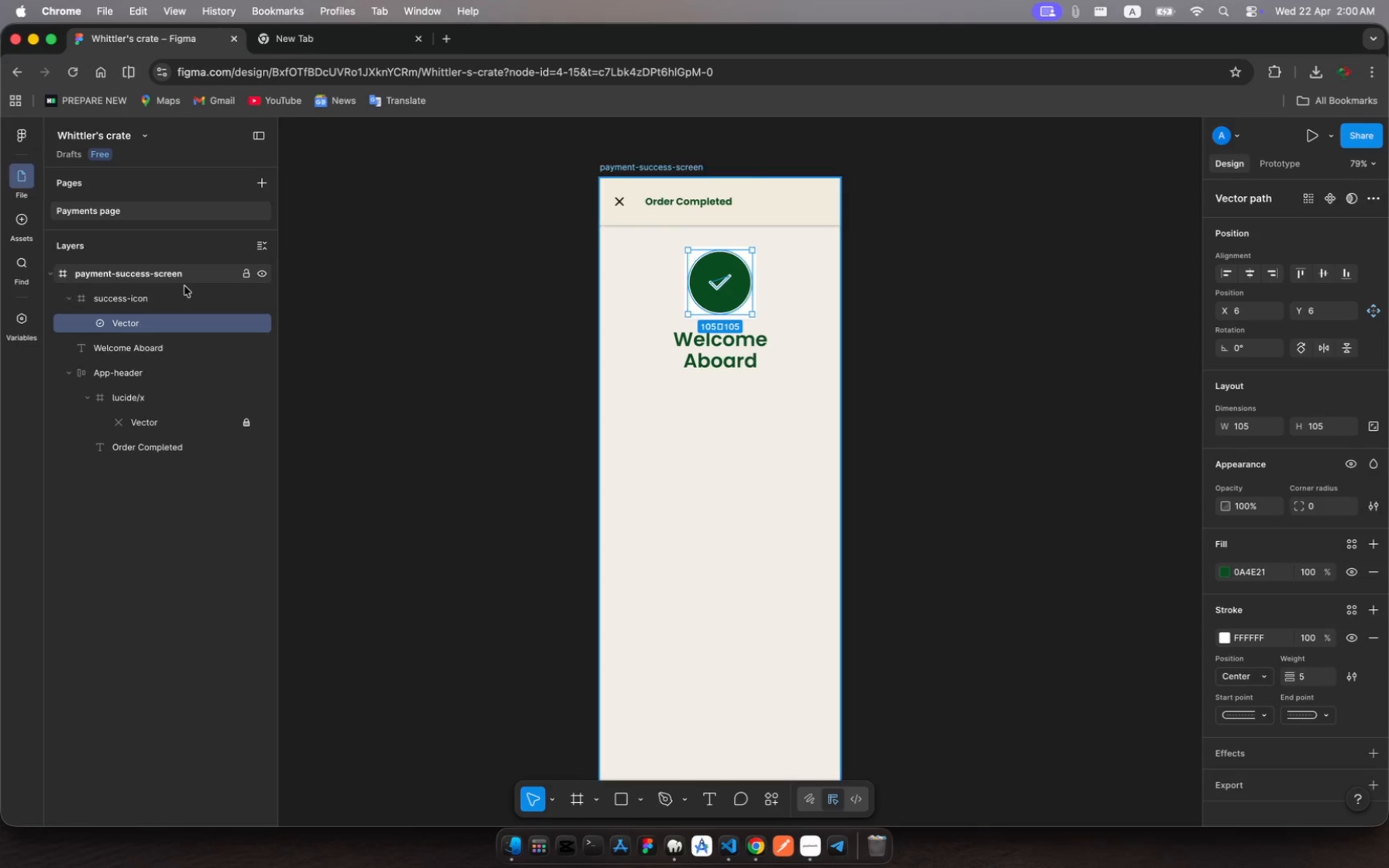 
left_click([161, 298])
 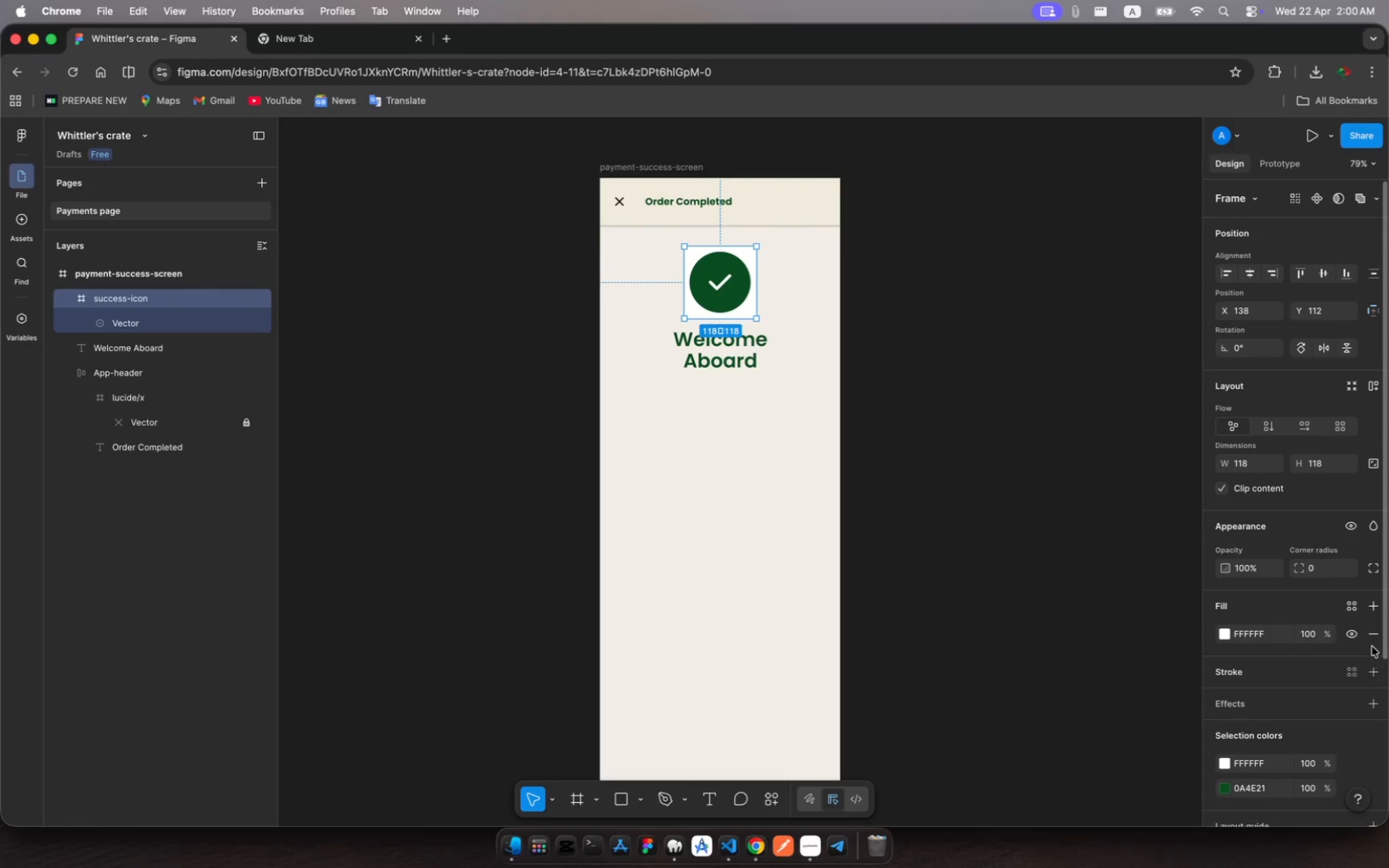 
left_click([1373, 635])
 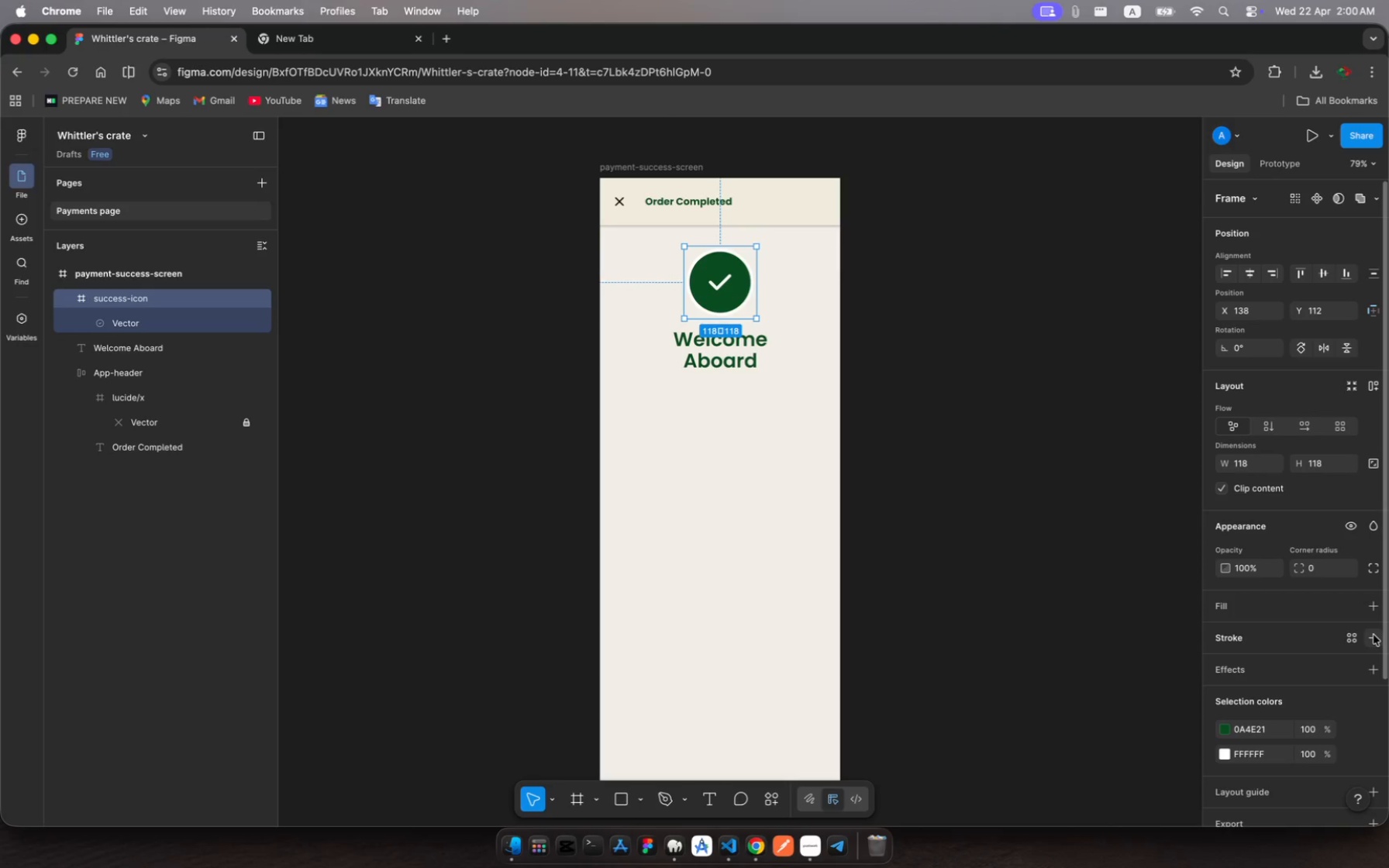 
wait(6.73)
 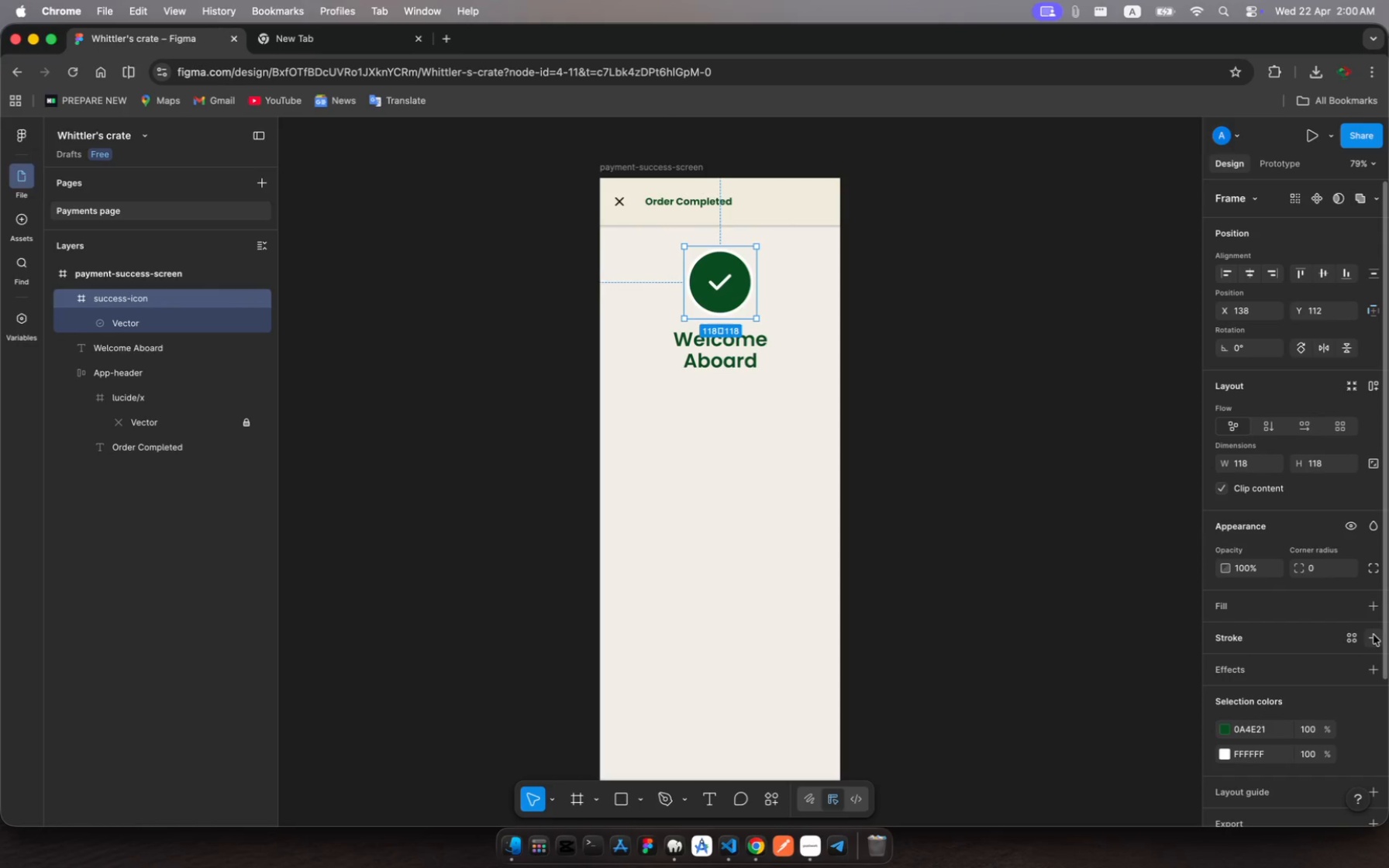 
left_click([696, 353])
 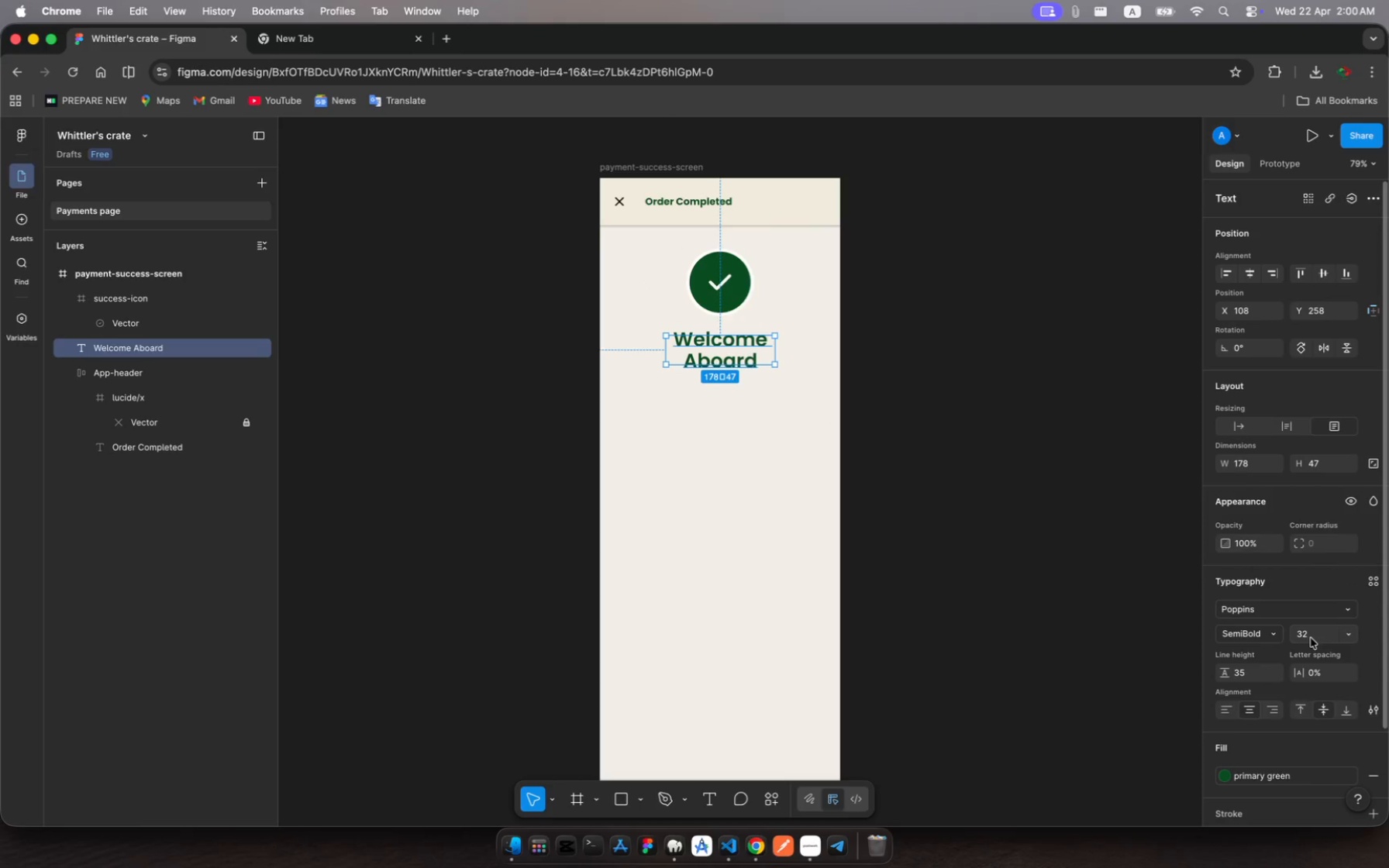 
left_click([1311, 637])
 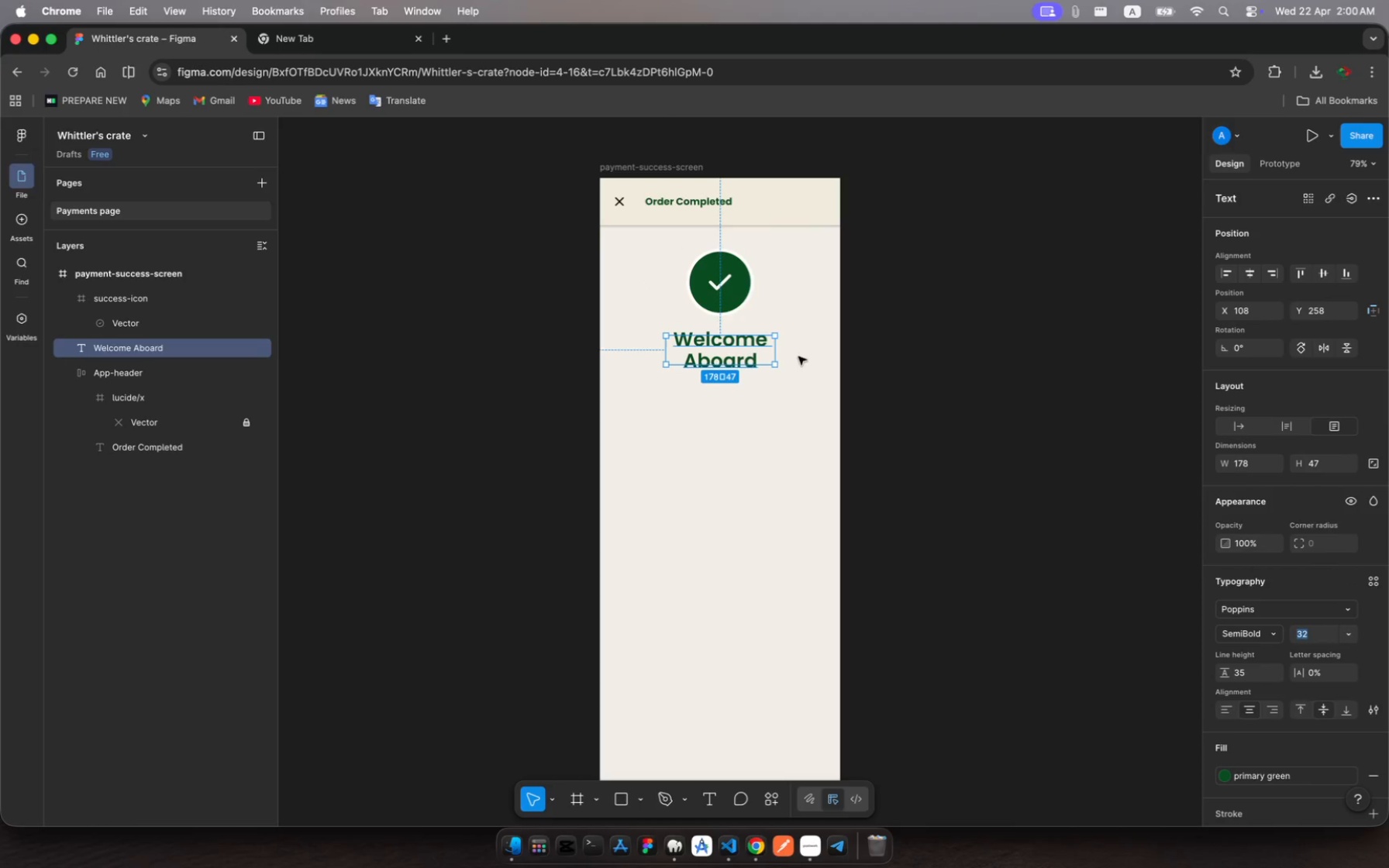 
left_click([788, 420])
 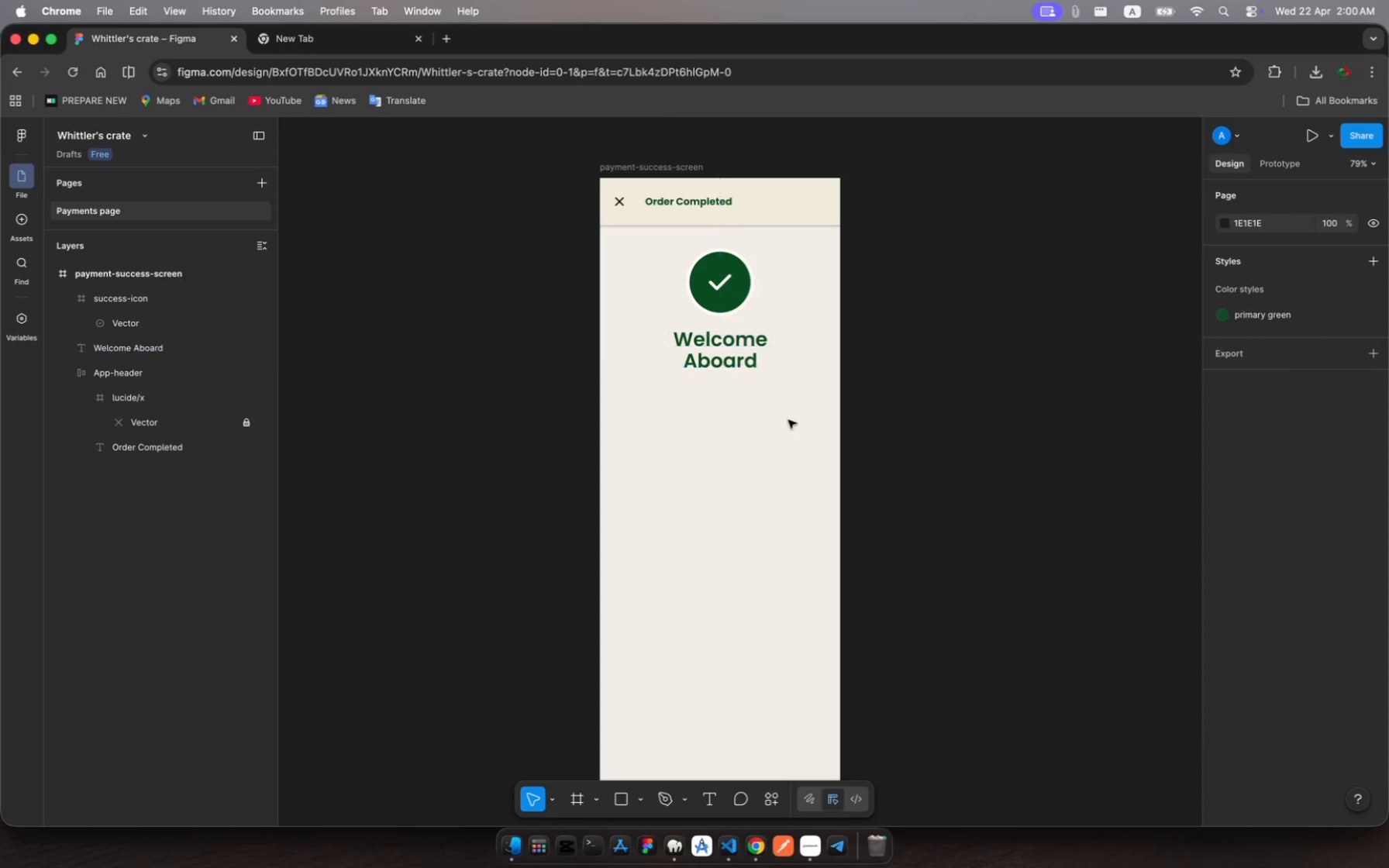 
left_click([788, 420])
 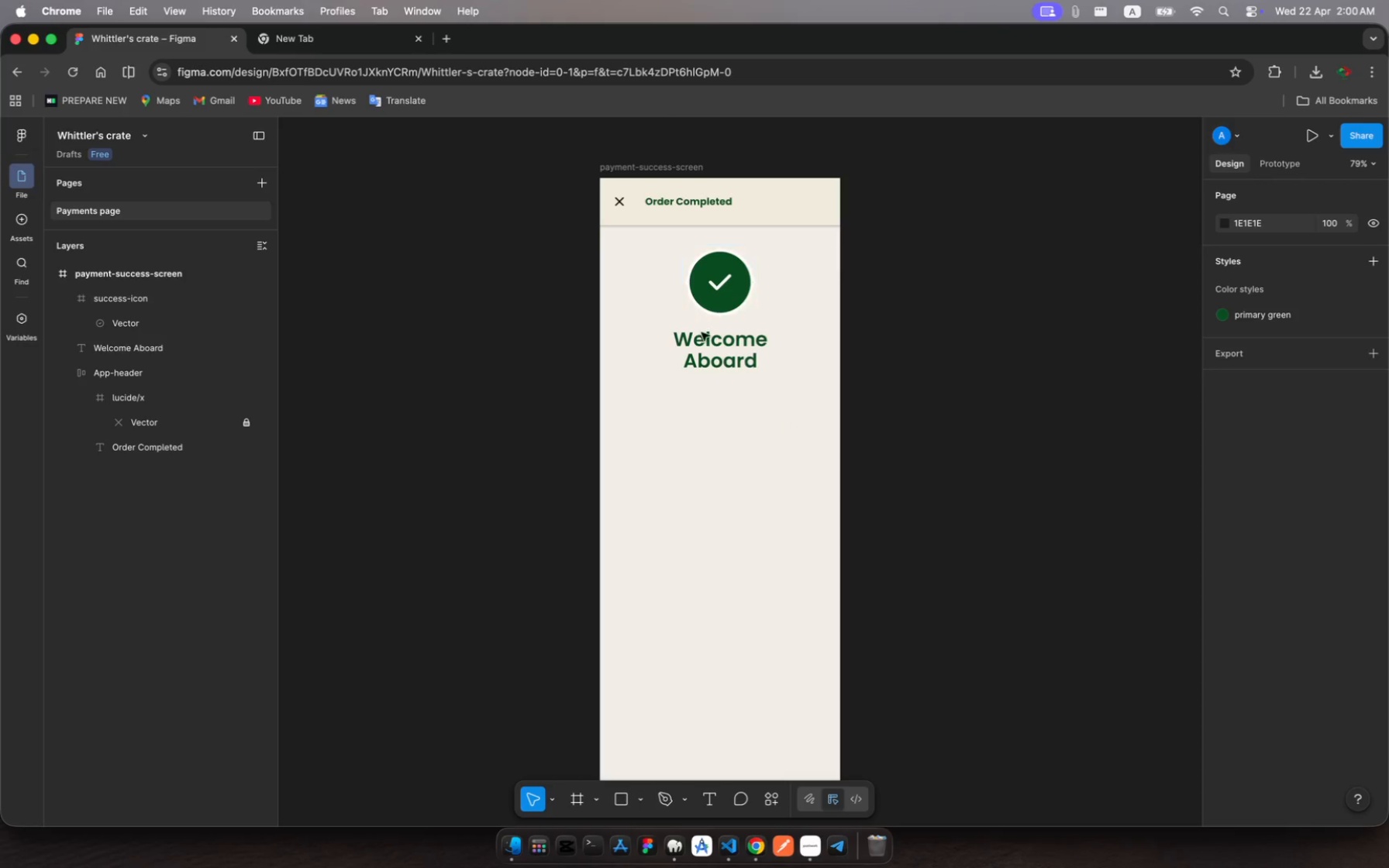 
left_click([705, 339])
 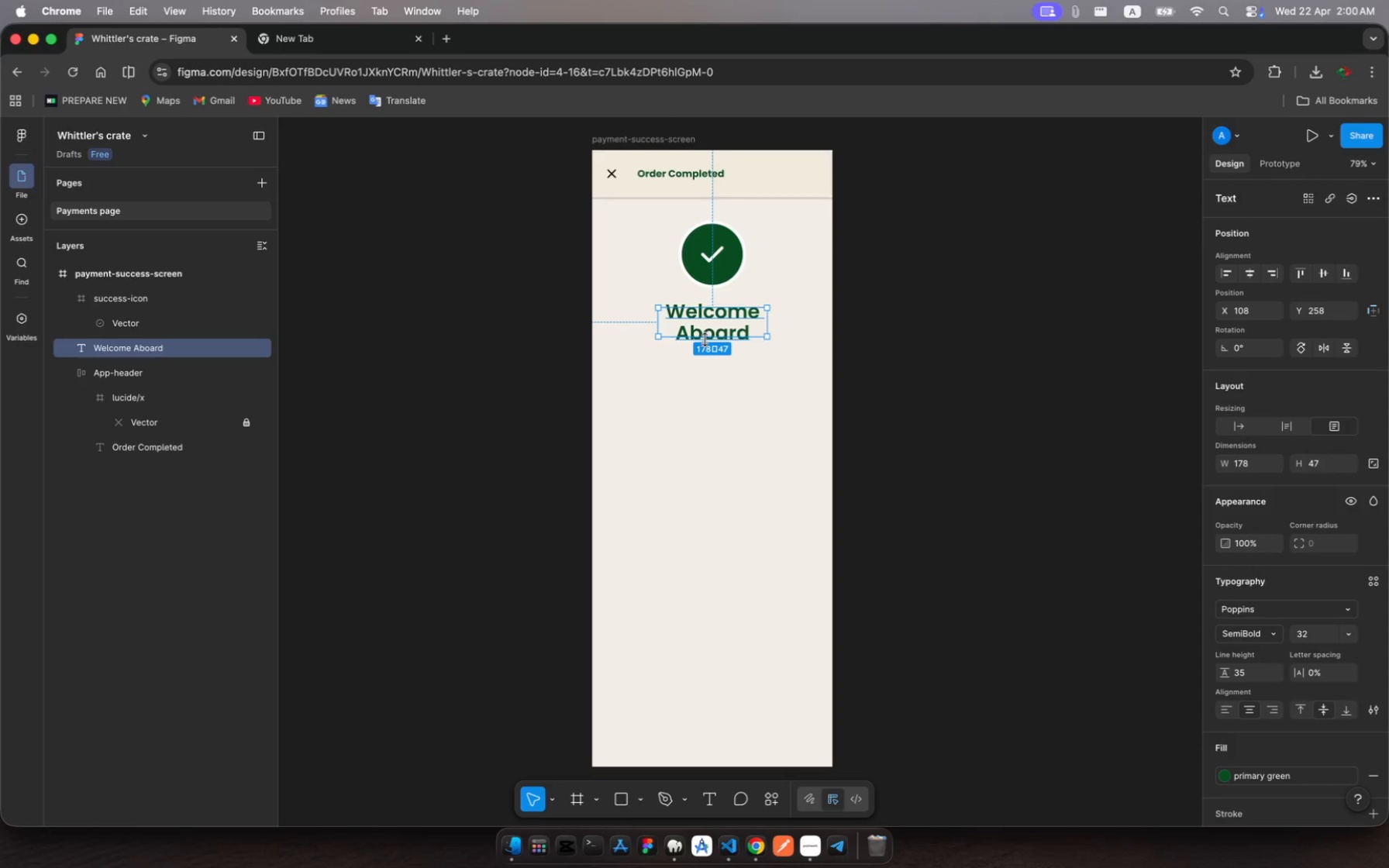 
scroll: coordinate [705, 339], scroll_direction: up, amount: 3.0
 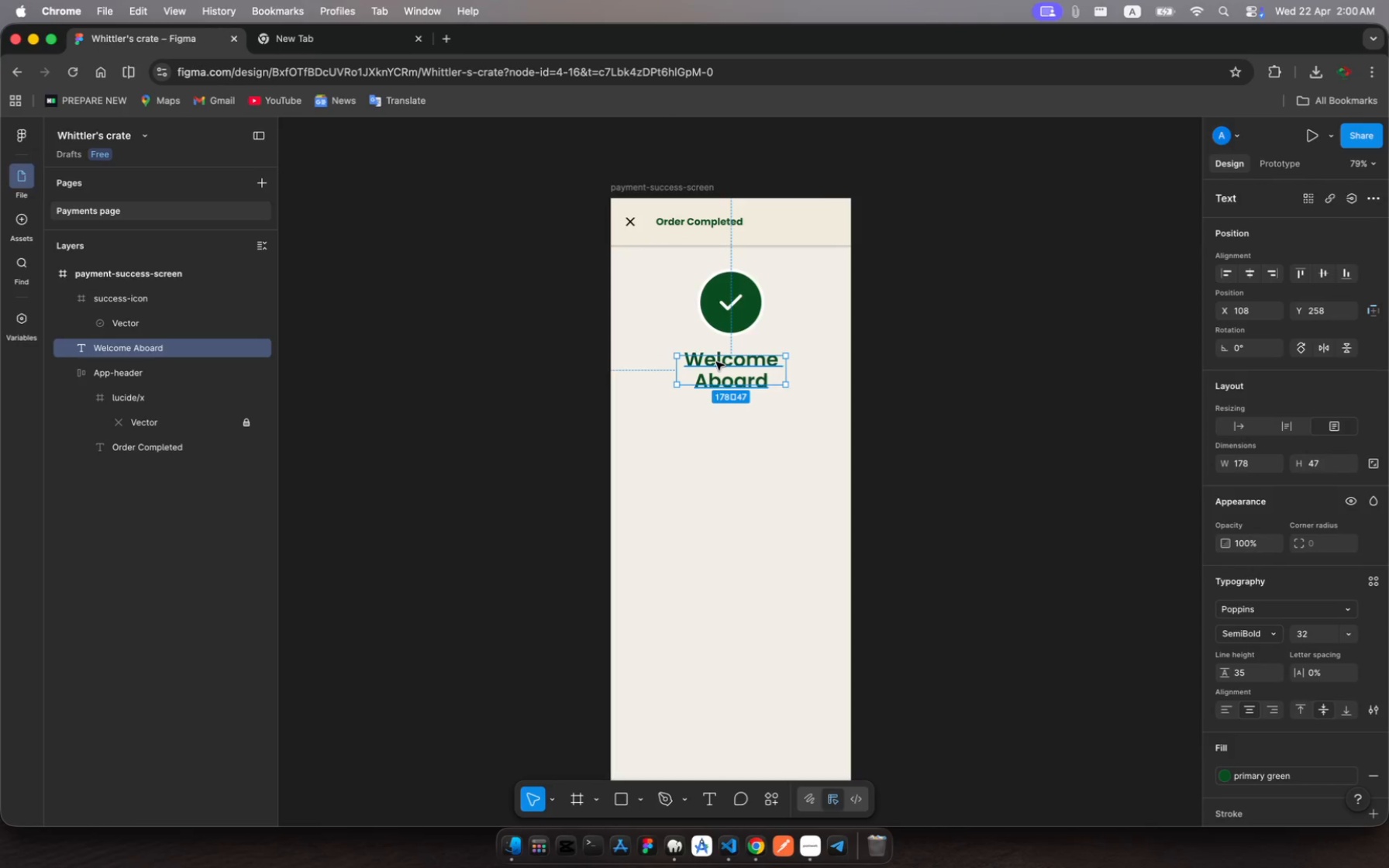 
left_click_drag(start_coordinate=[716, 362], to_coordinate=[717, 356])
 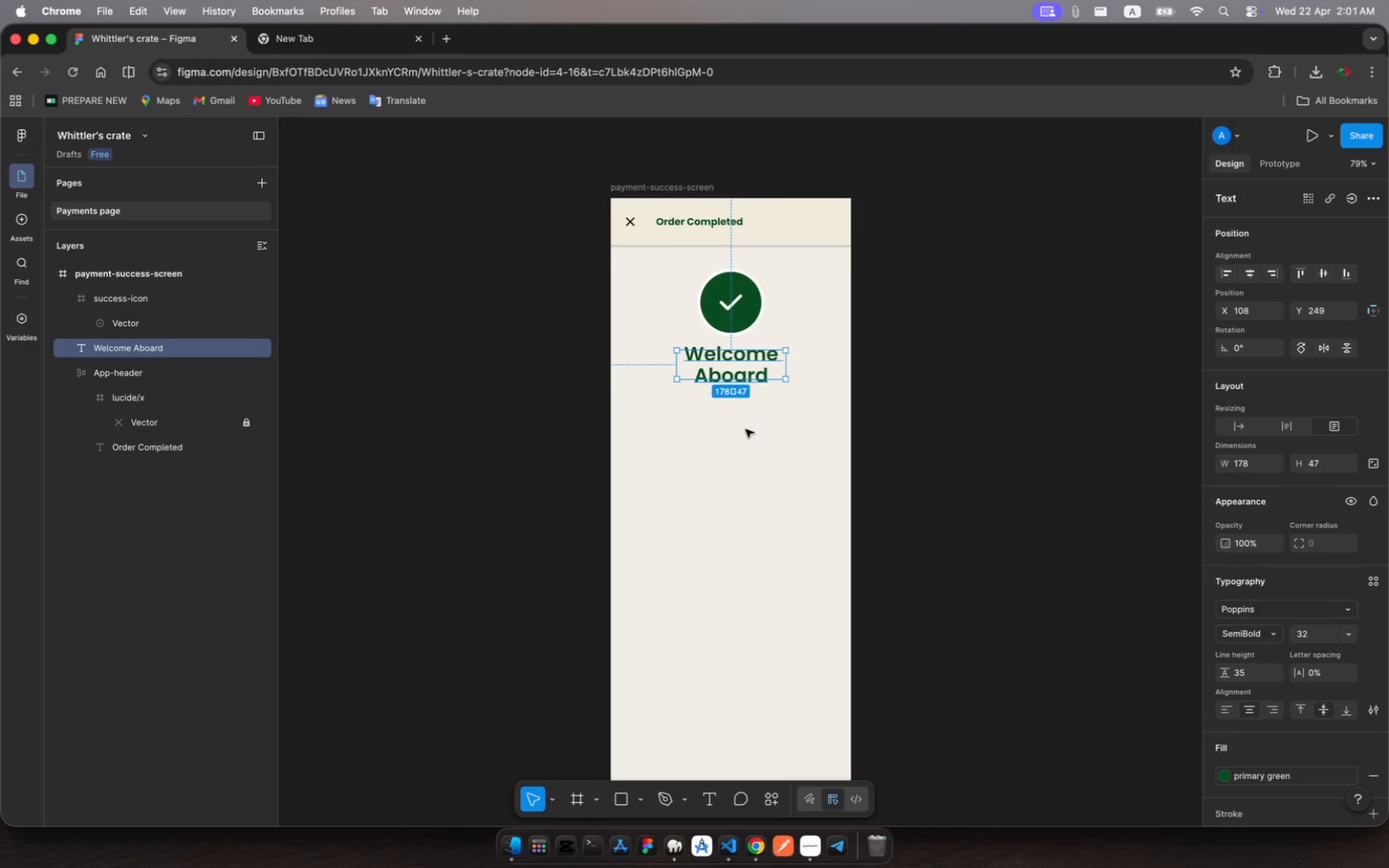 
wait(6.47)
 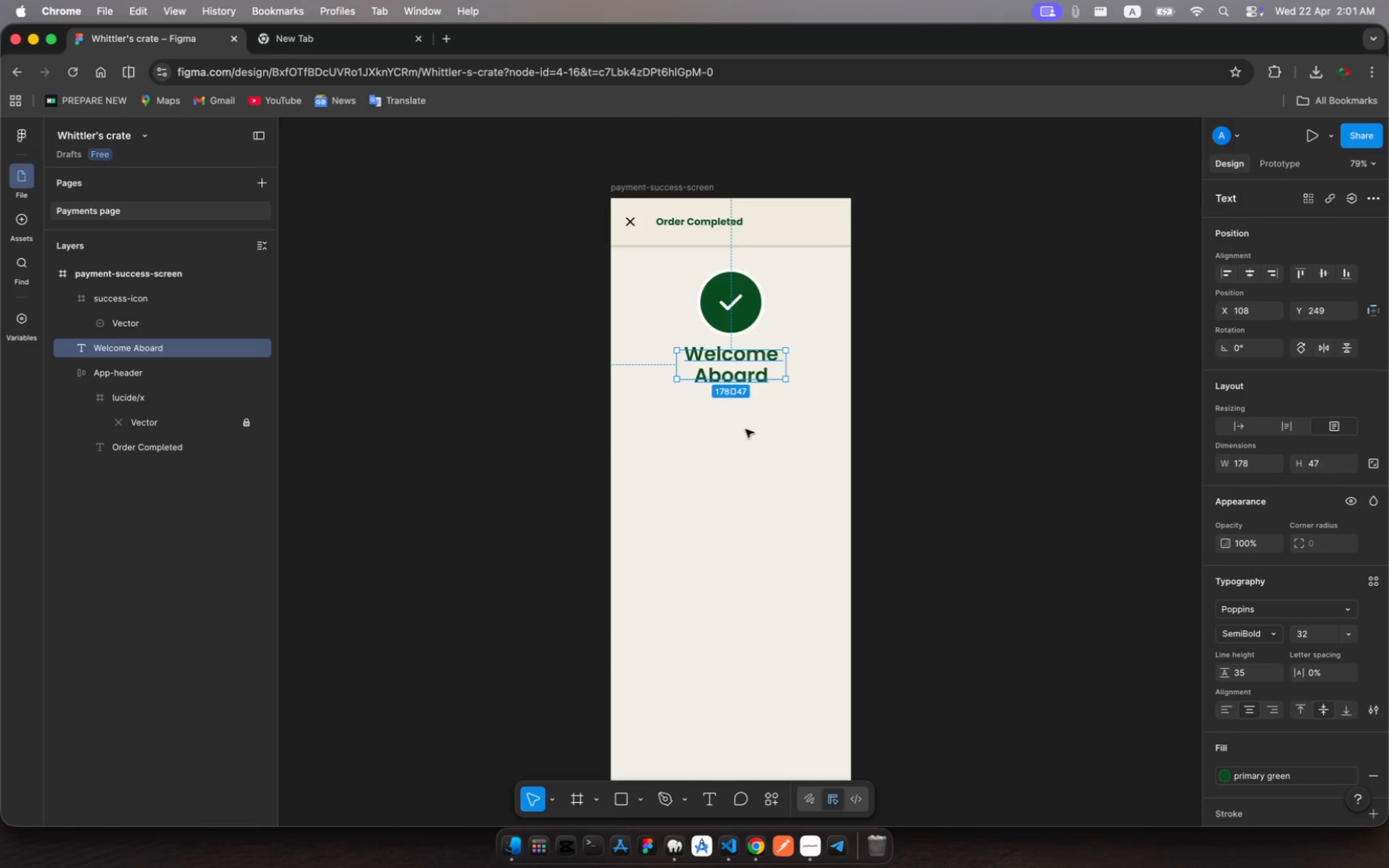 
left_click([1005, 438])
 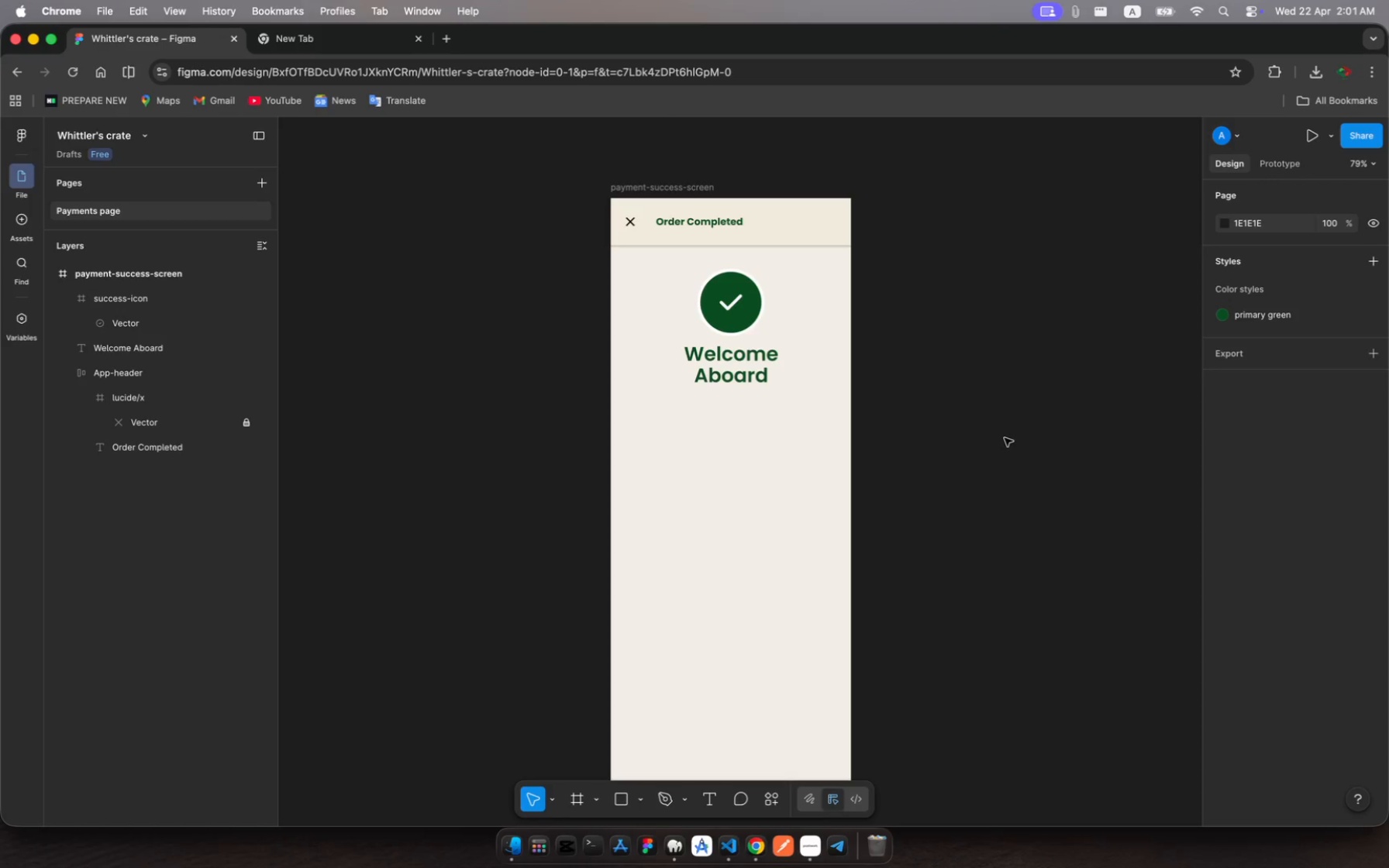 
wait(10.83)
 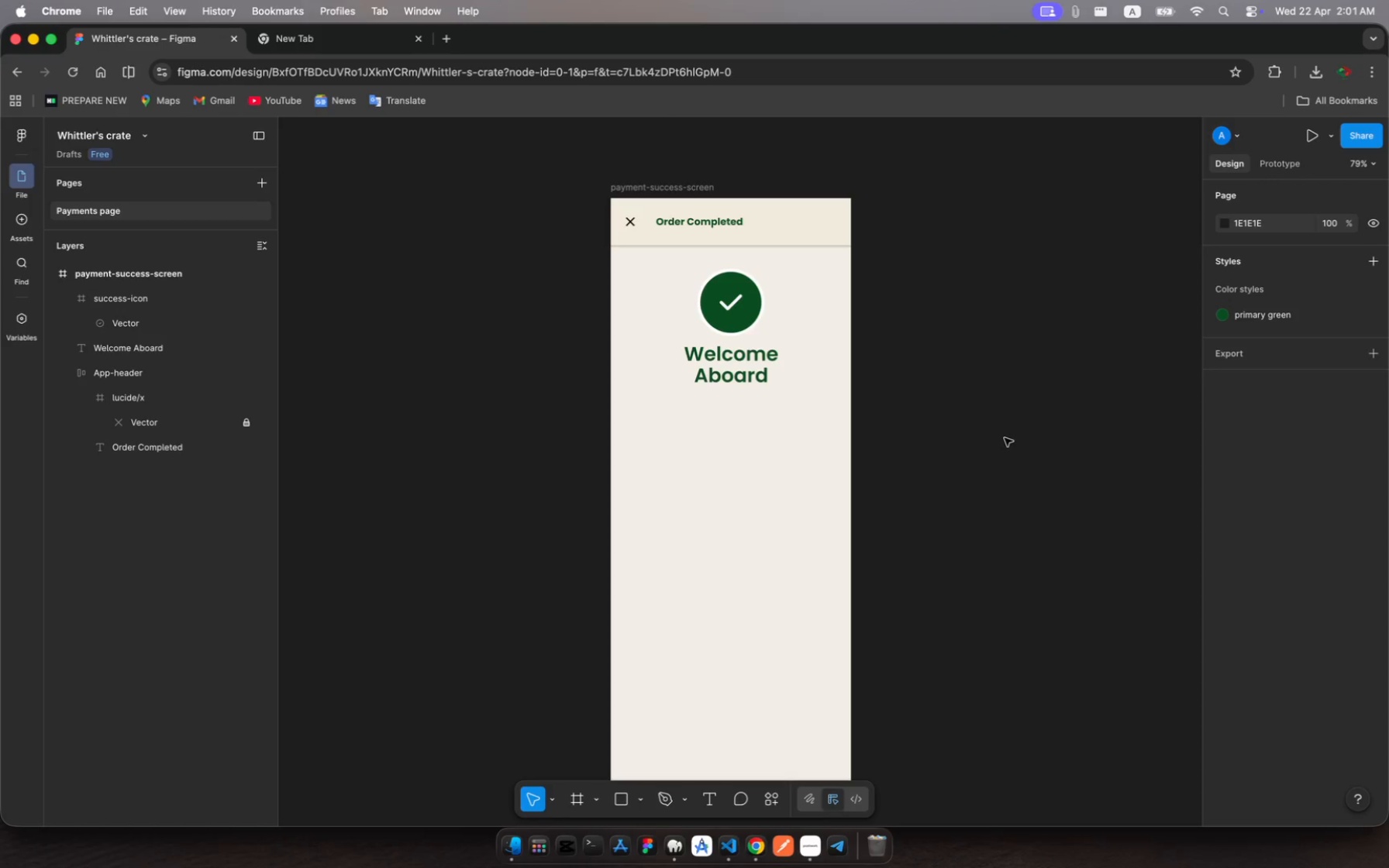 
left_click([690, 221])
 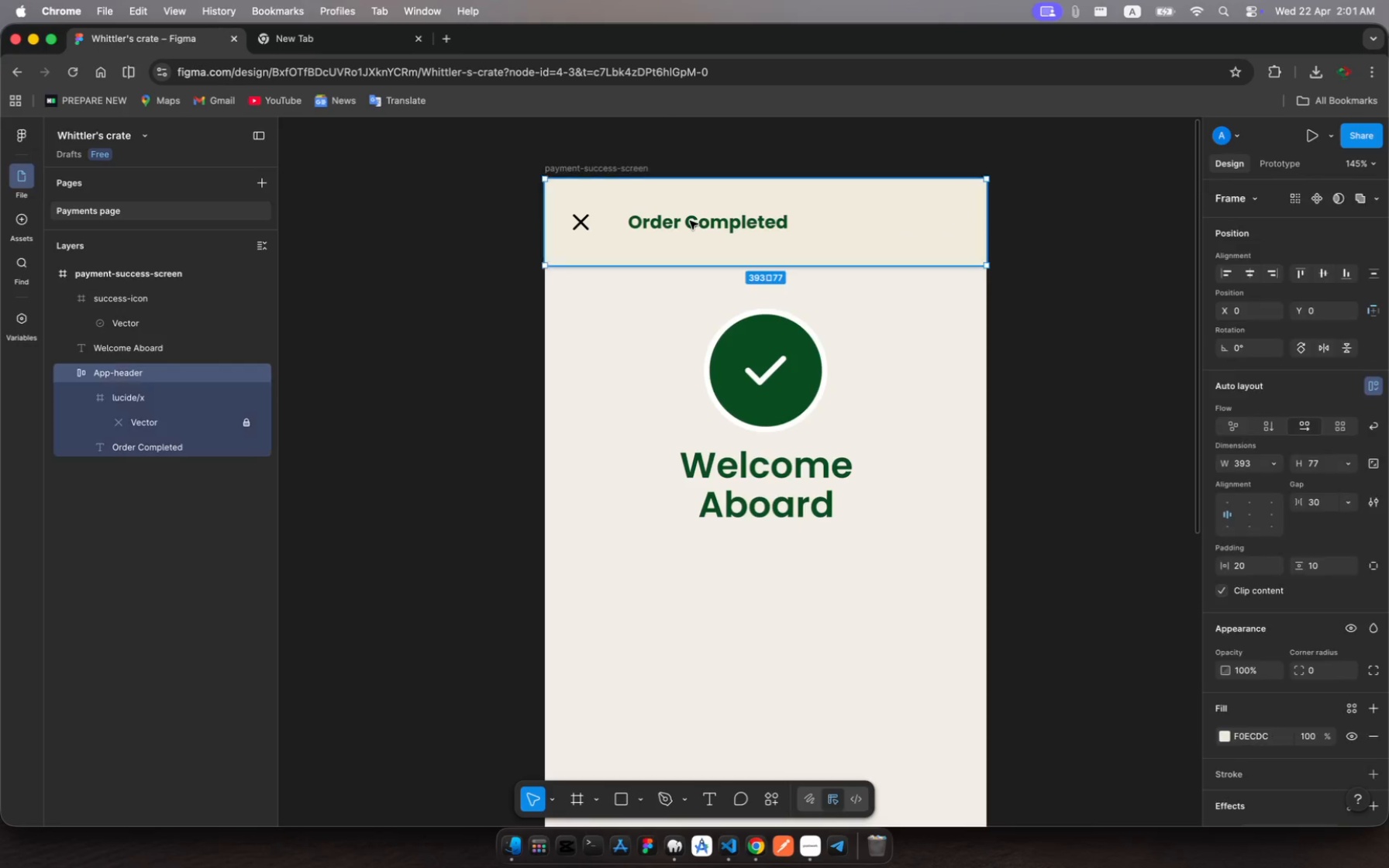 
left_click([690, 221])
 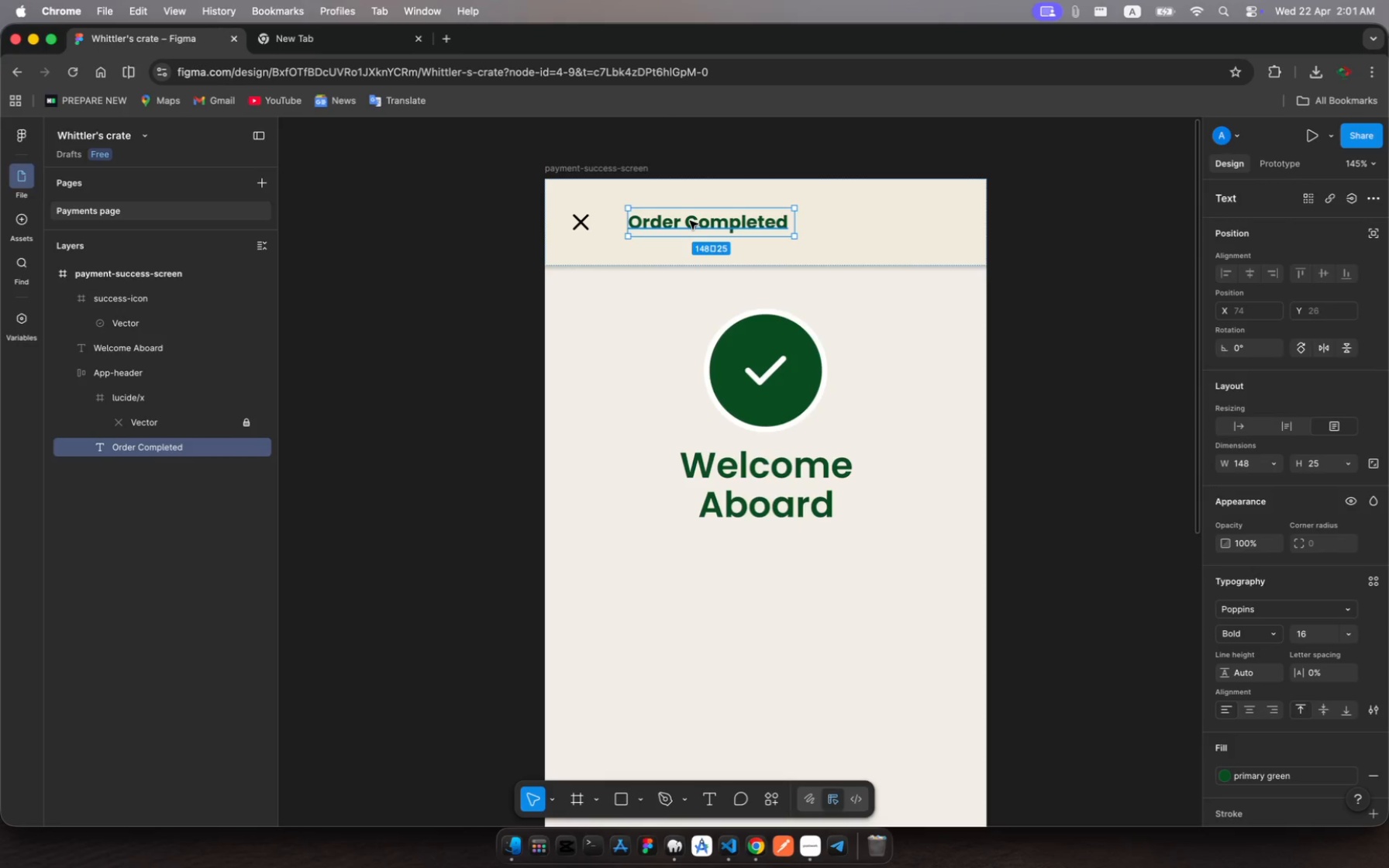 
left_click([690, 221])
 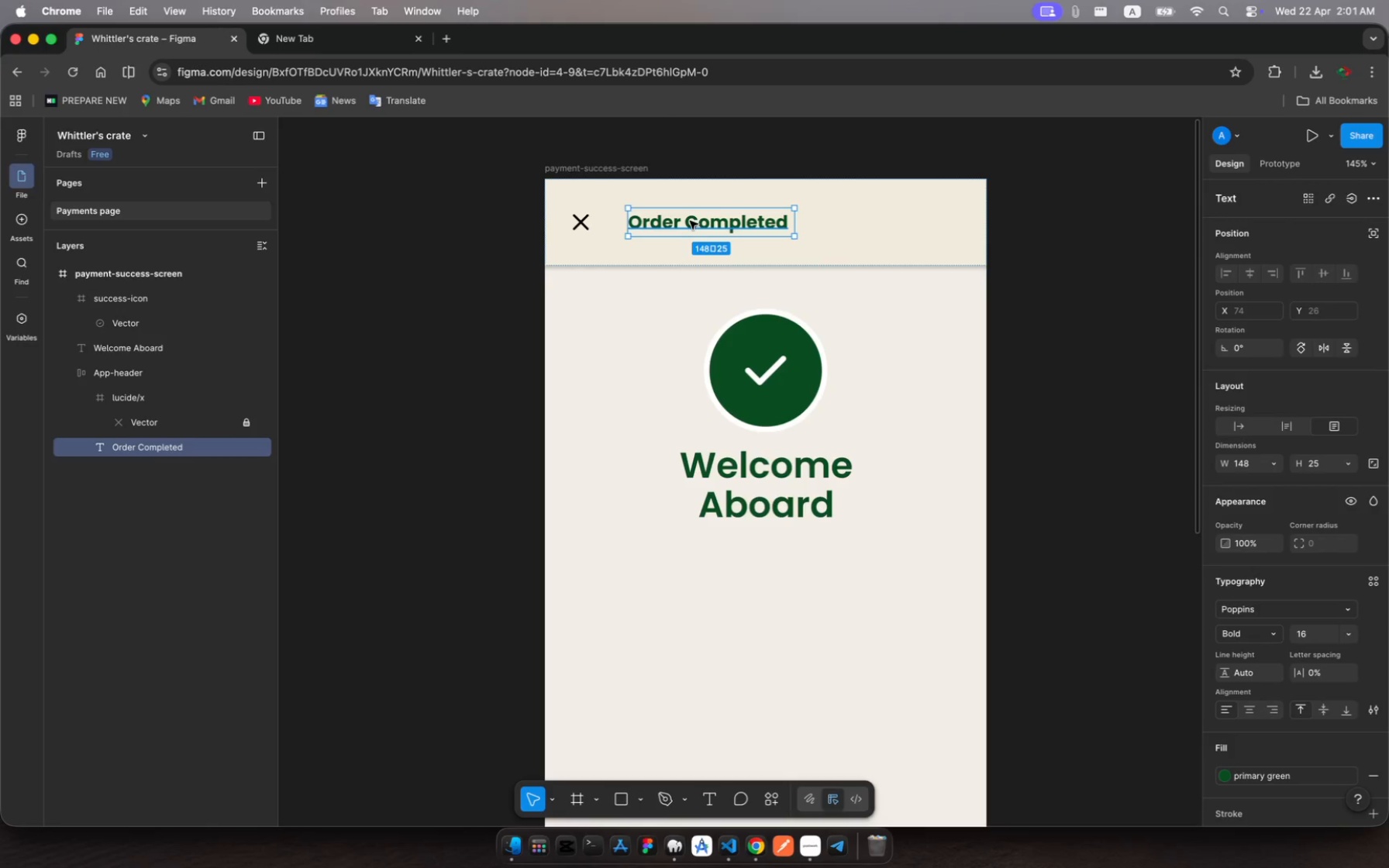 
key(Meta+C)
 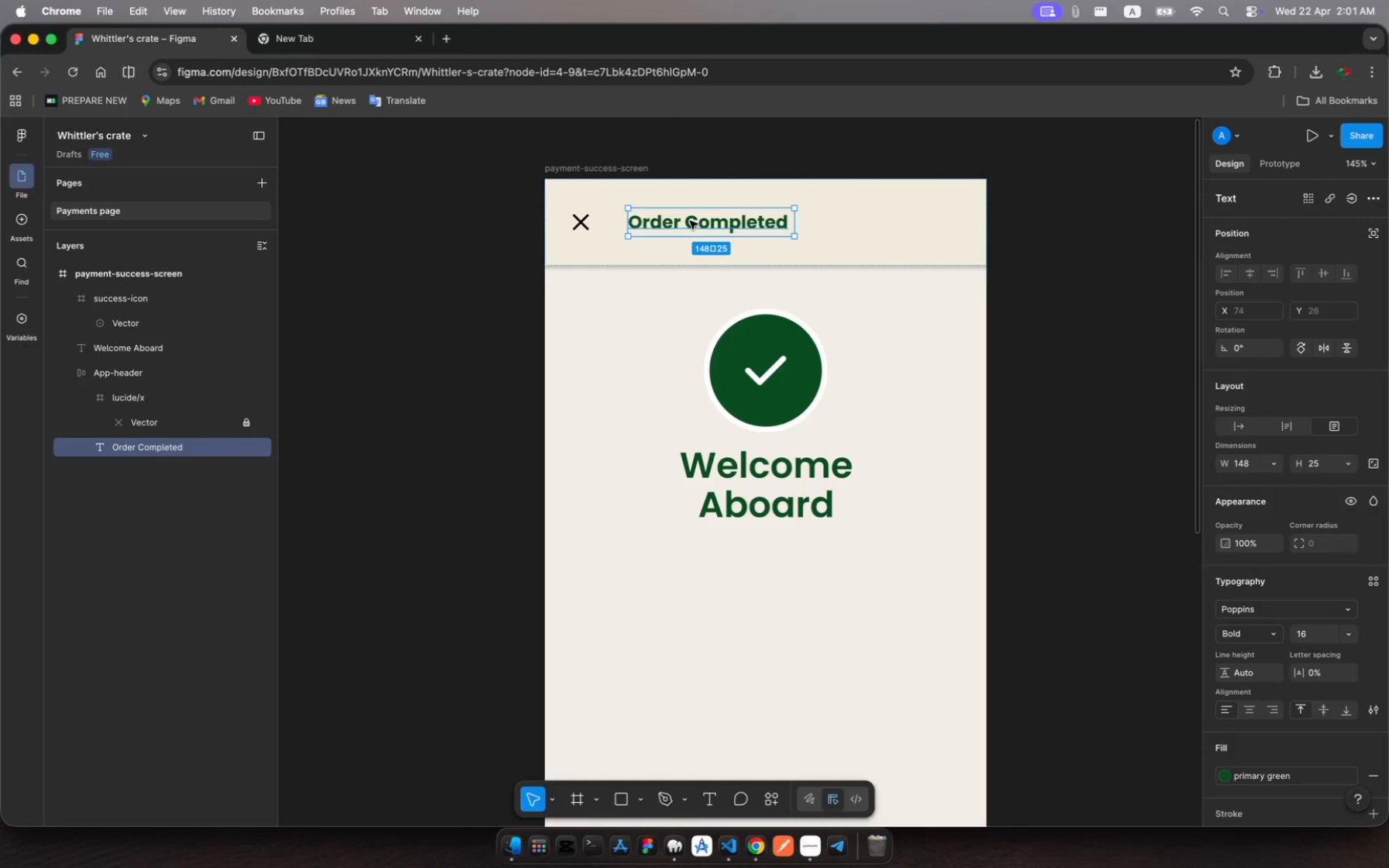 
key(Meta+V)
 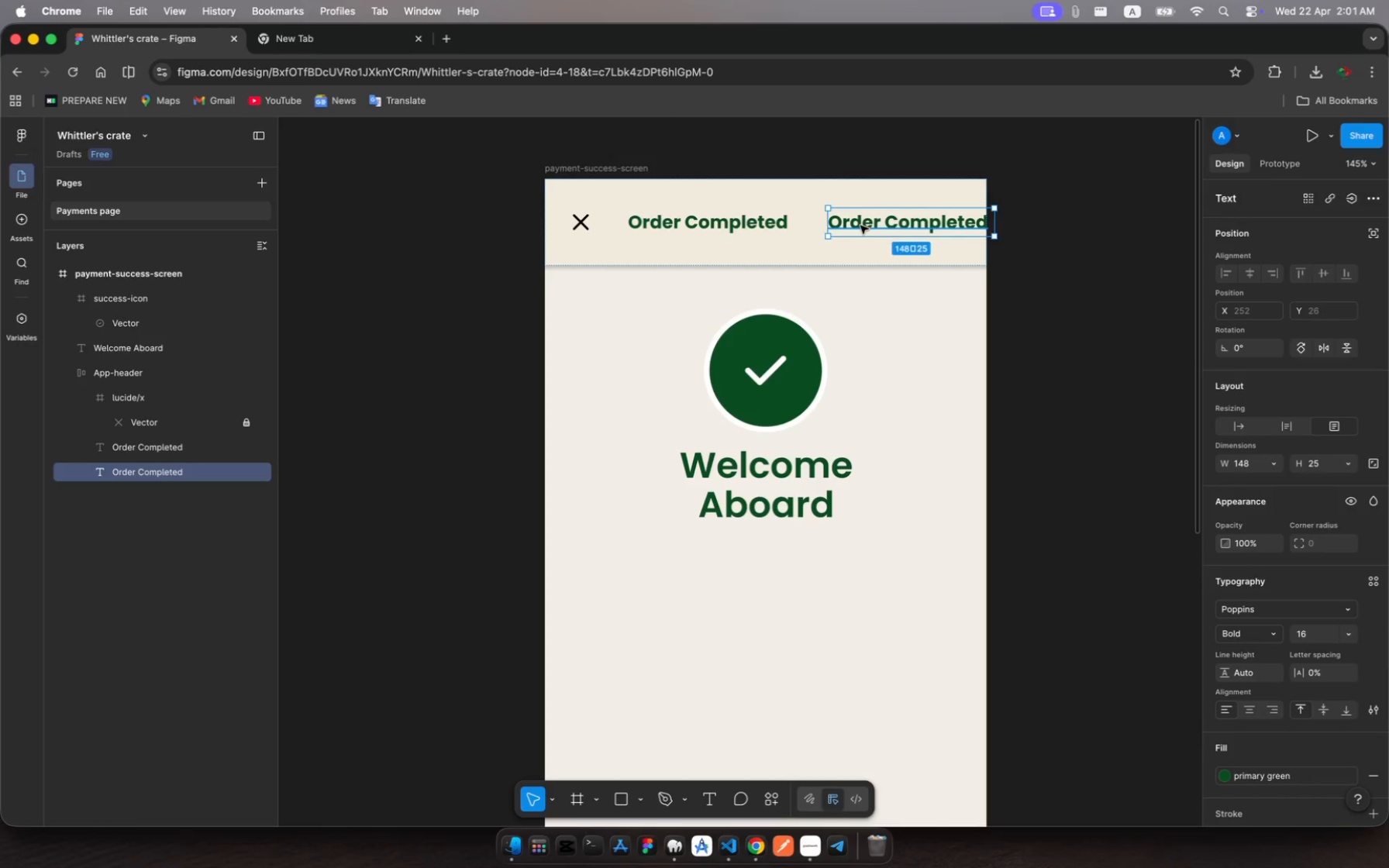 
left_click_drag(start_coordinate=[860, 226], to_coordinate=[720, 552])
 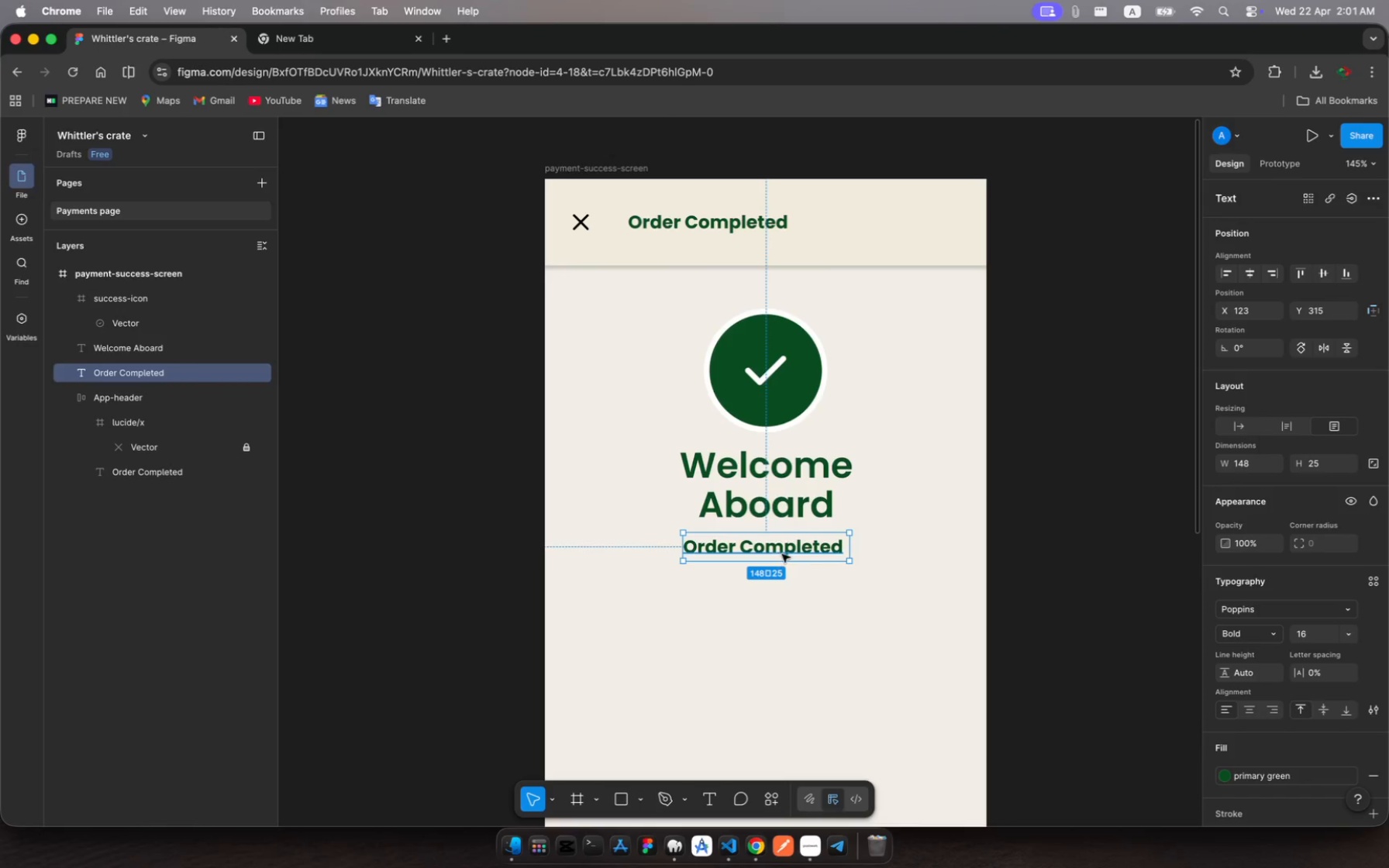 
left_click([783, 550])
 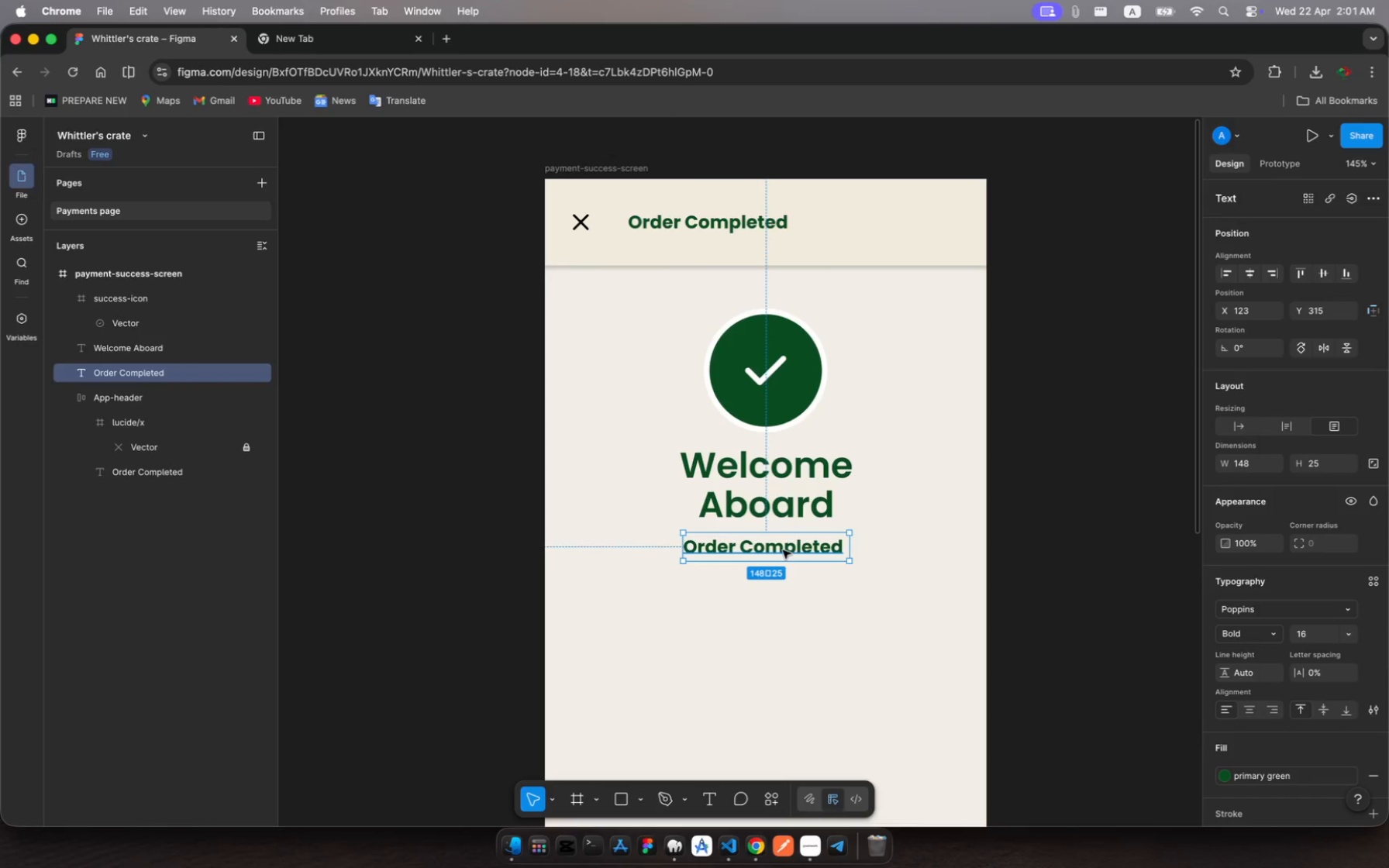 
left_click([783, 550])
 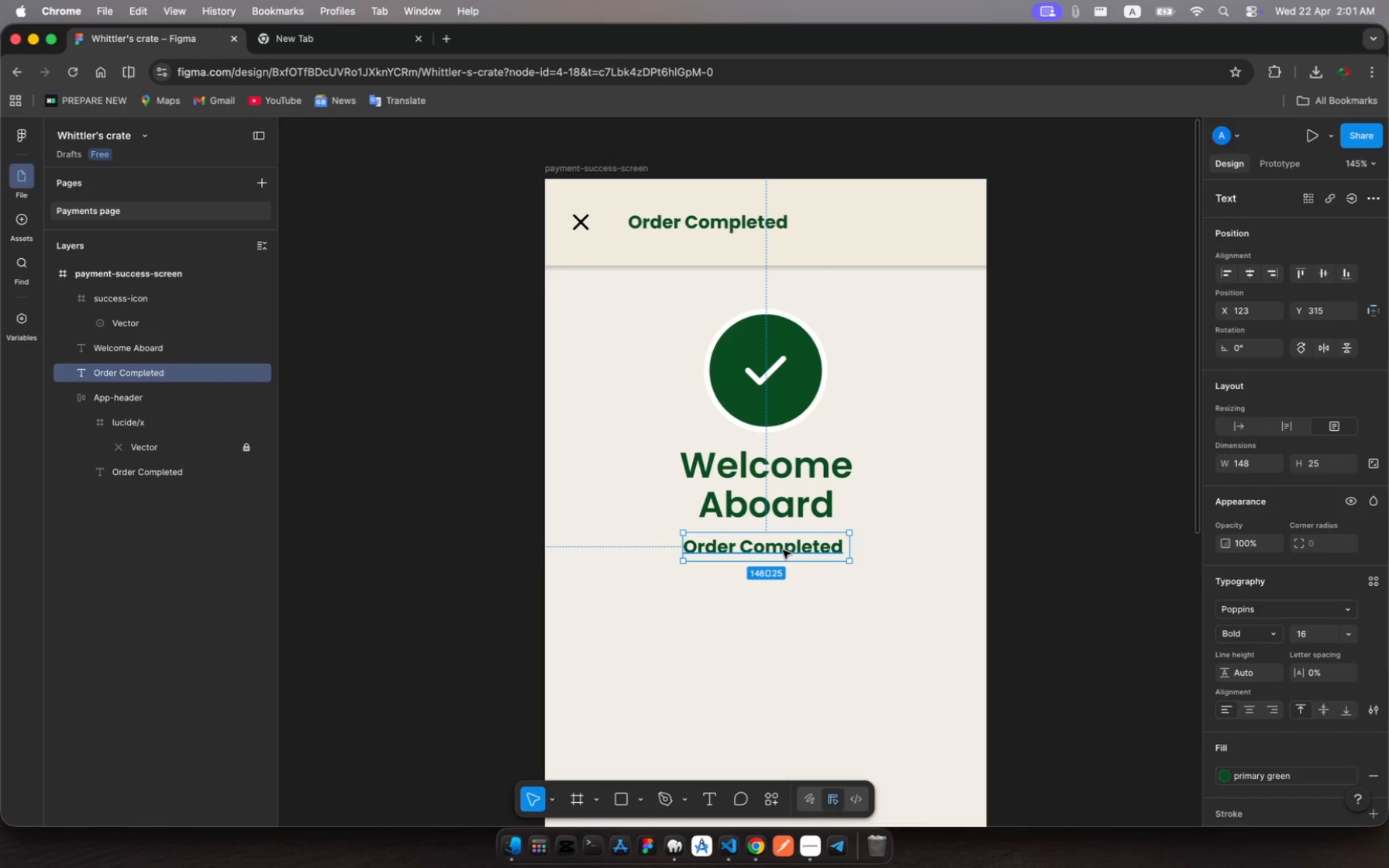 
left_click([783, 550])
 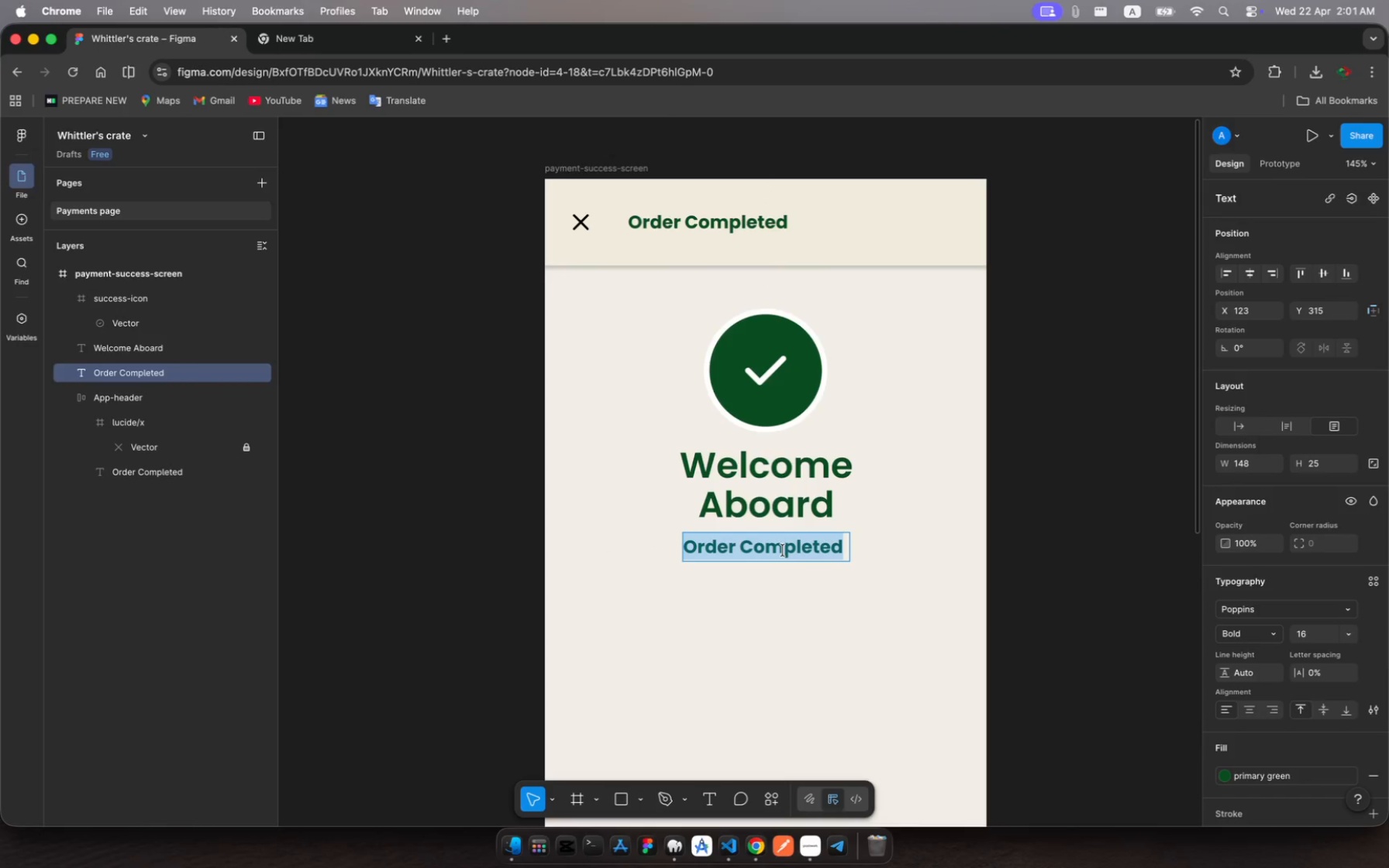 
left_click([783, 550])
 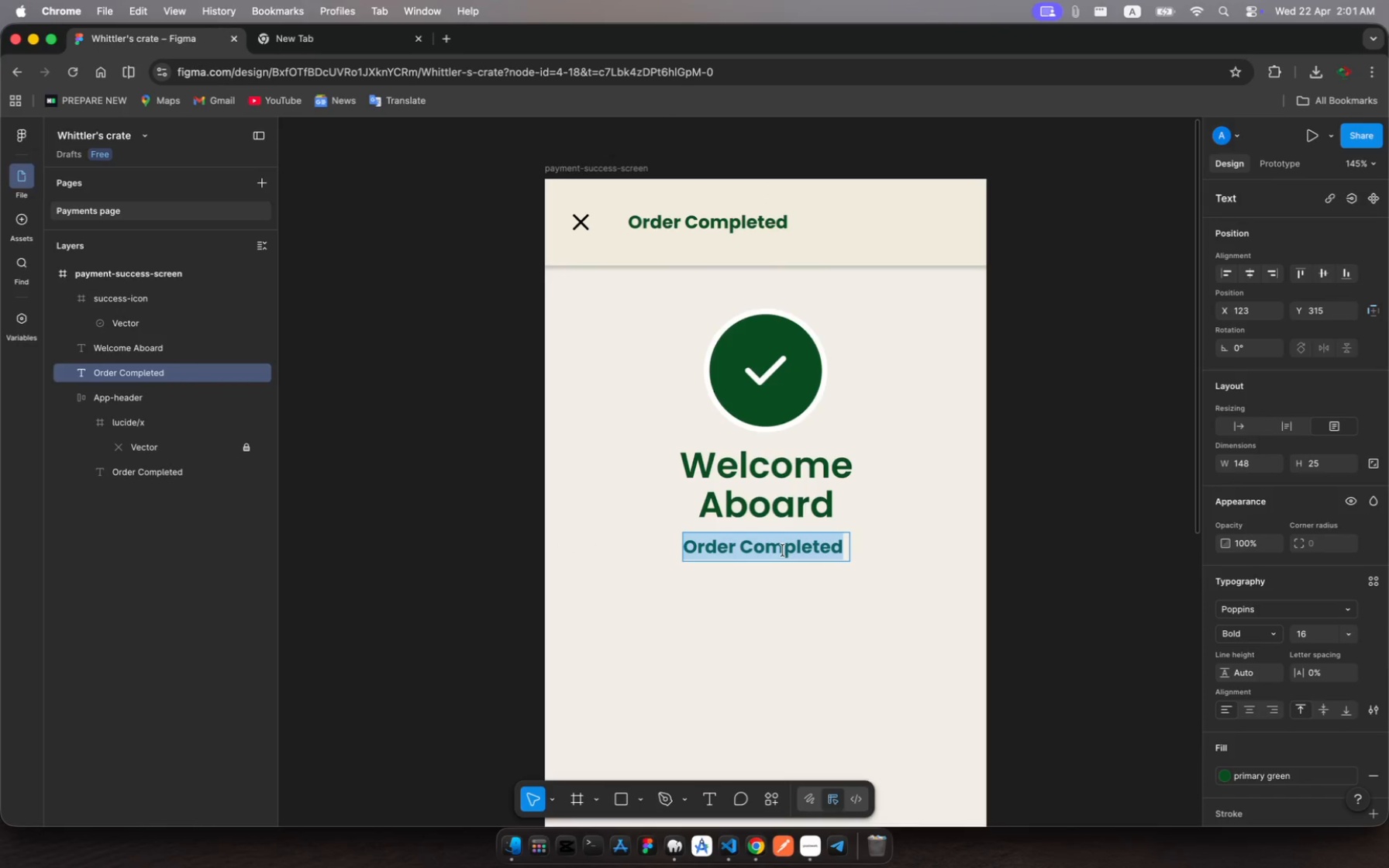 
type(Your Tools )
 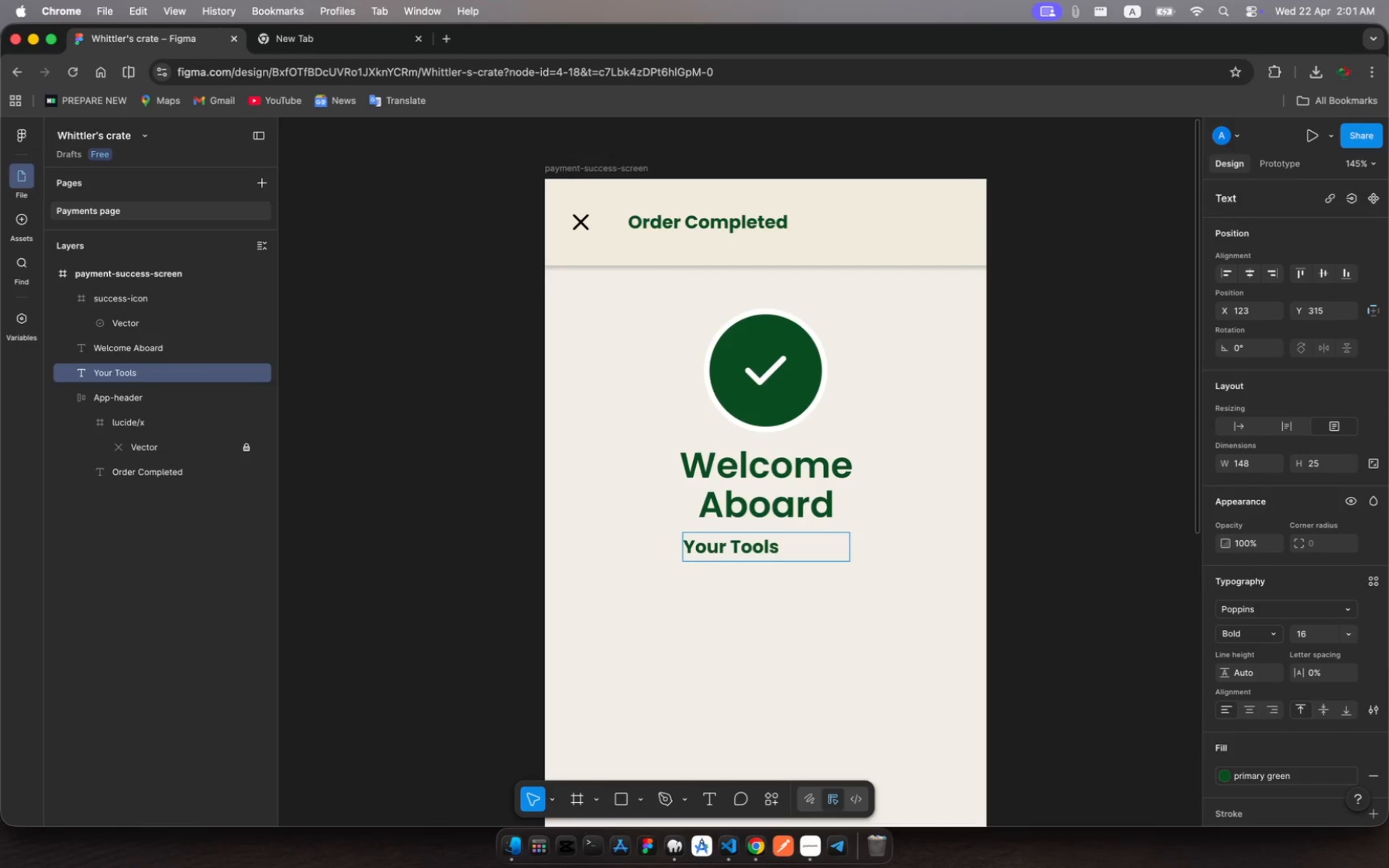 
key(Backspace)
 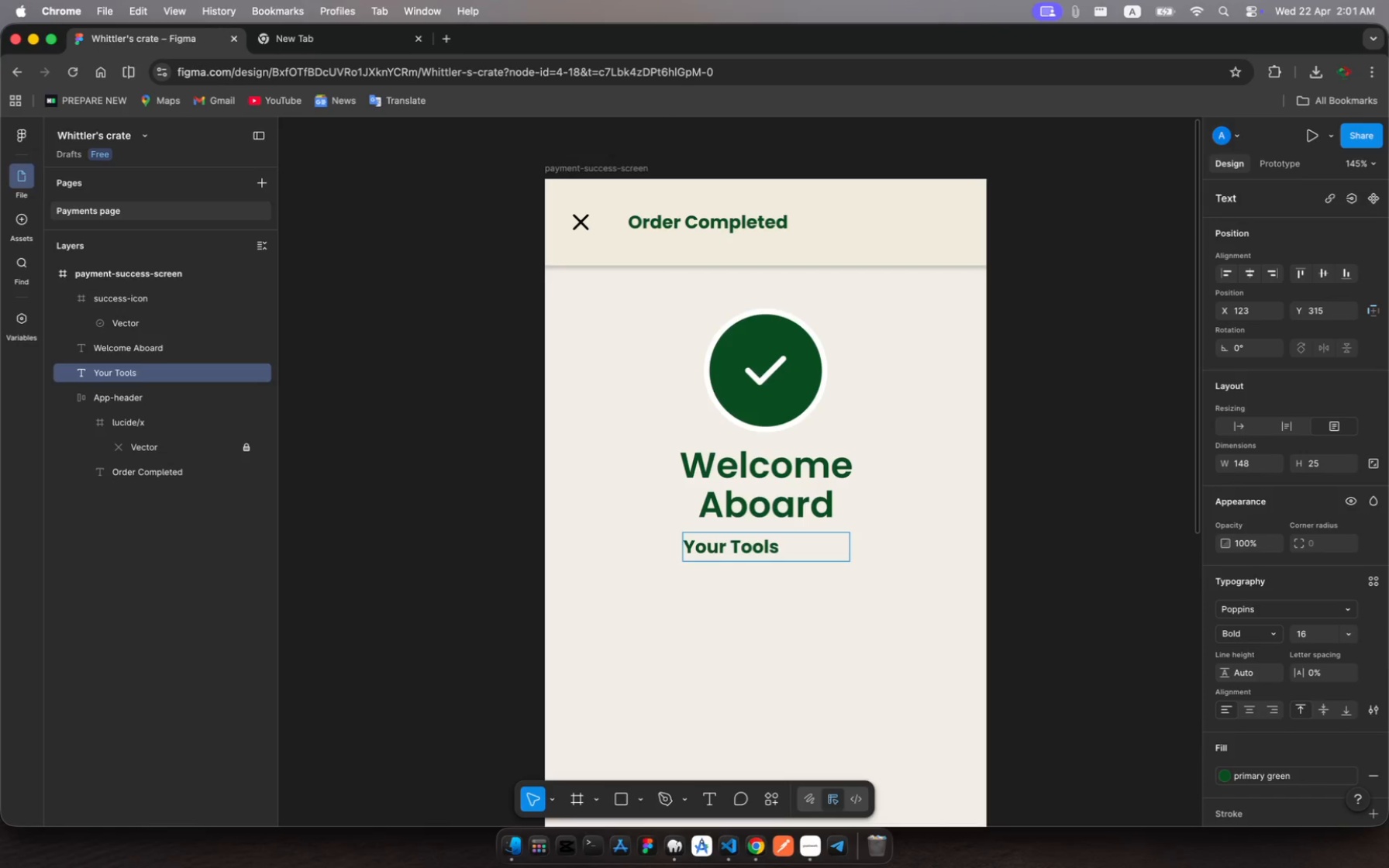 
key(Backspace)
 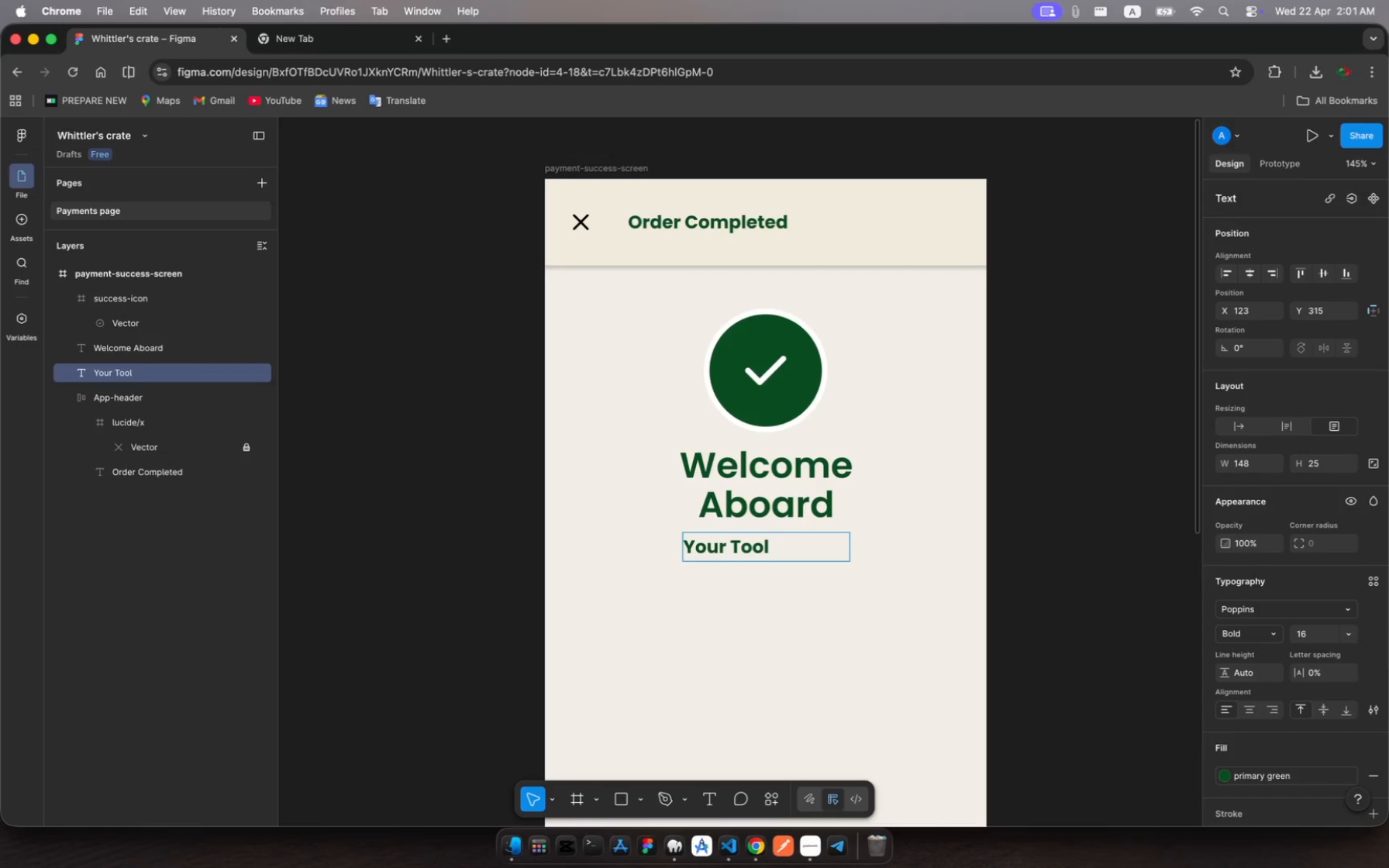 
key(Backspace)
 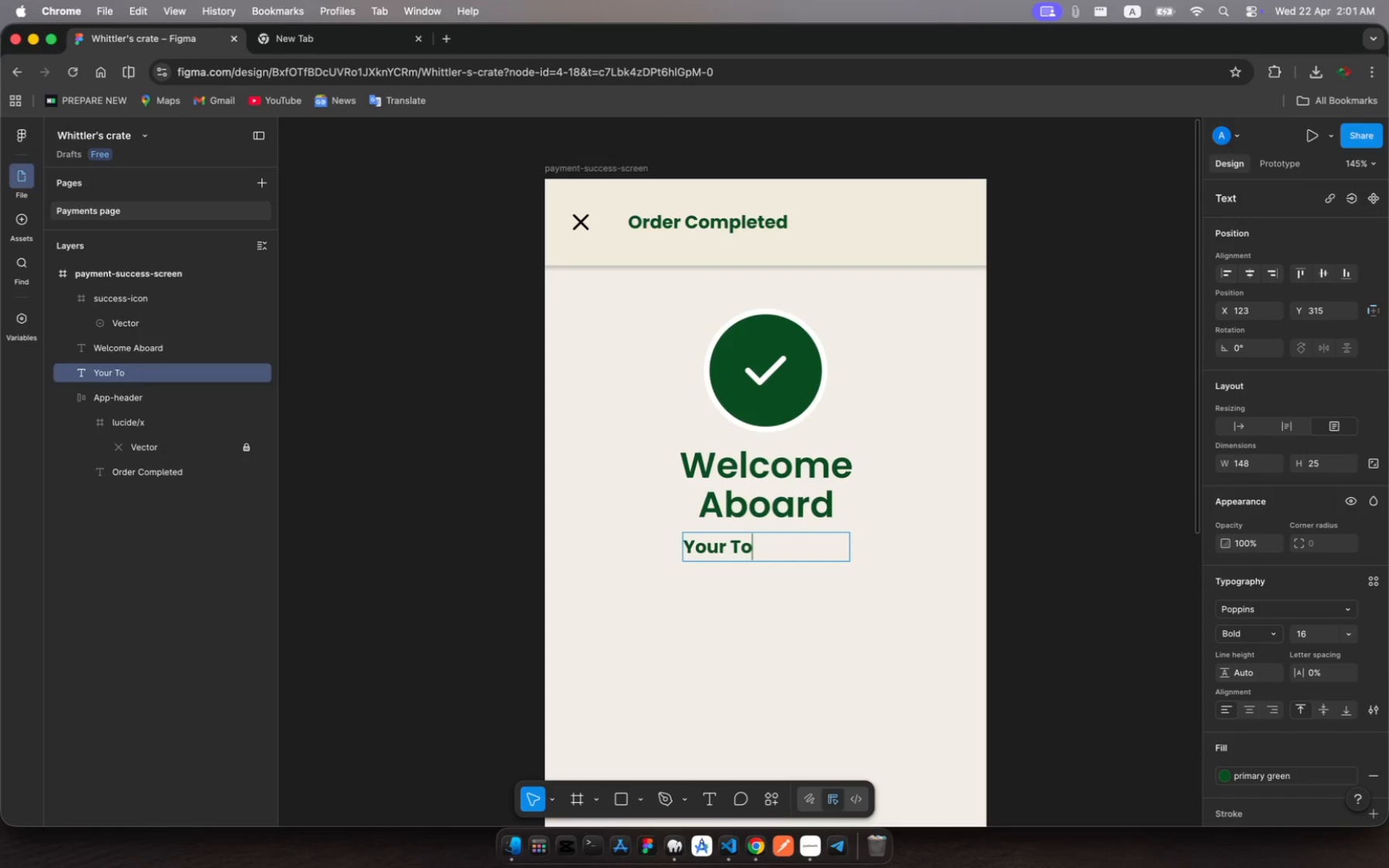 
key(Backspace)
 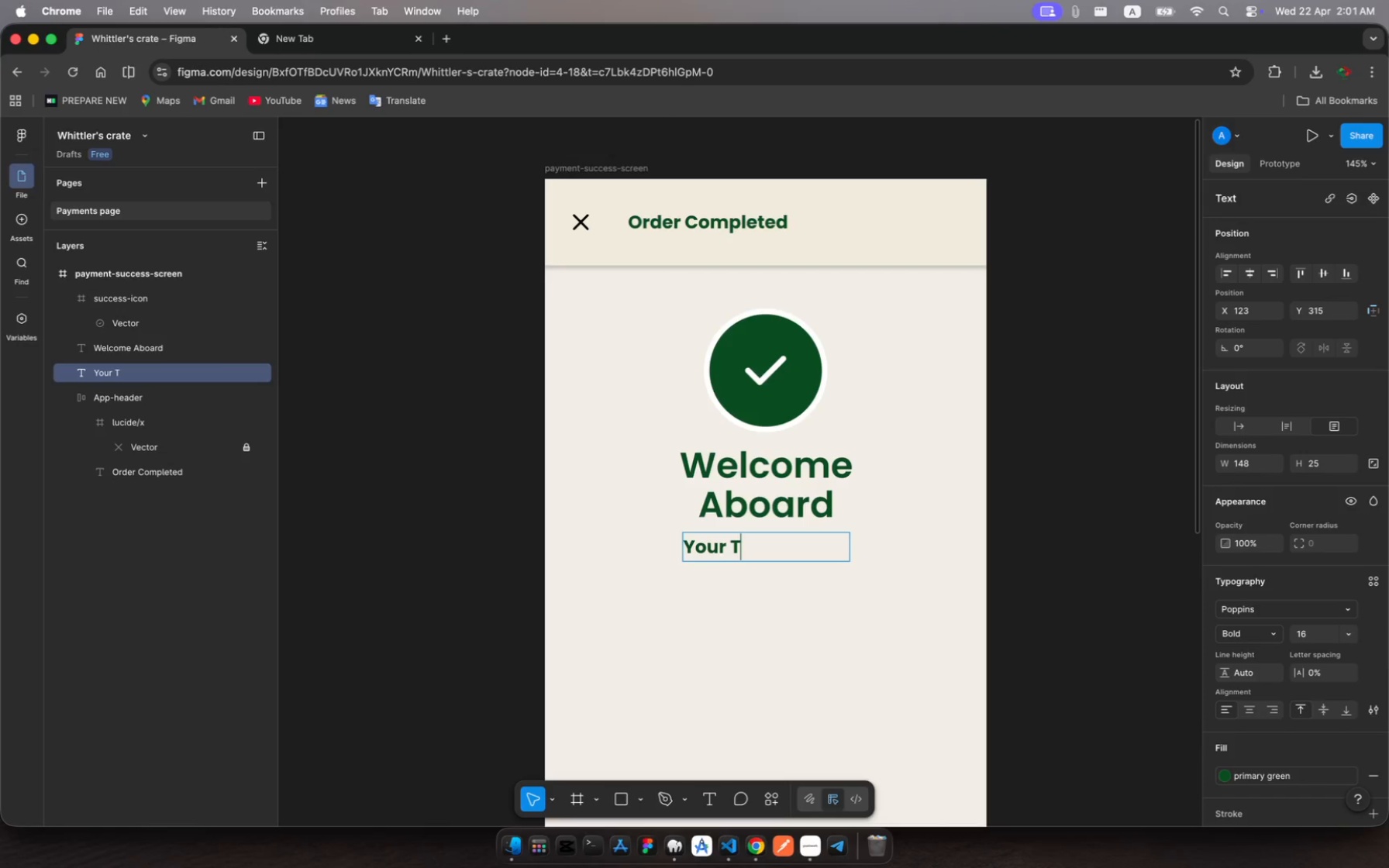 
key(Backspace)
 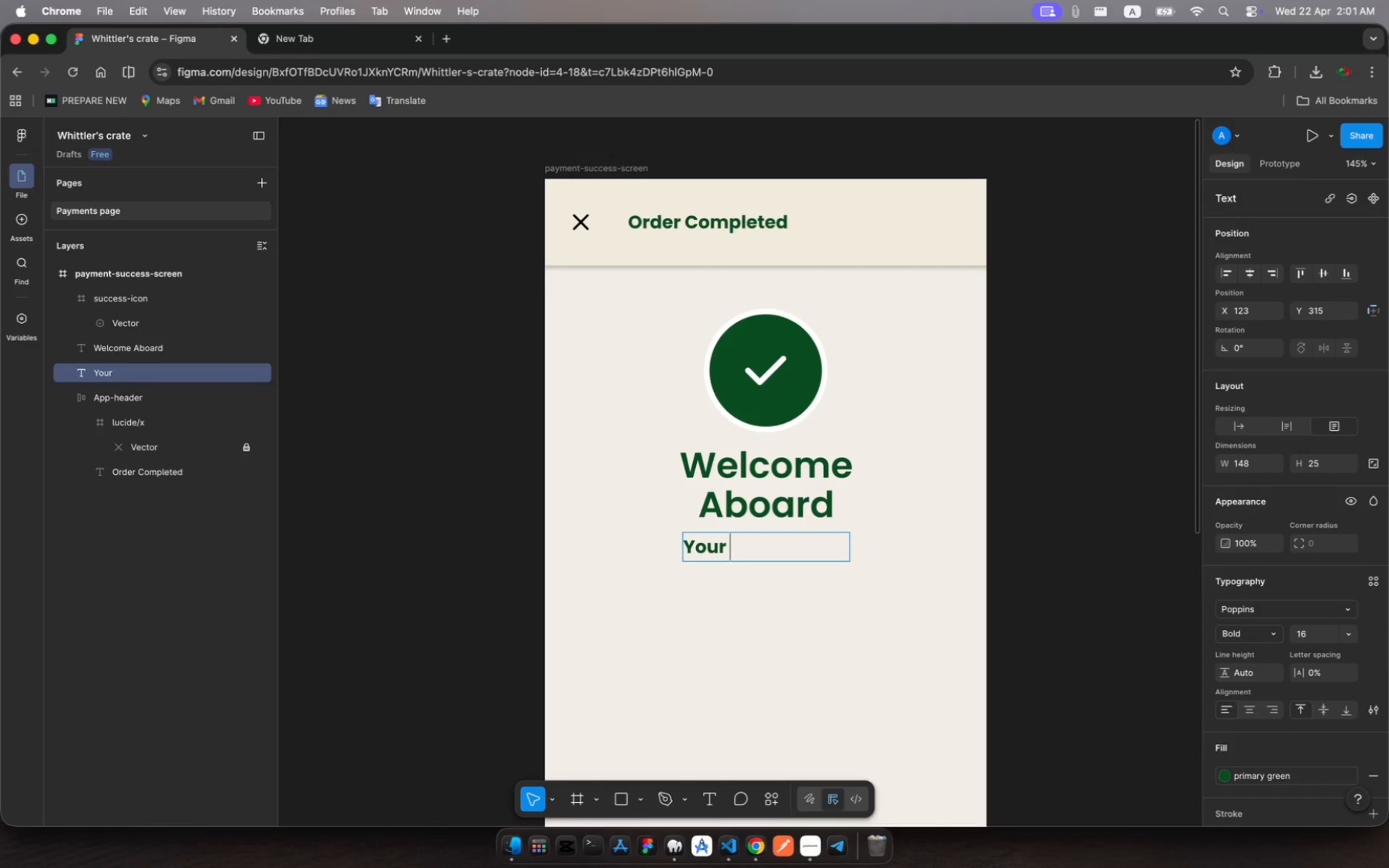 
key(Backspace)
 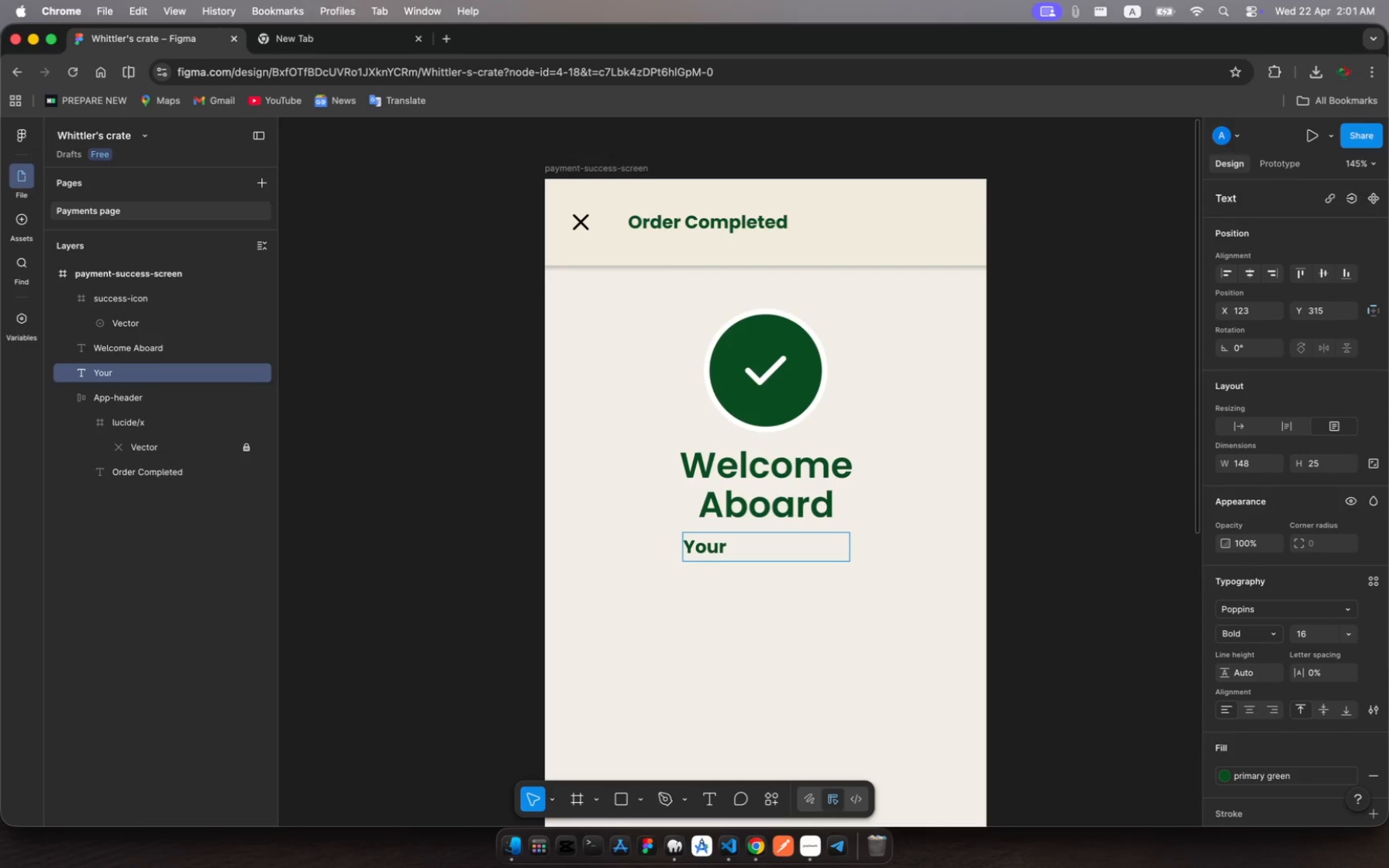 
wait(6.22)
 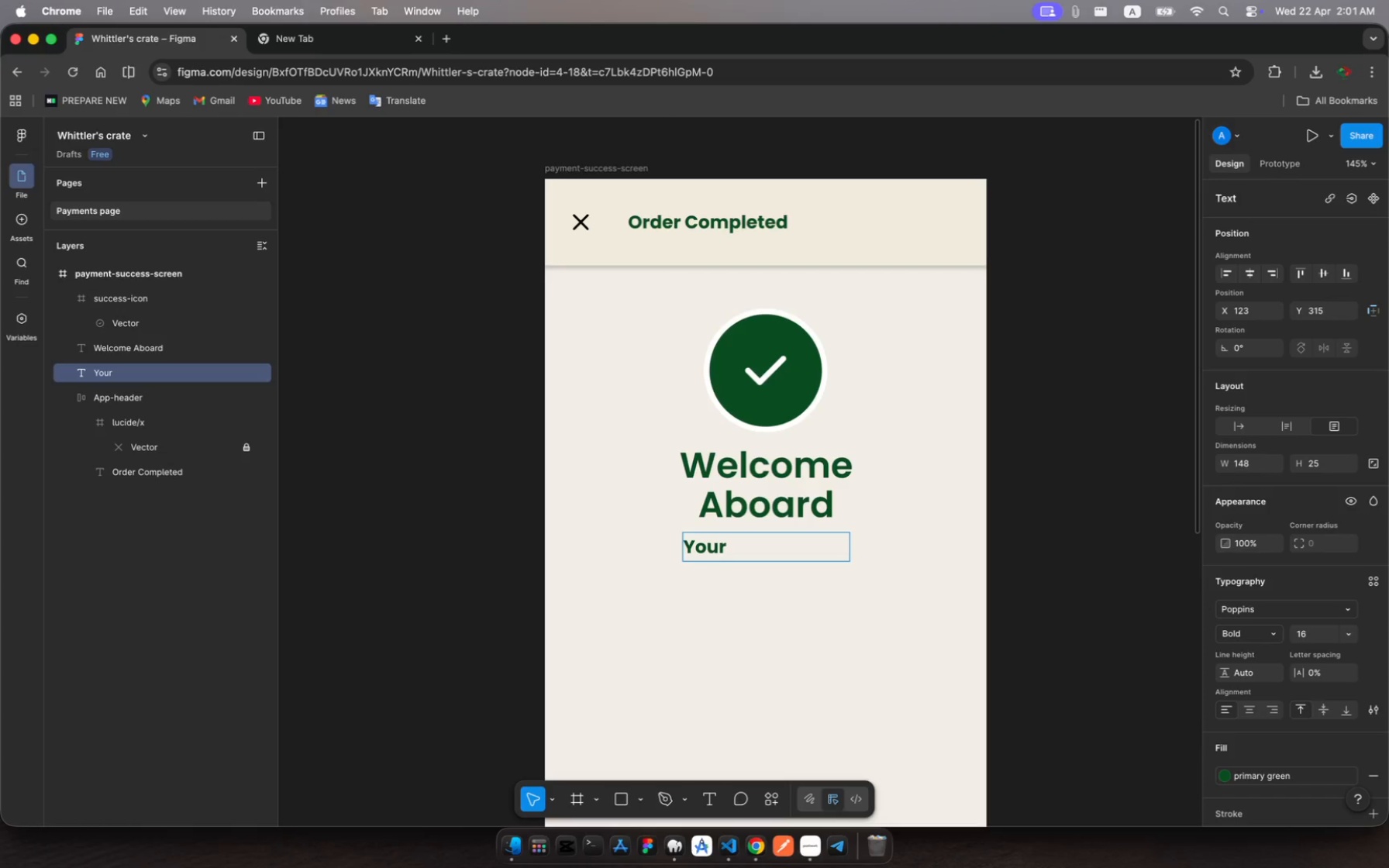 
type(tools are being )
 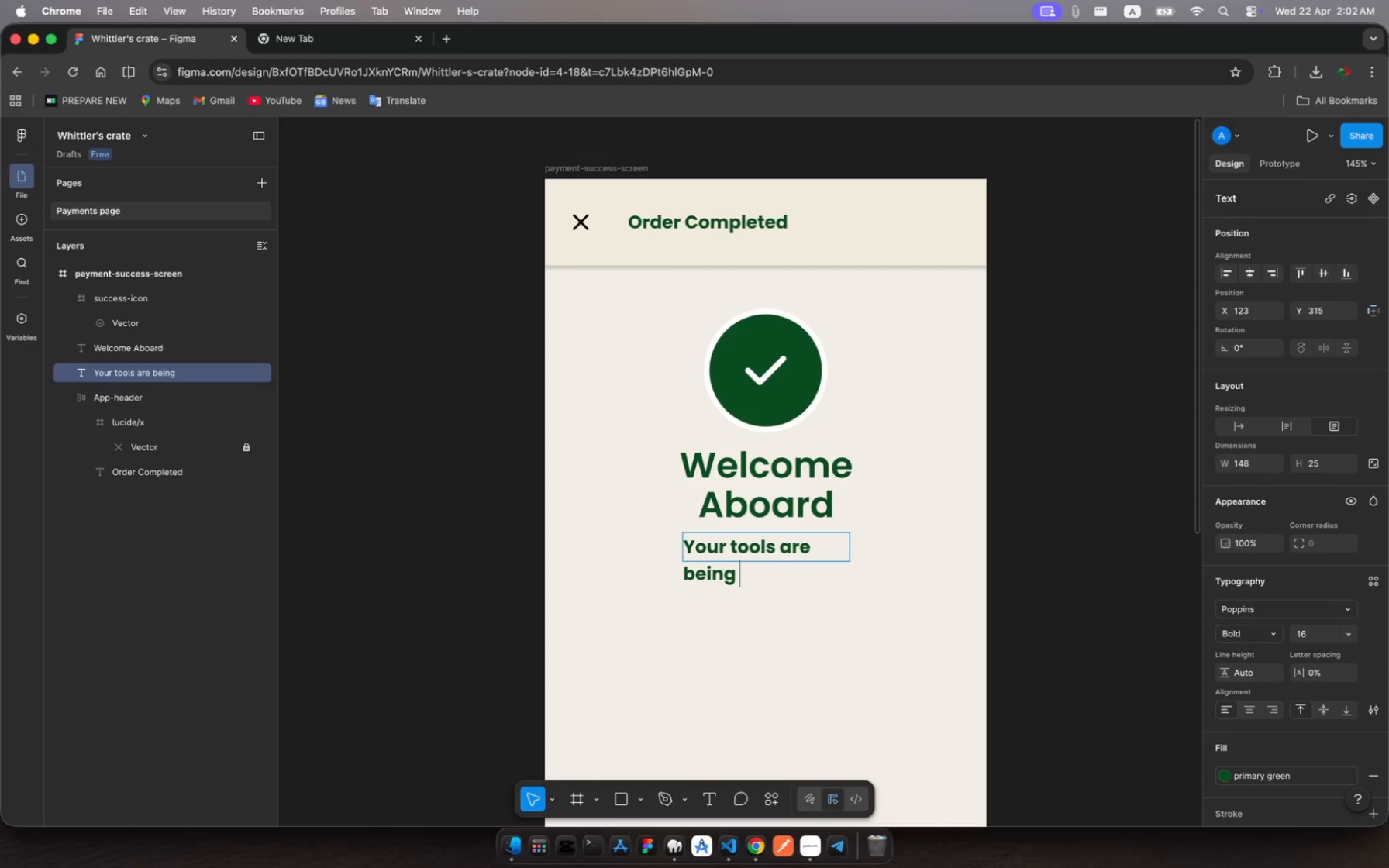 
wait(8.14)
 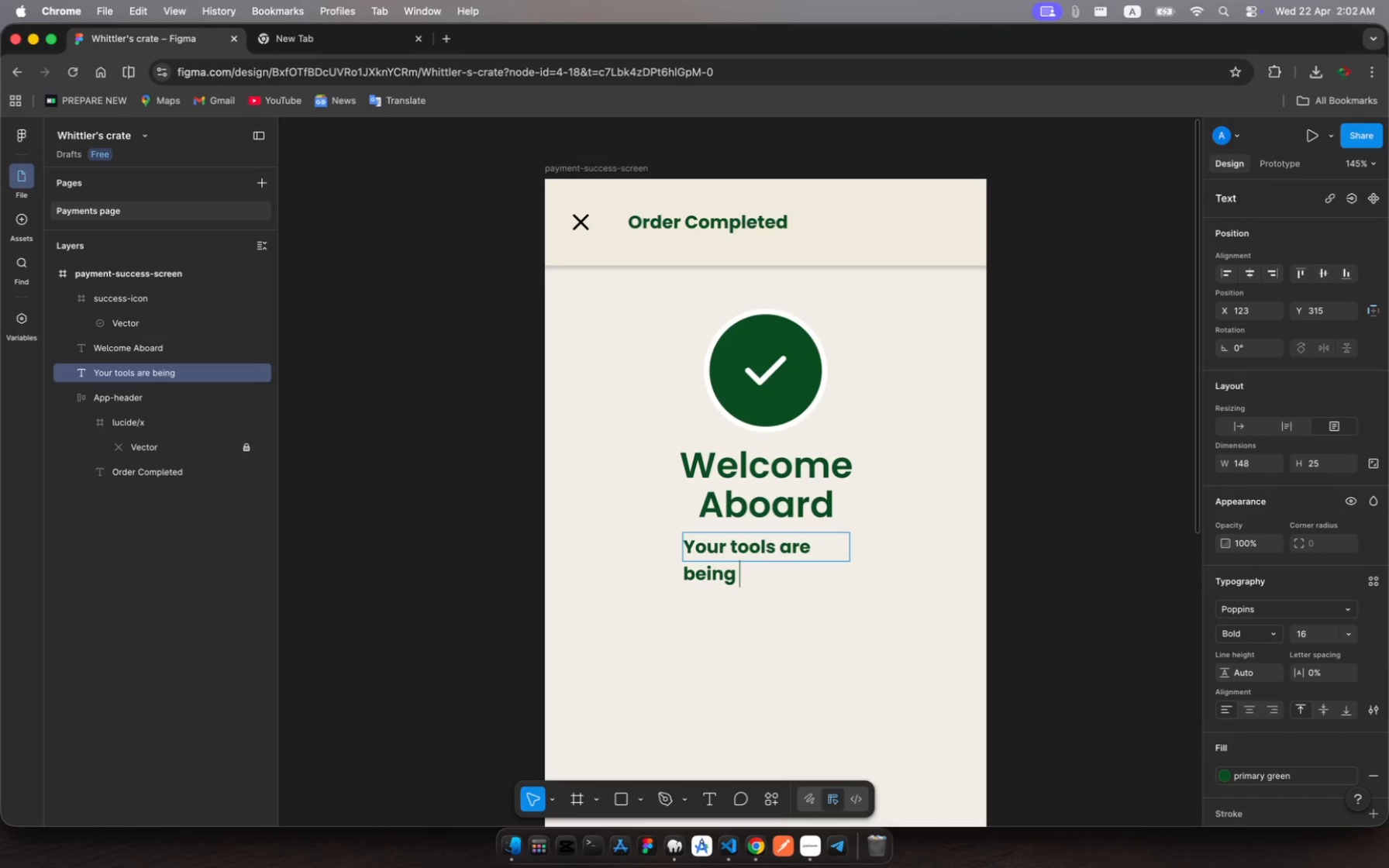 
type(sharpened)
 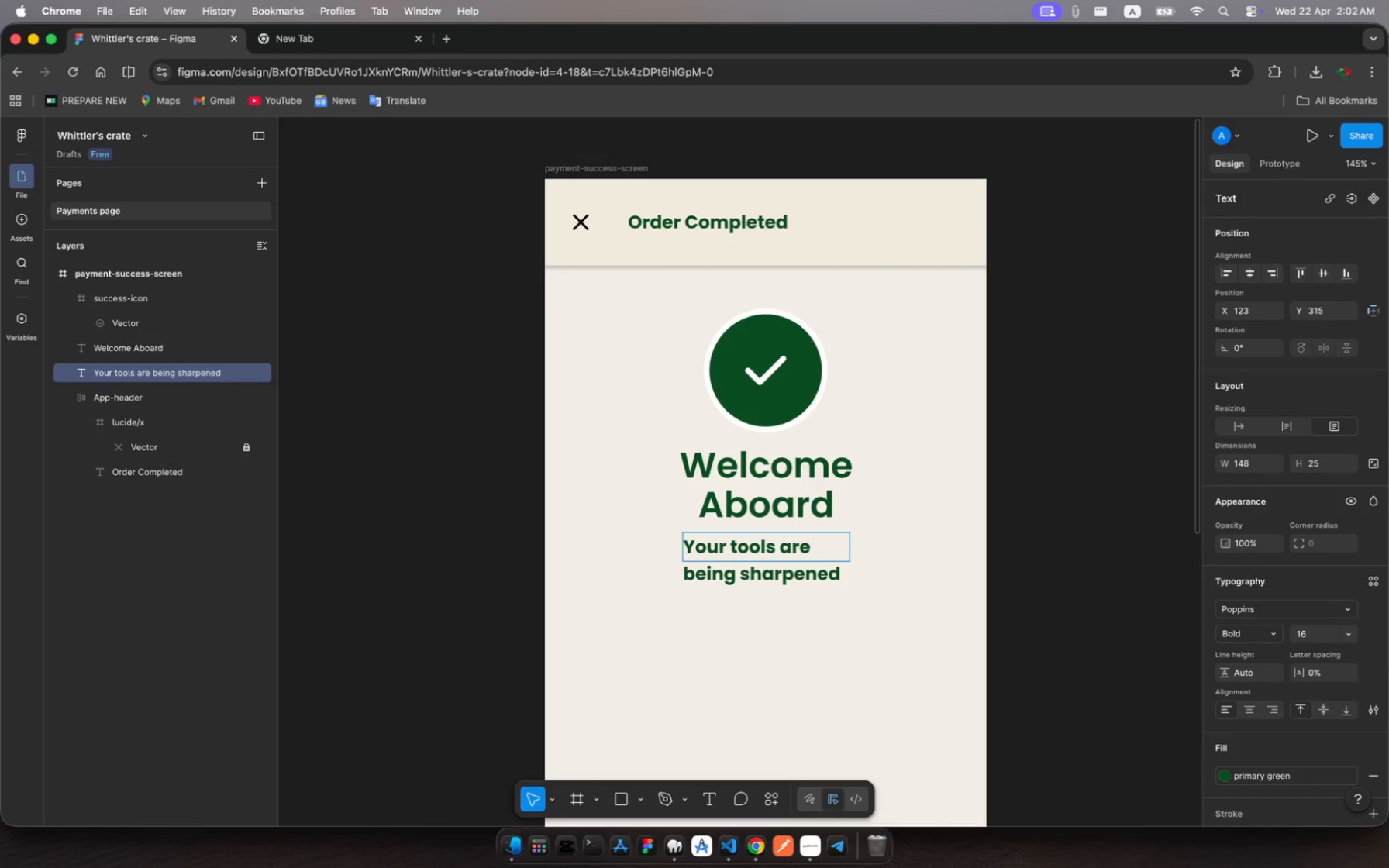 
wait(6.12)
 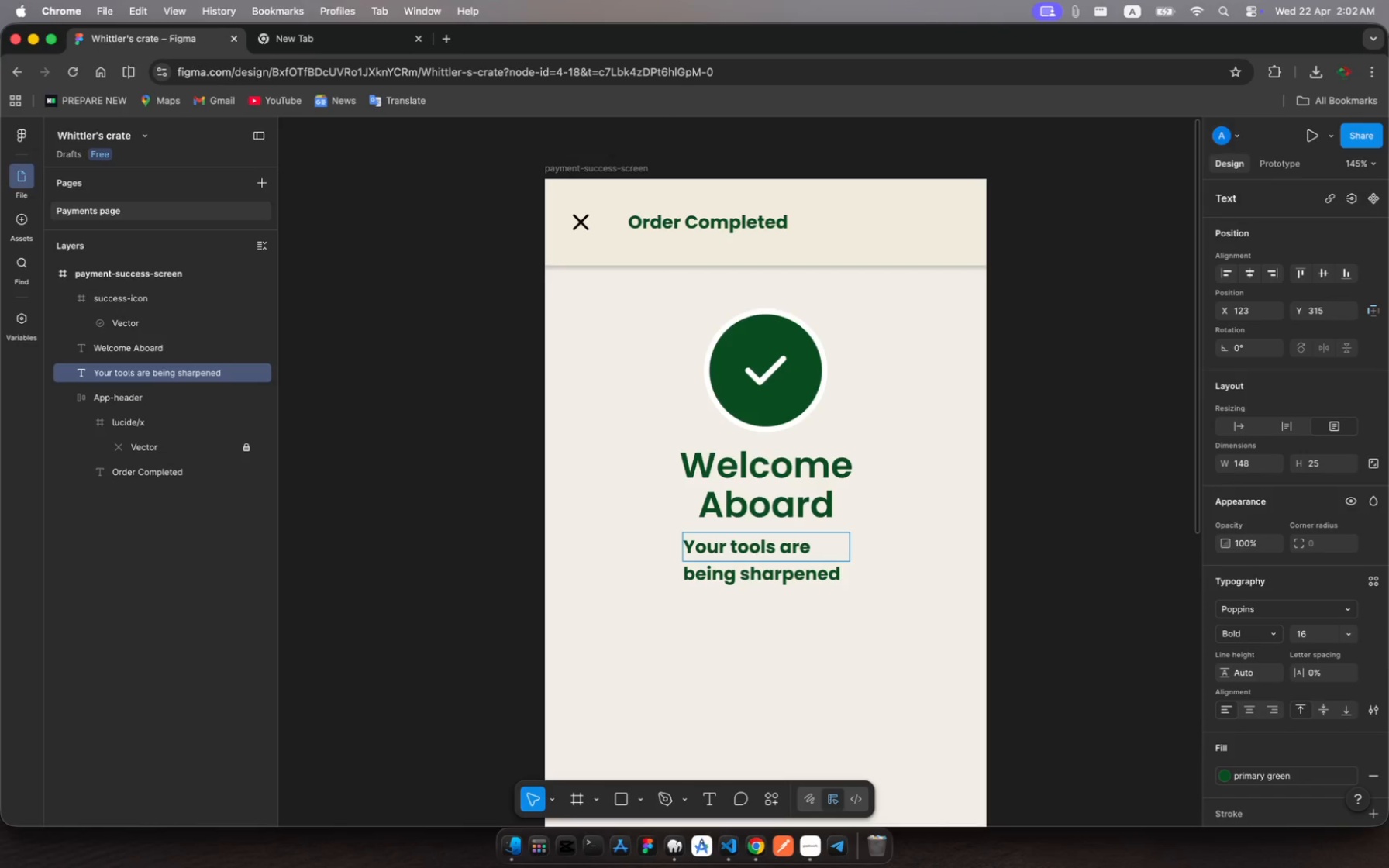 
type( and )
 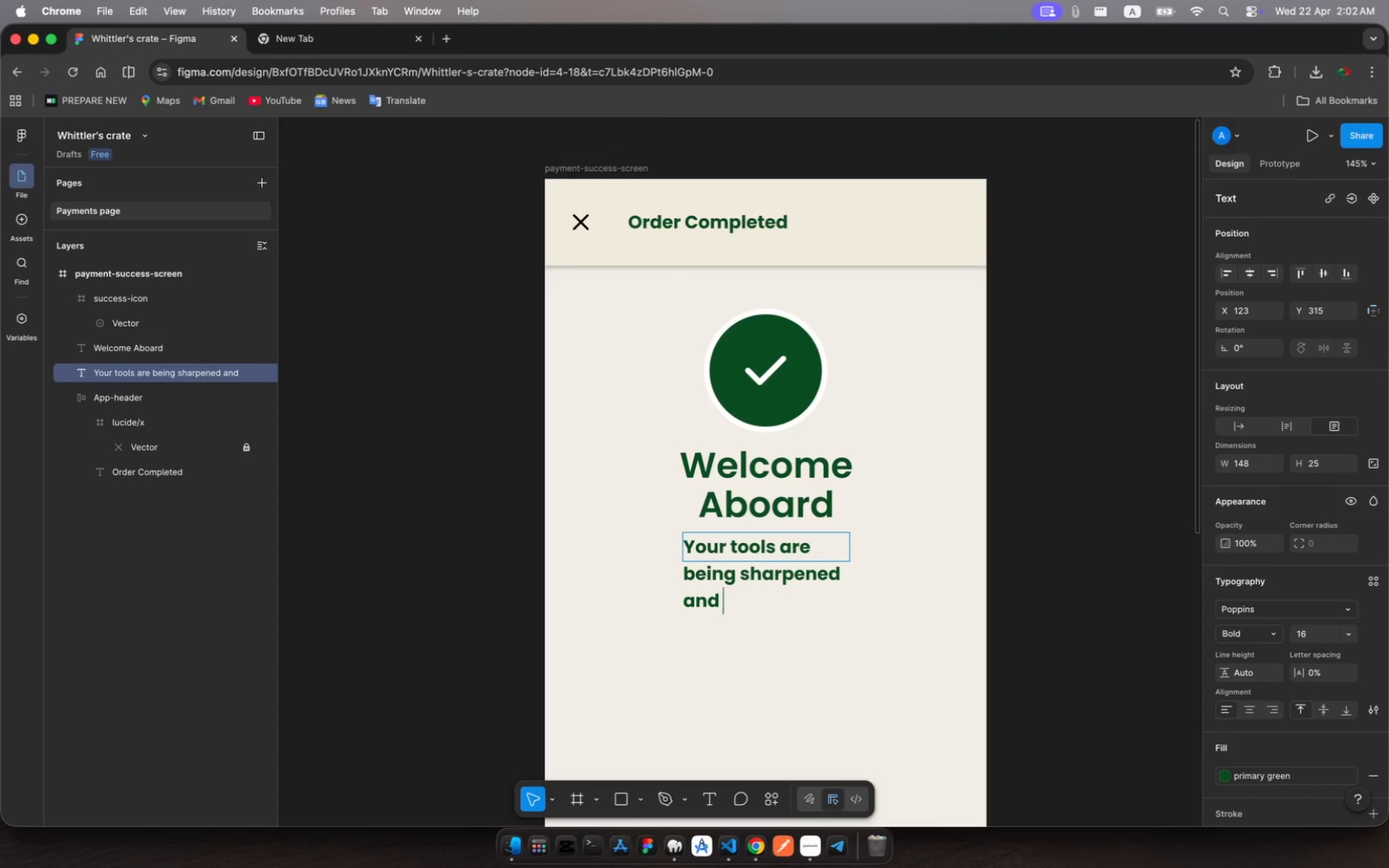 
wait(6.57)
 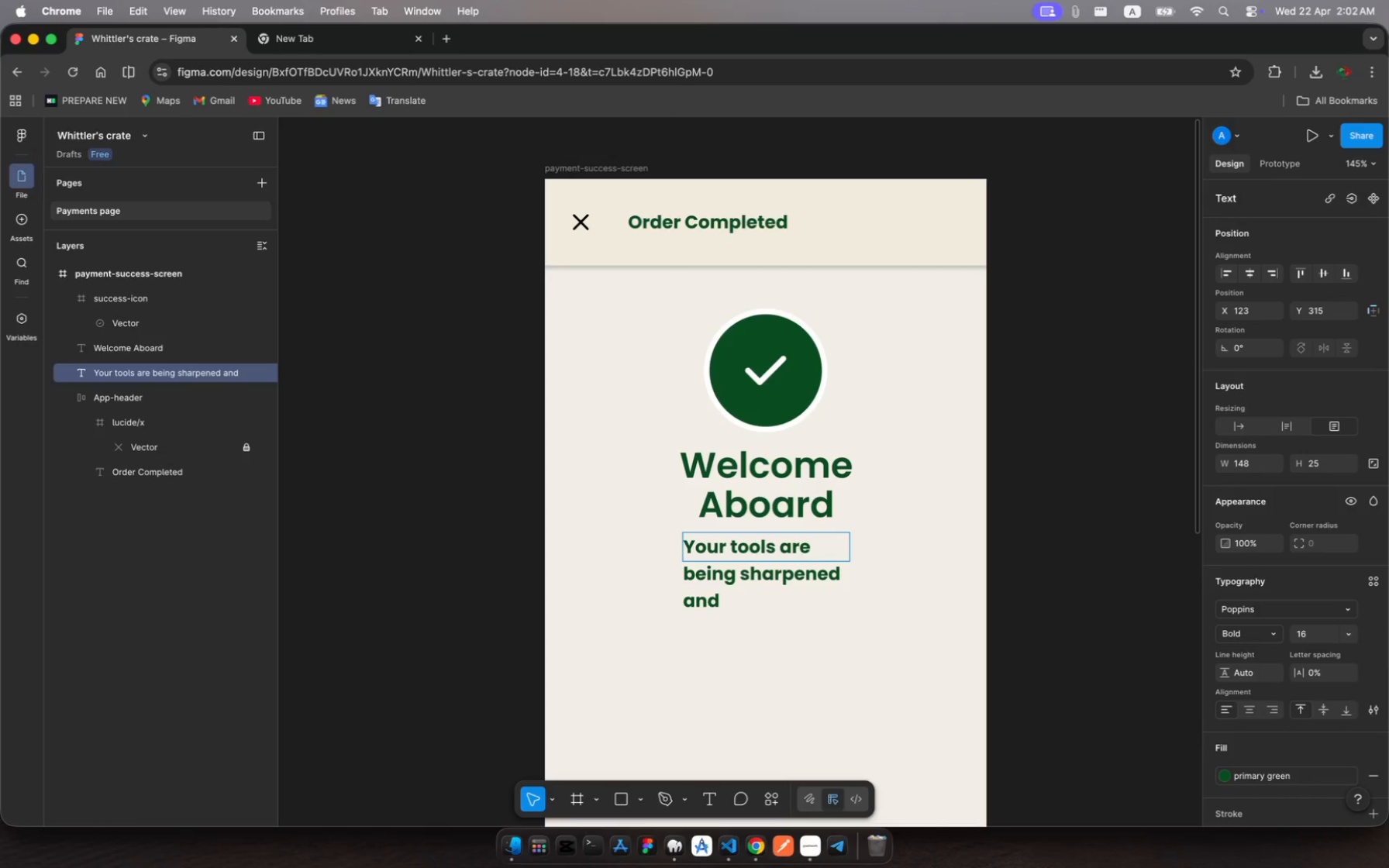 
type(your crate is being prepared)
 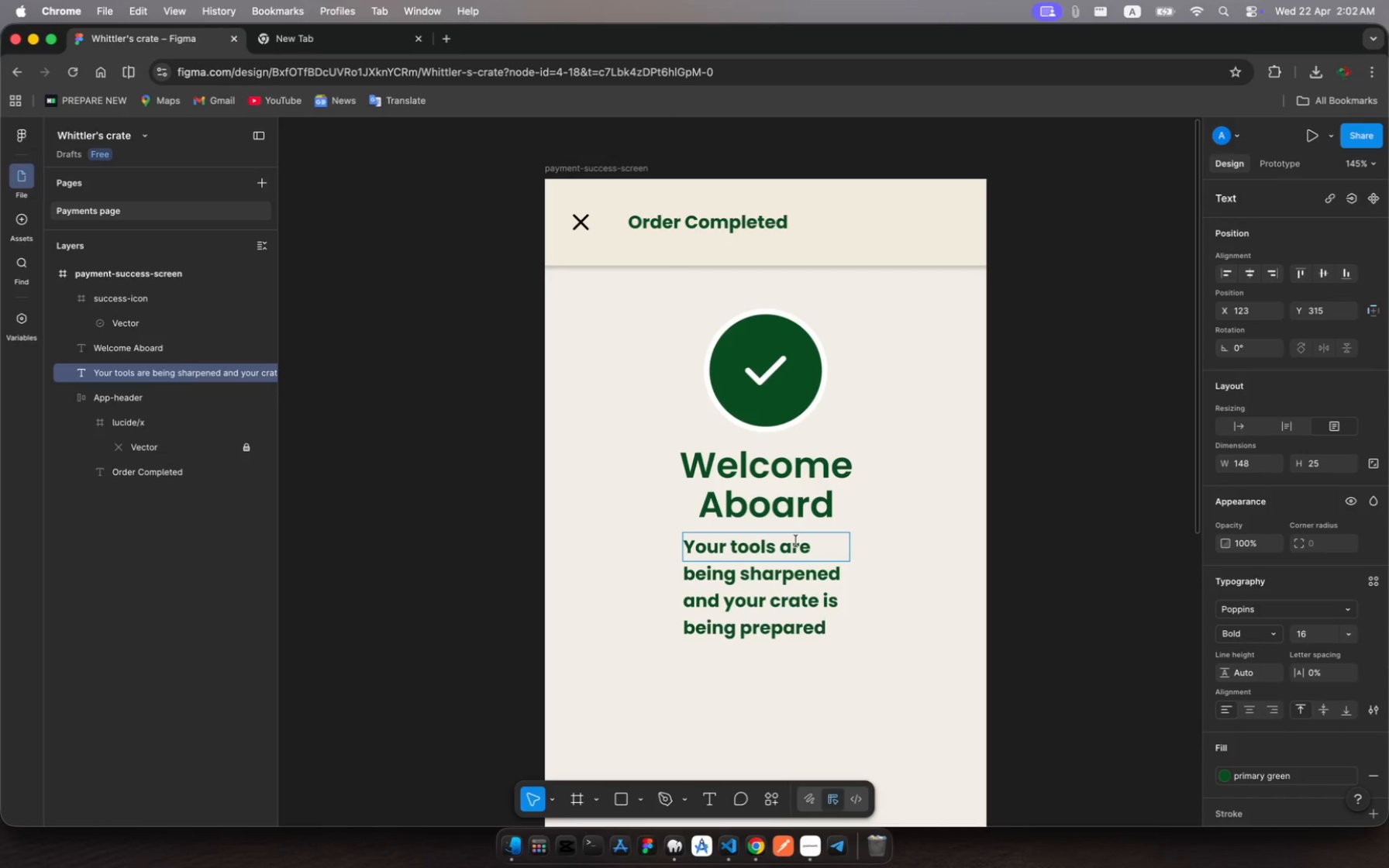 
key(Meta+A)
 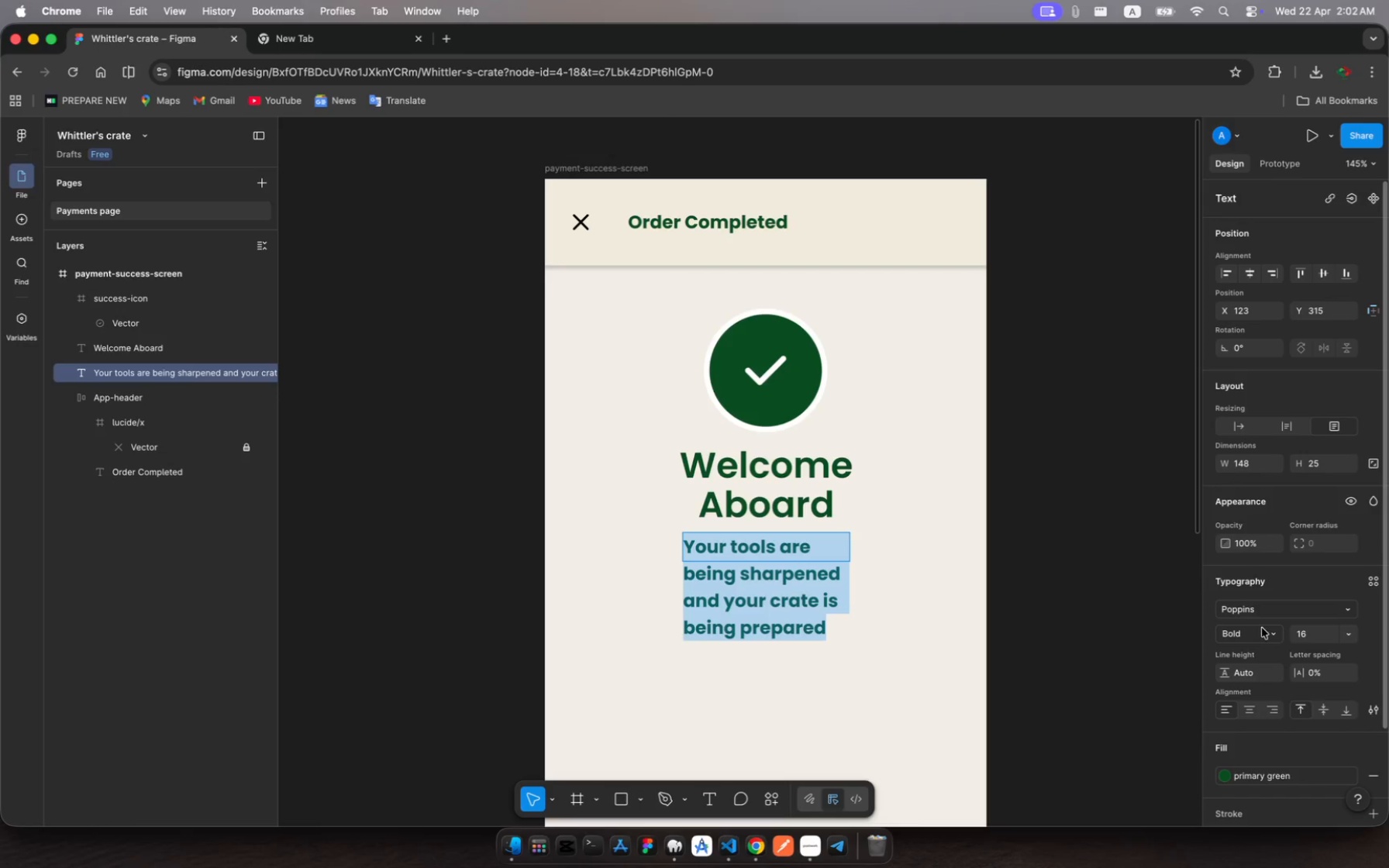 
left_click([1270, 634])
 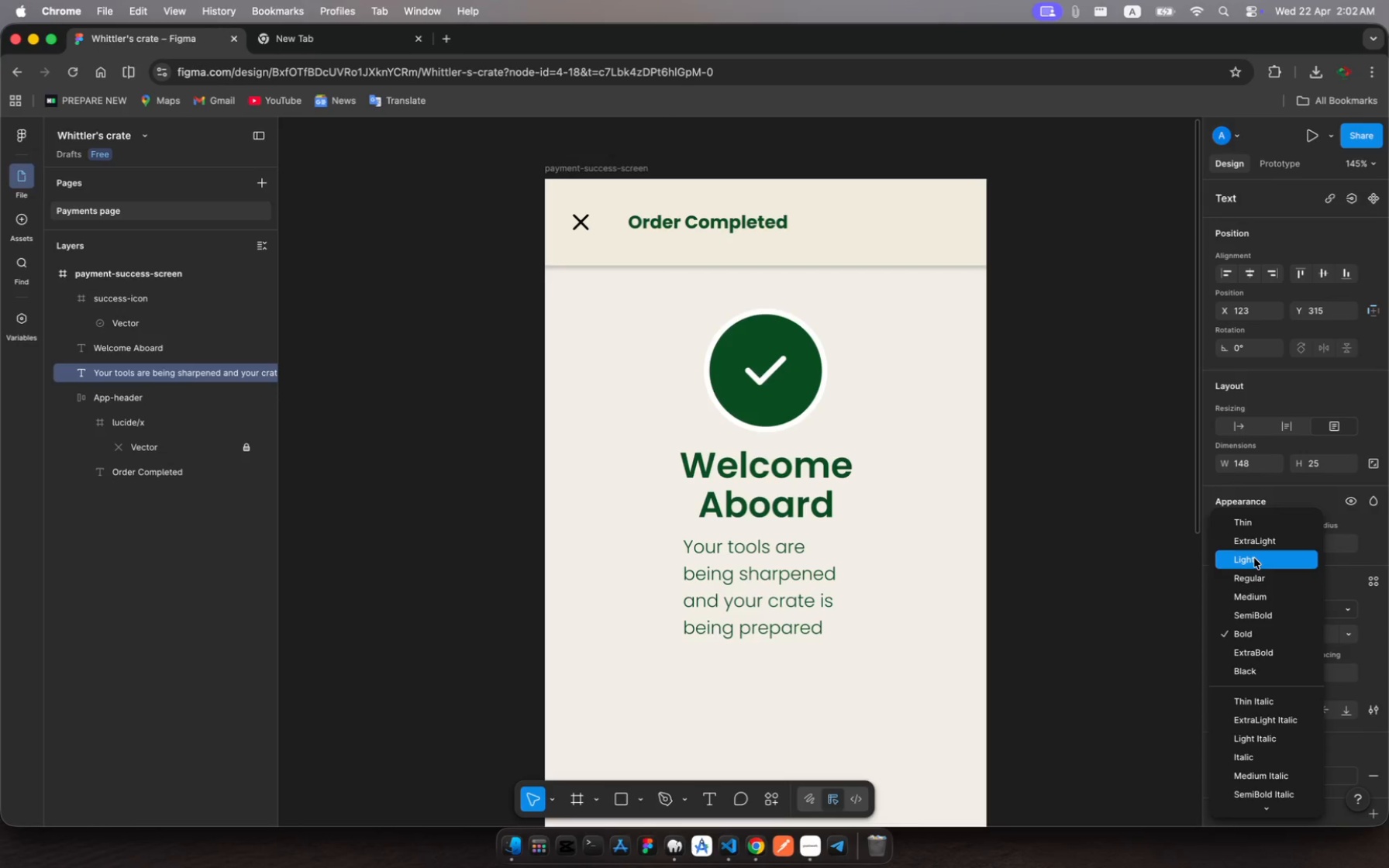 
left_click([1254, 558])
 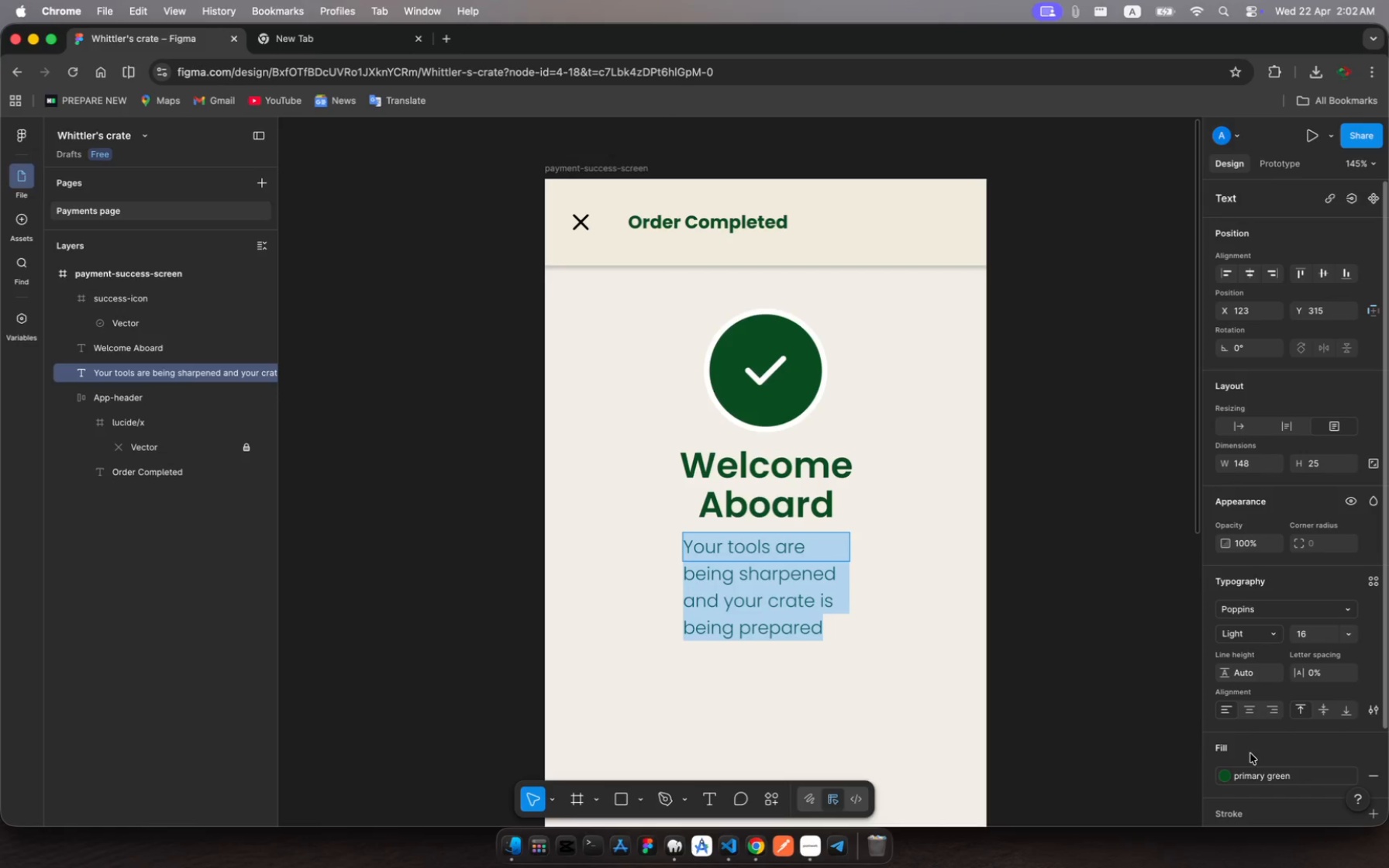 
left_click([1259, 777])
 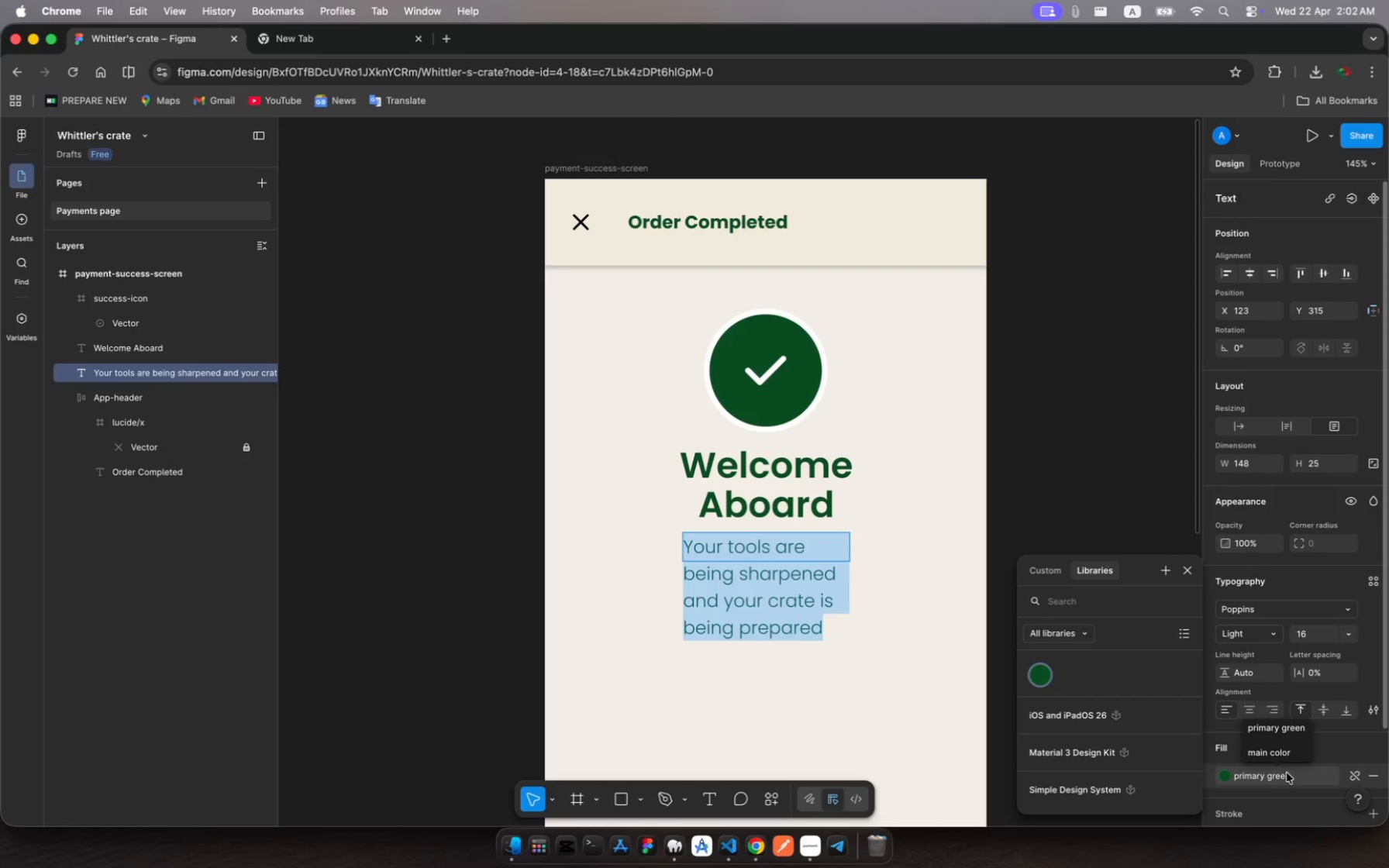 
left_click([1287, 773])
 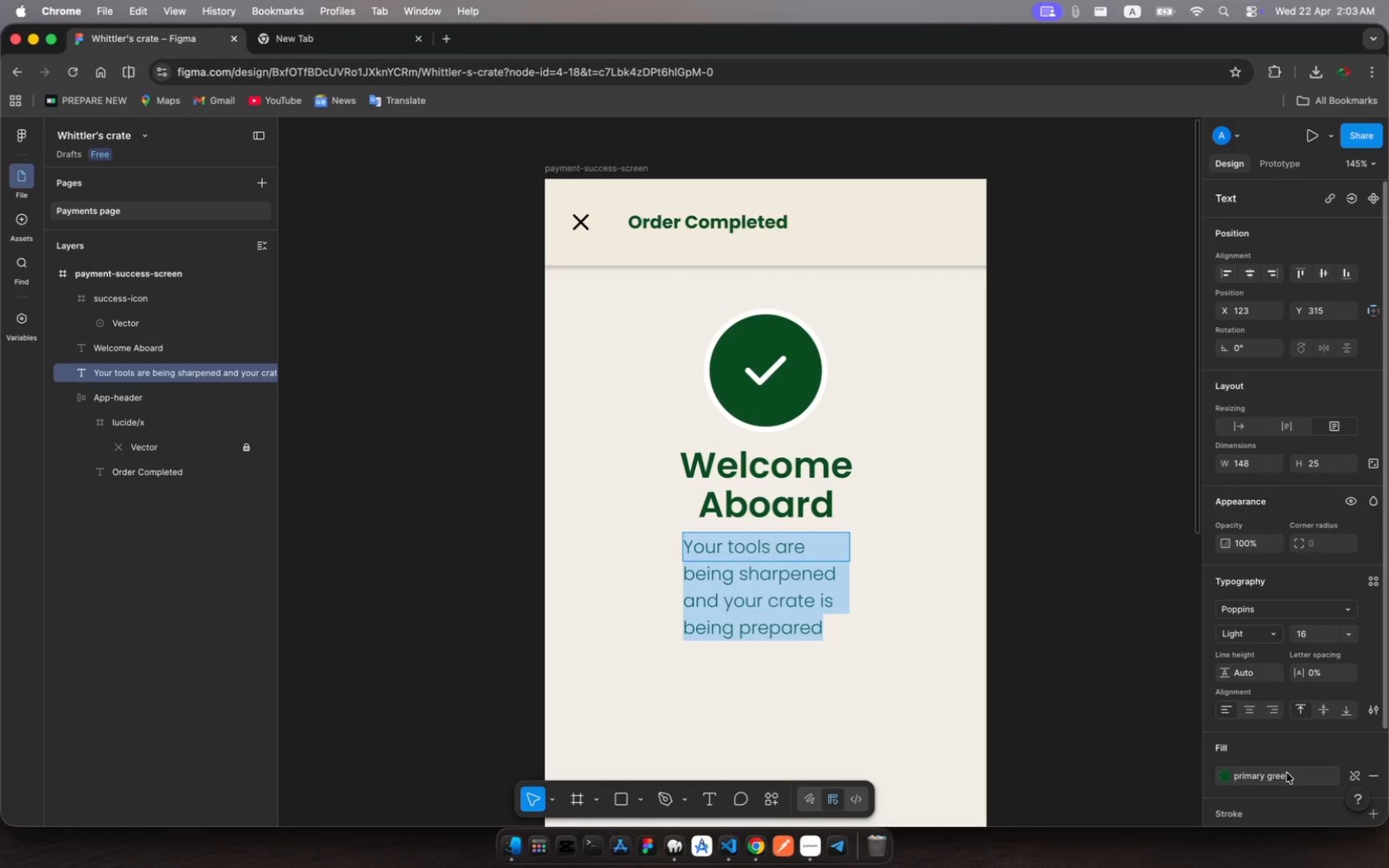 
left_click([1287, 773])
 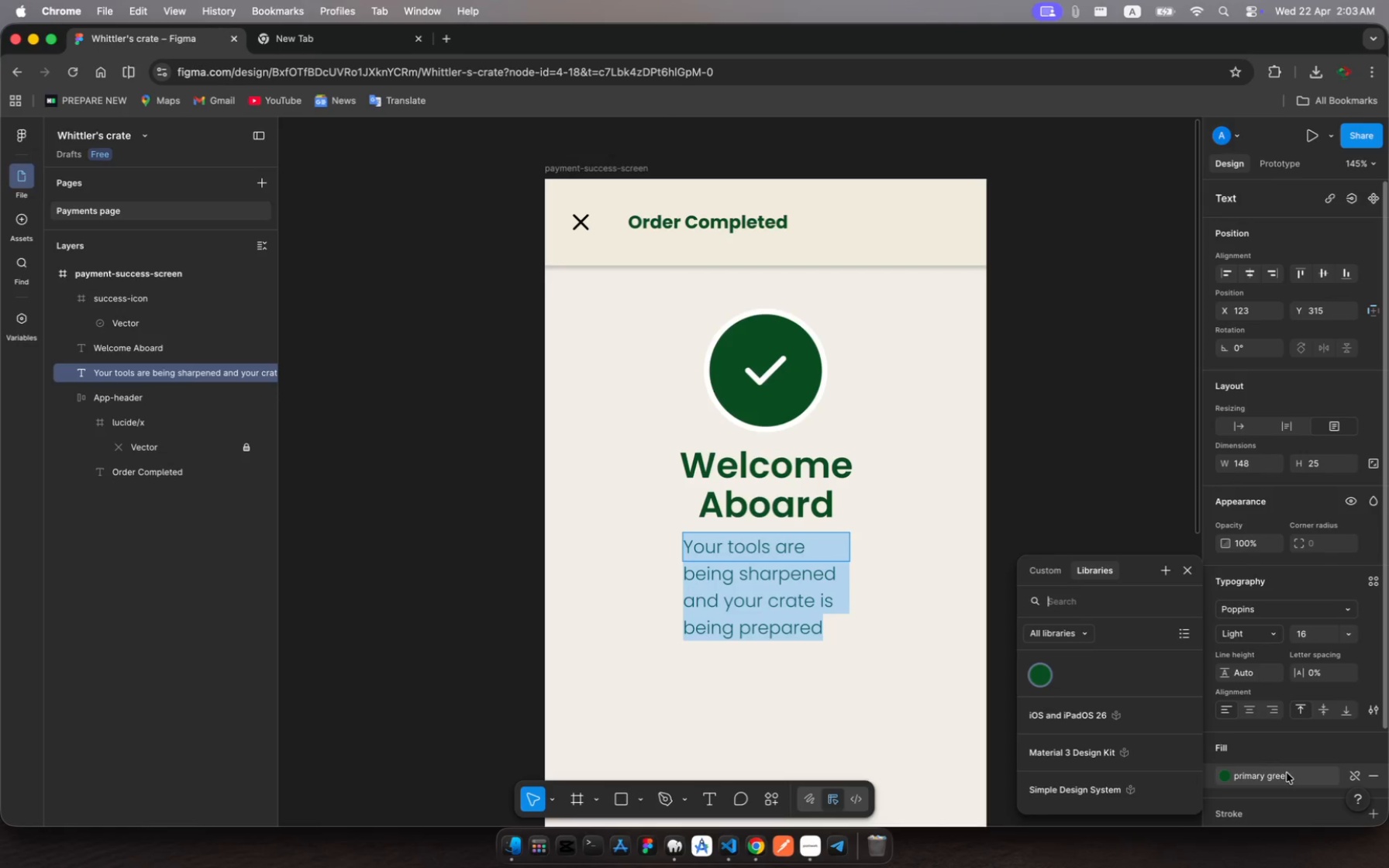 
left_click([1287, 773])
 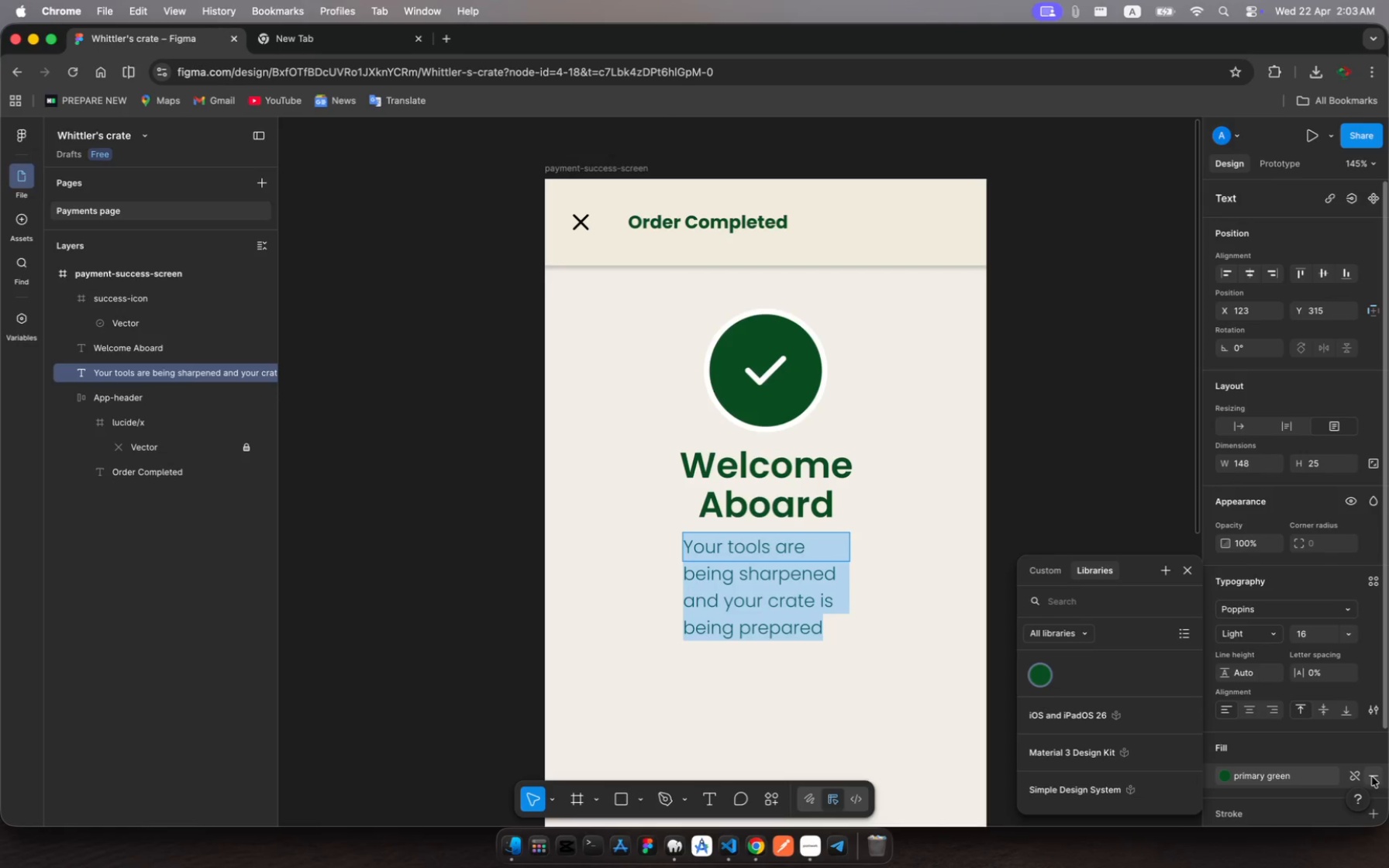 
left_click([1372, 777])
 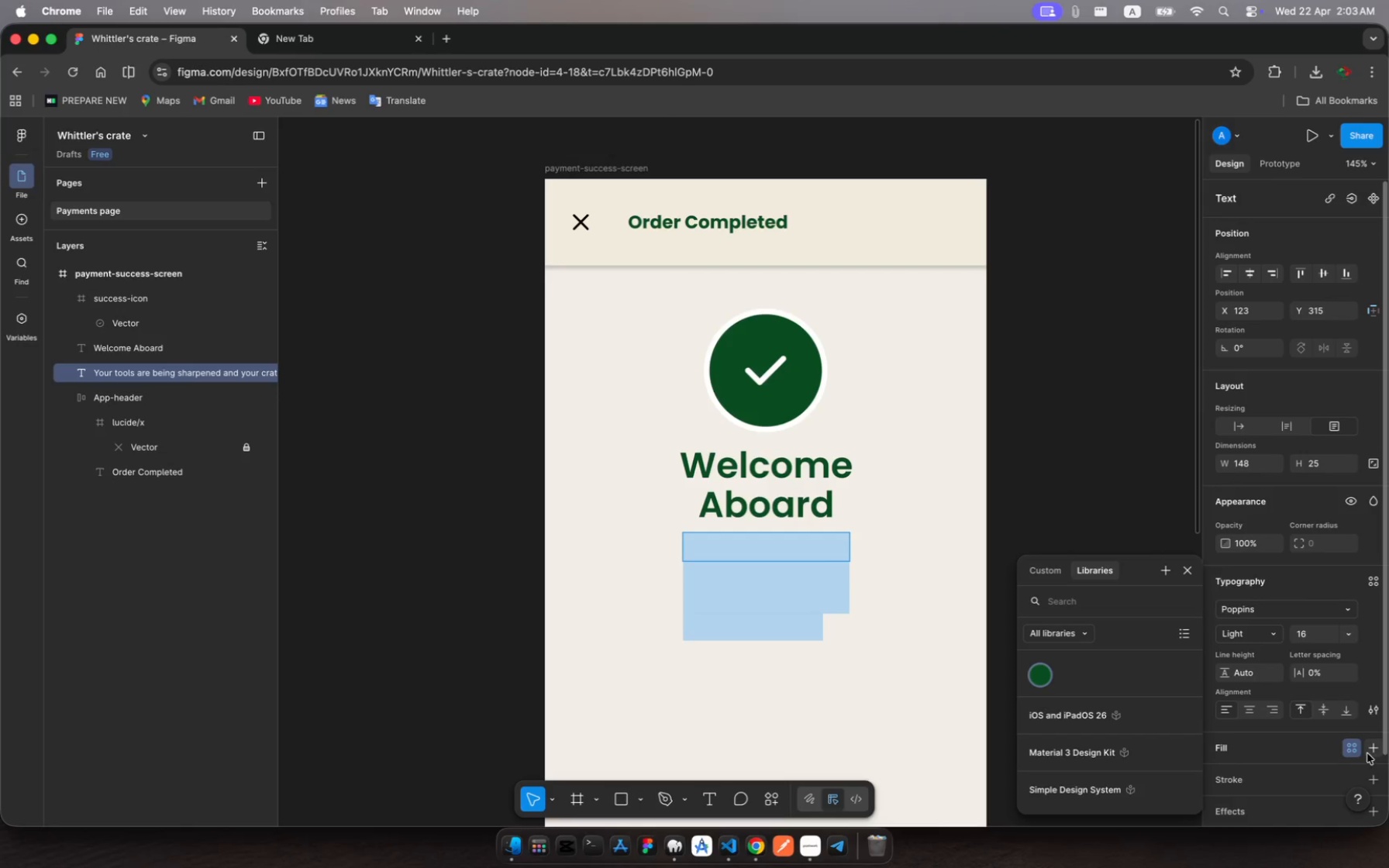 
left_click([1373, 752])
 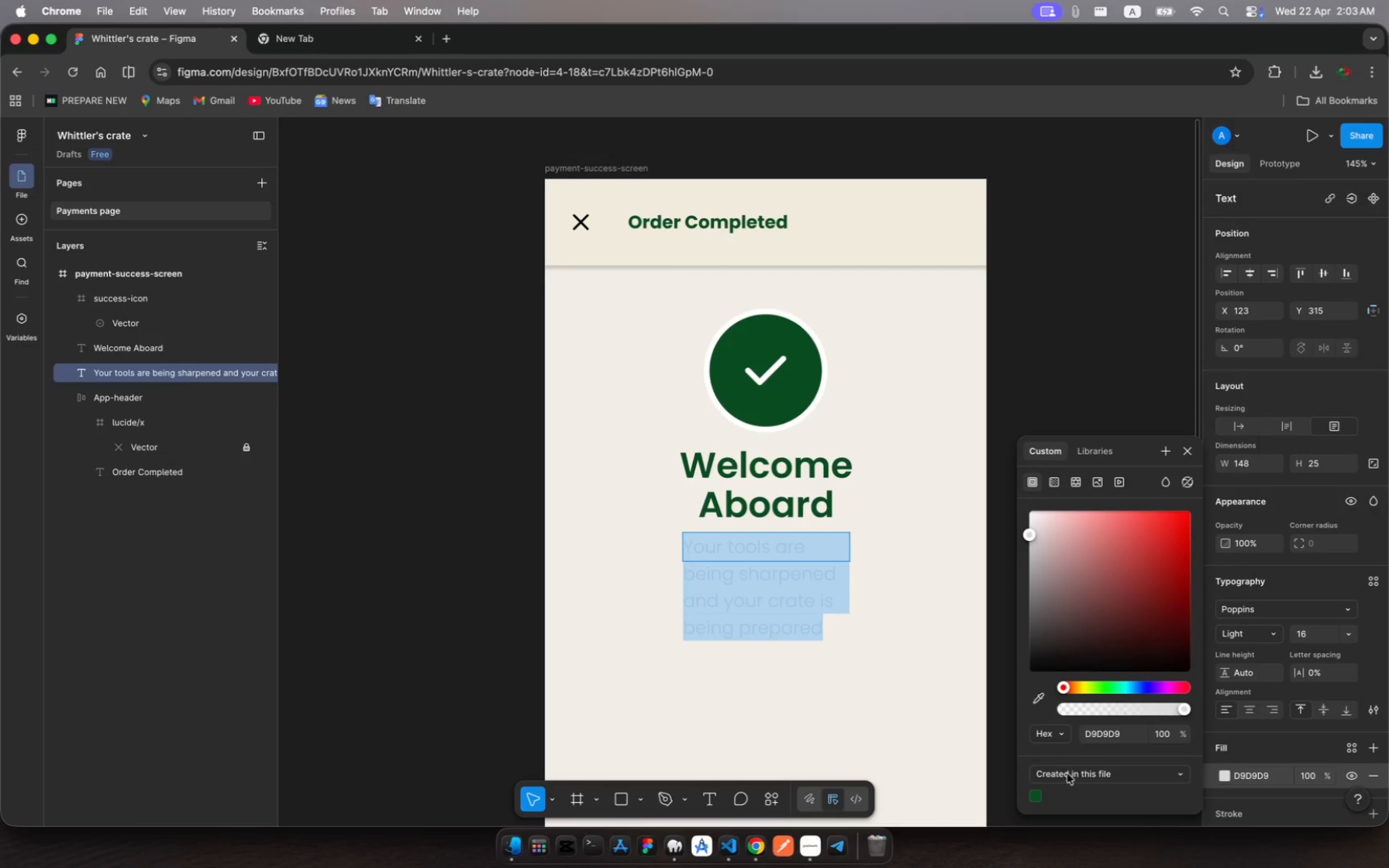 
left_click([1097, 730])
 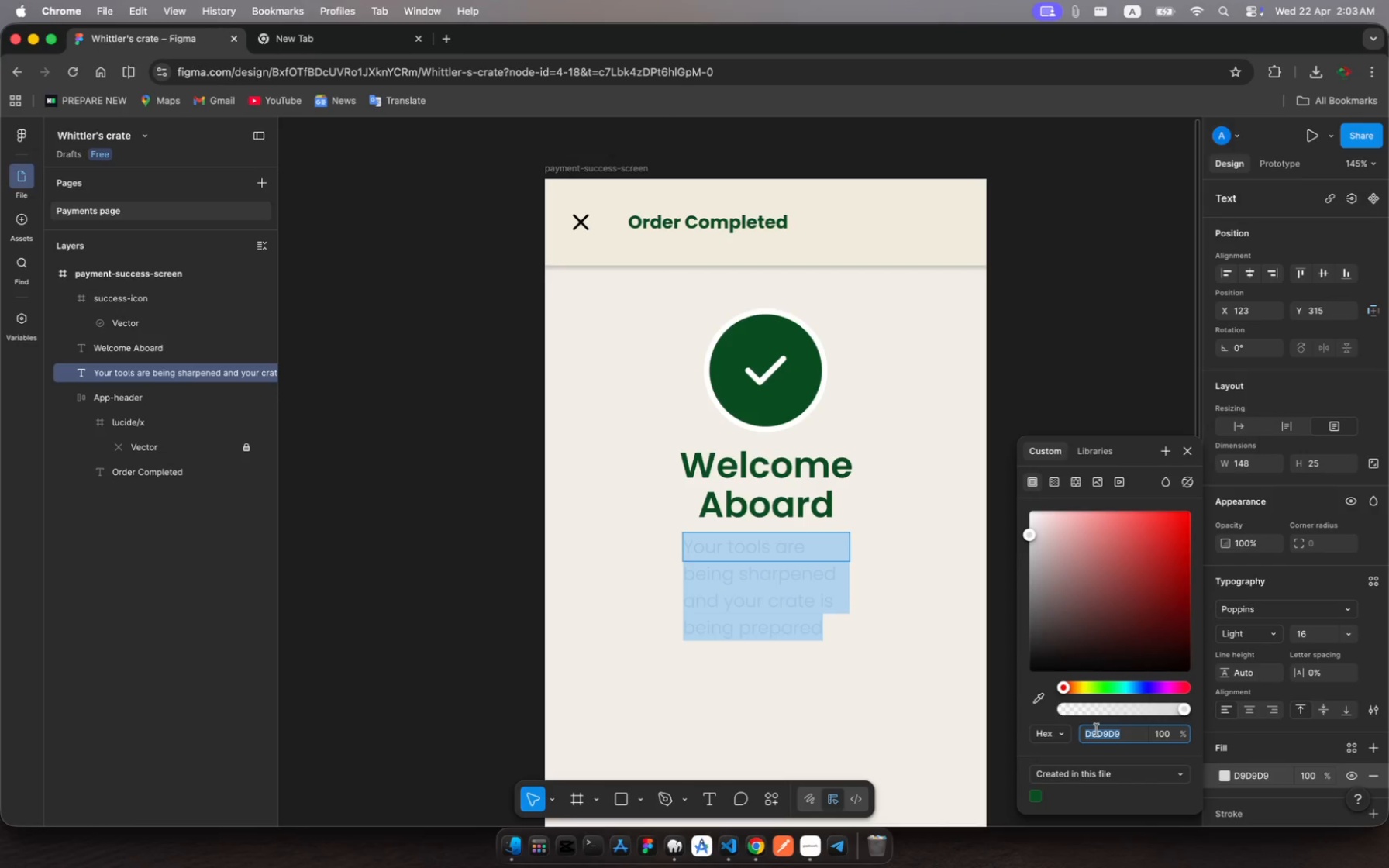 
type(333)
 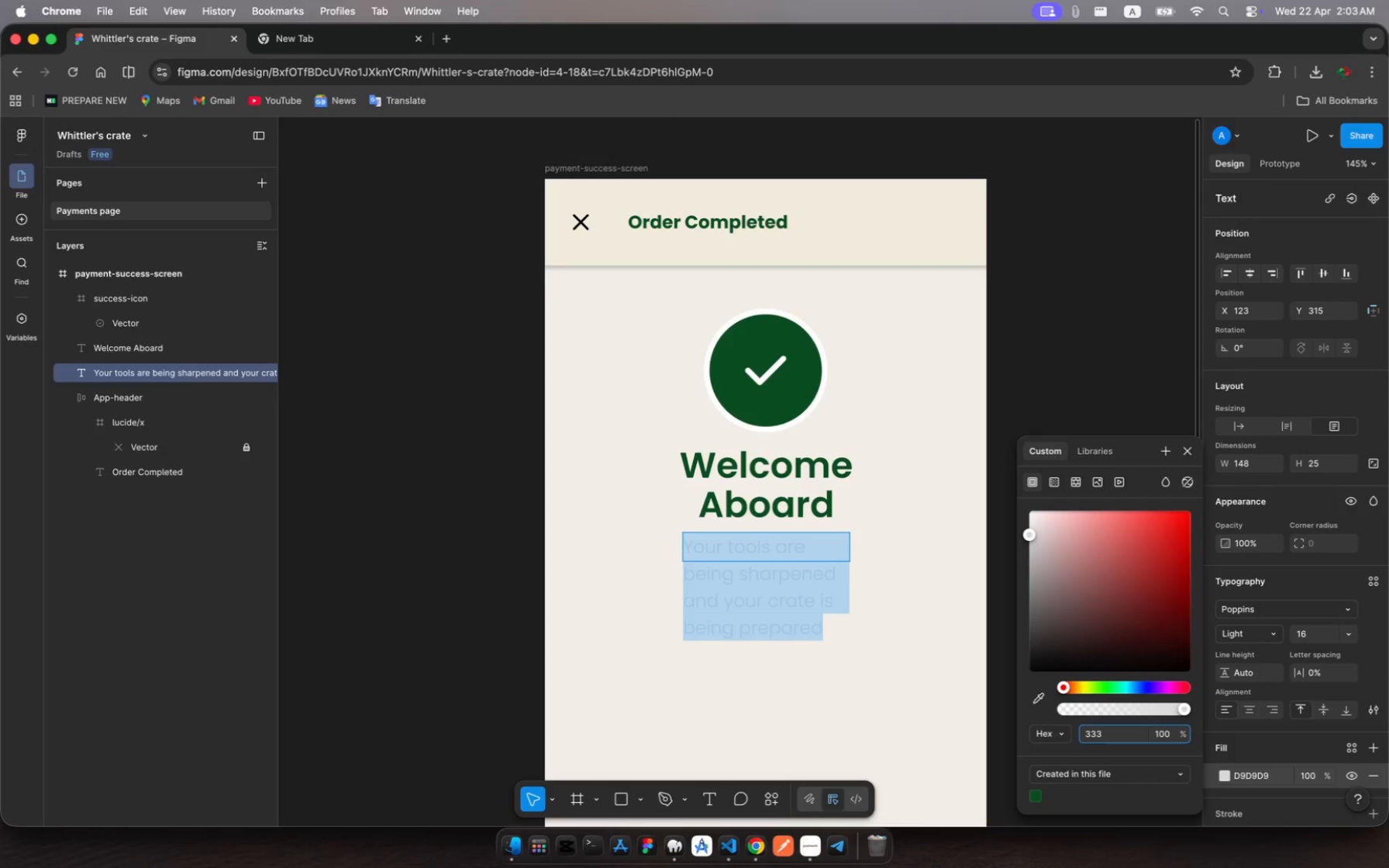 
wait(19.72)
 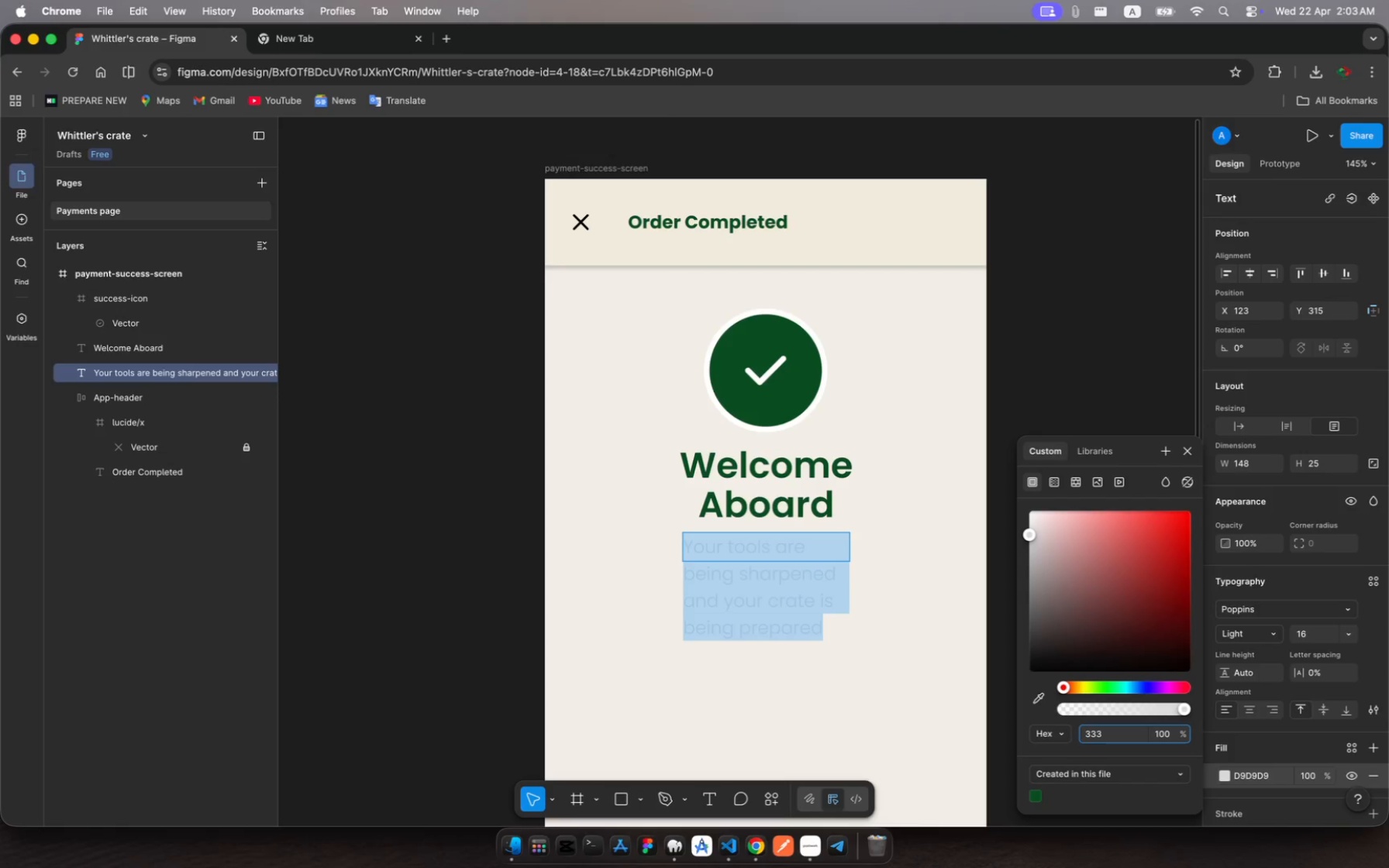 
key(Enter)
 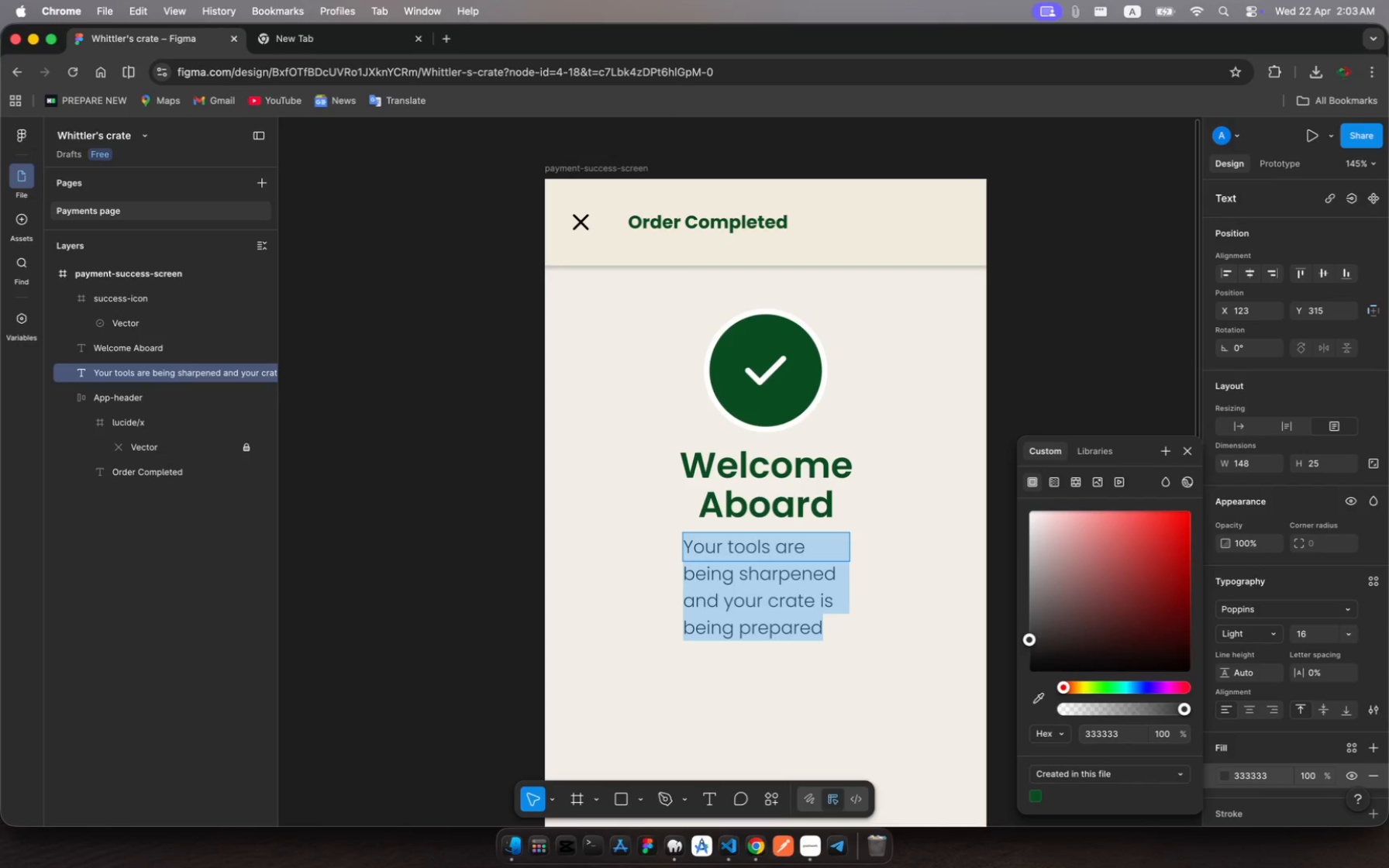 
wait(5.88)
 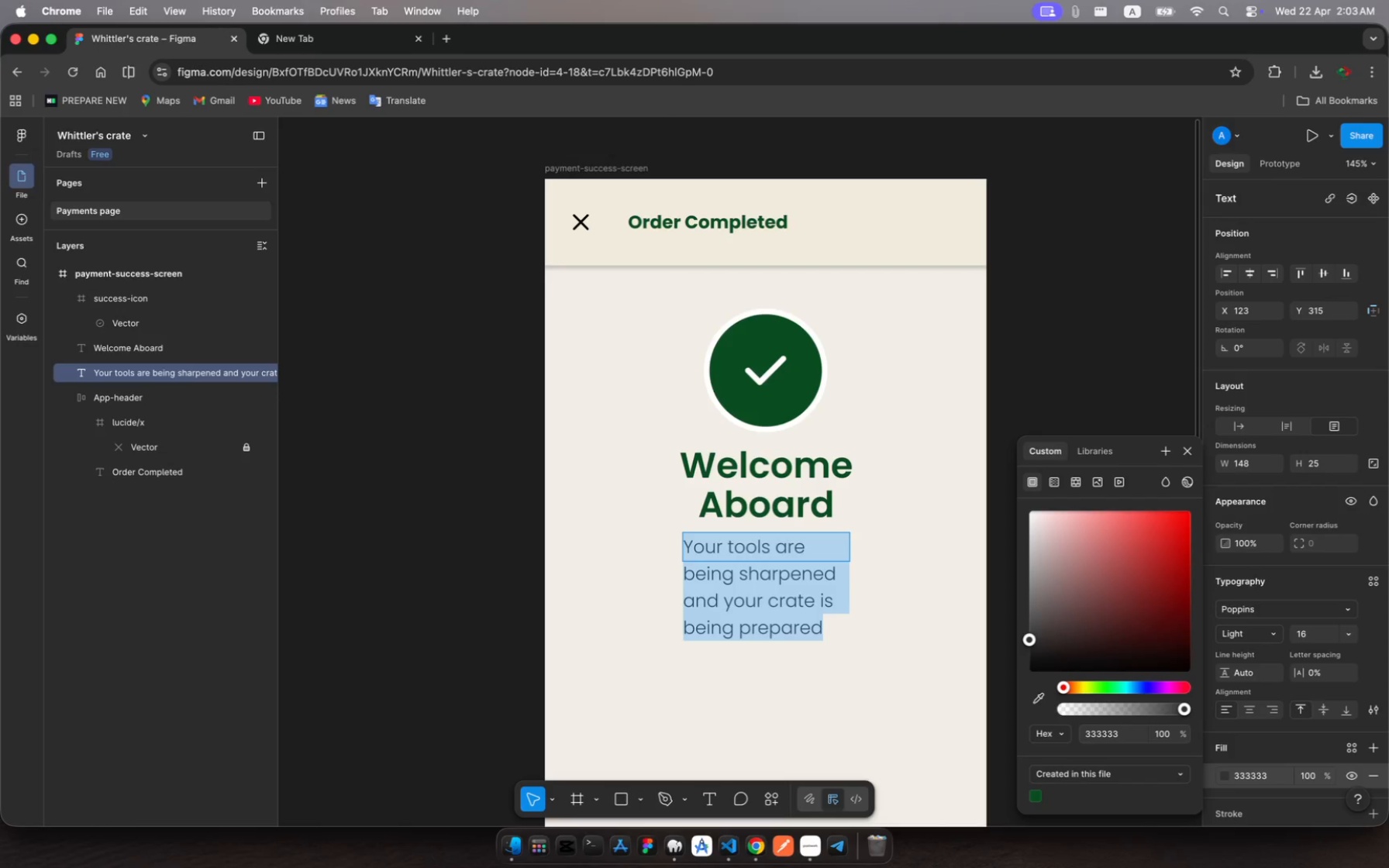 
key(Escape)
 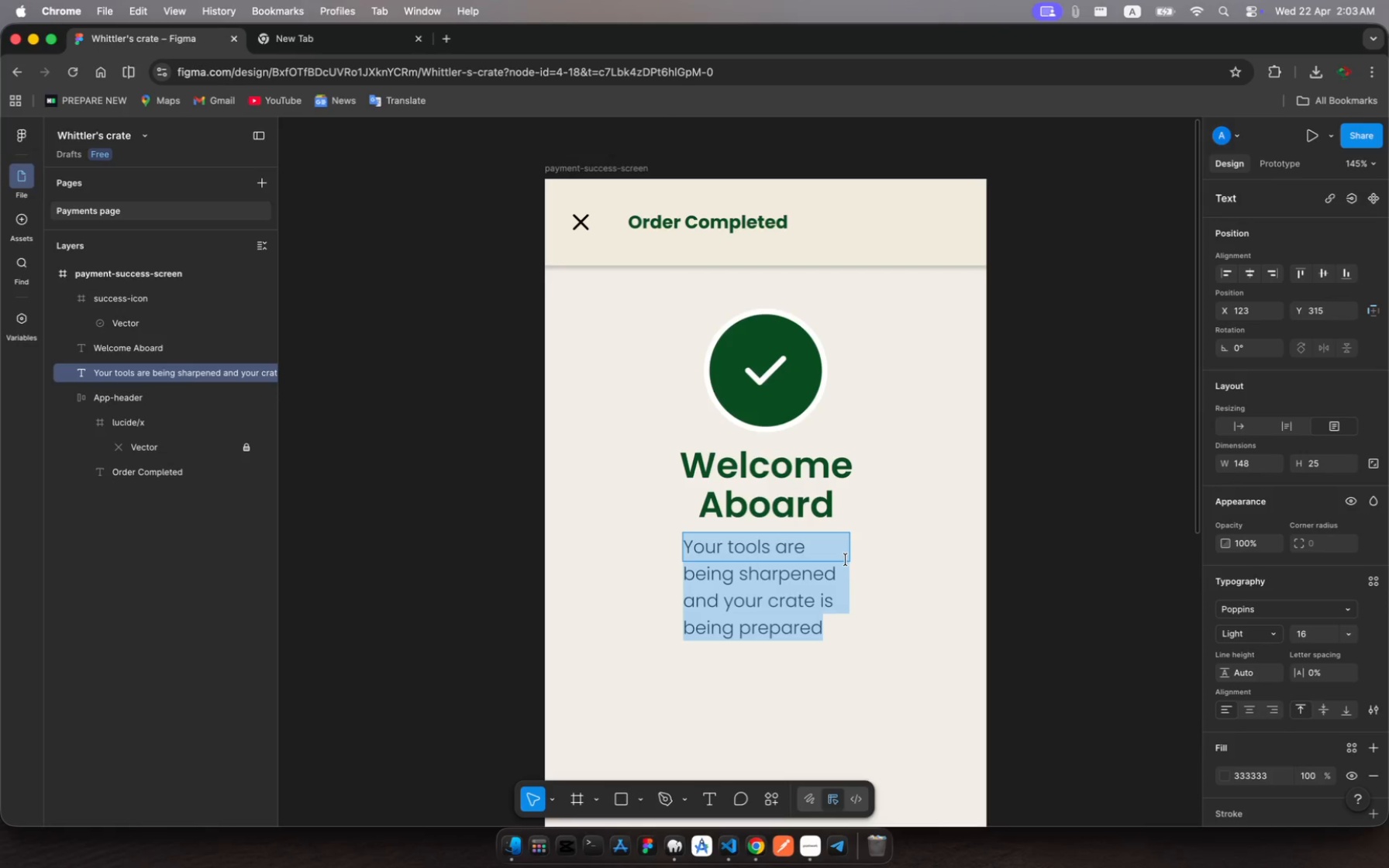 
key(Escape)
 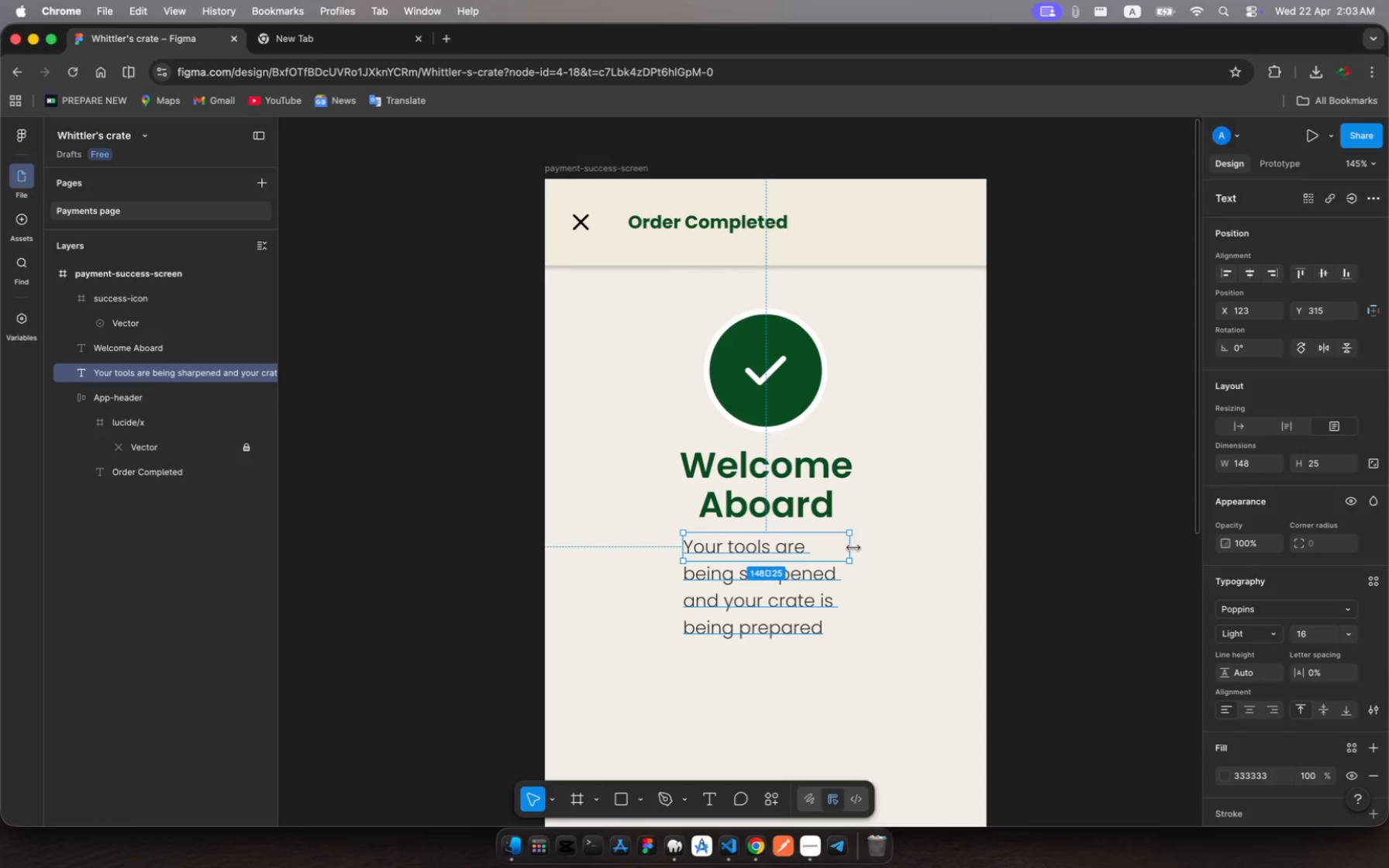 
left_click_drag(start_coordinate=[853, 548], to_coordinate=[925, 548])
 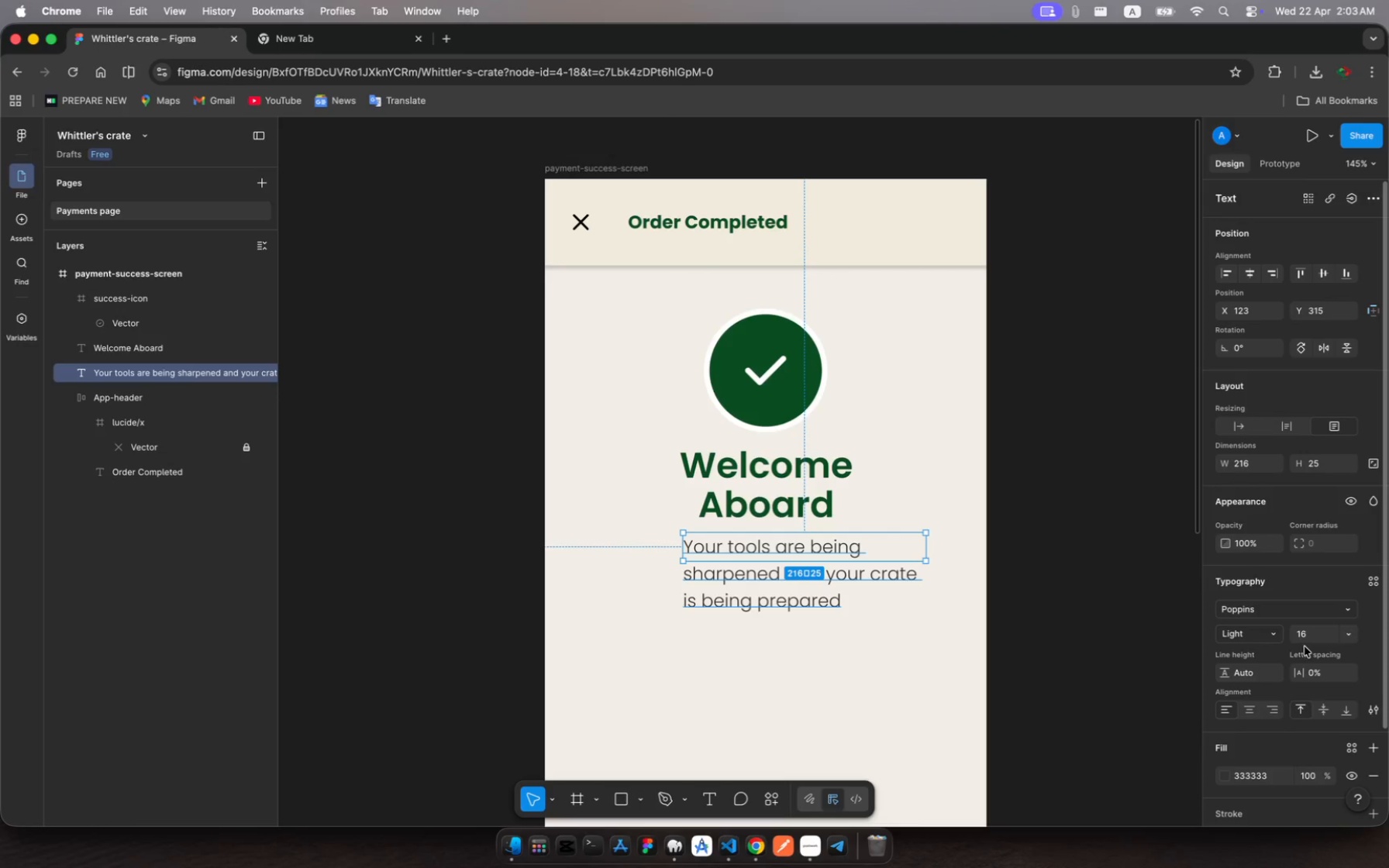 
left_click([1305, 639])
 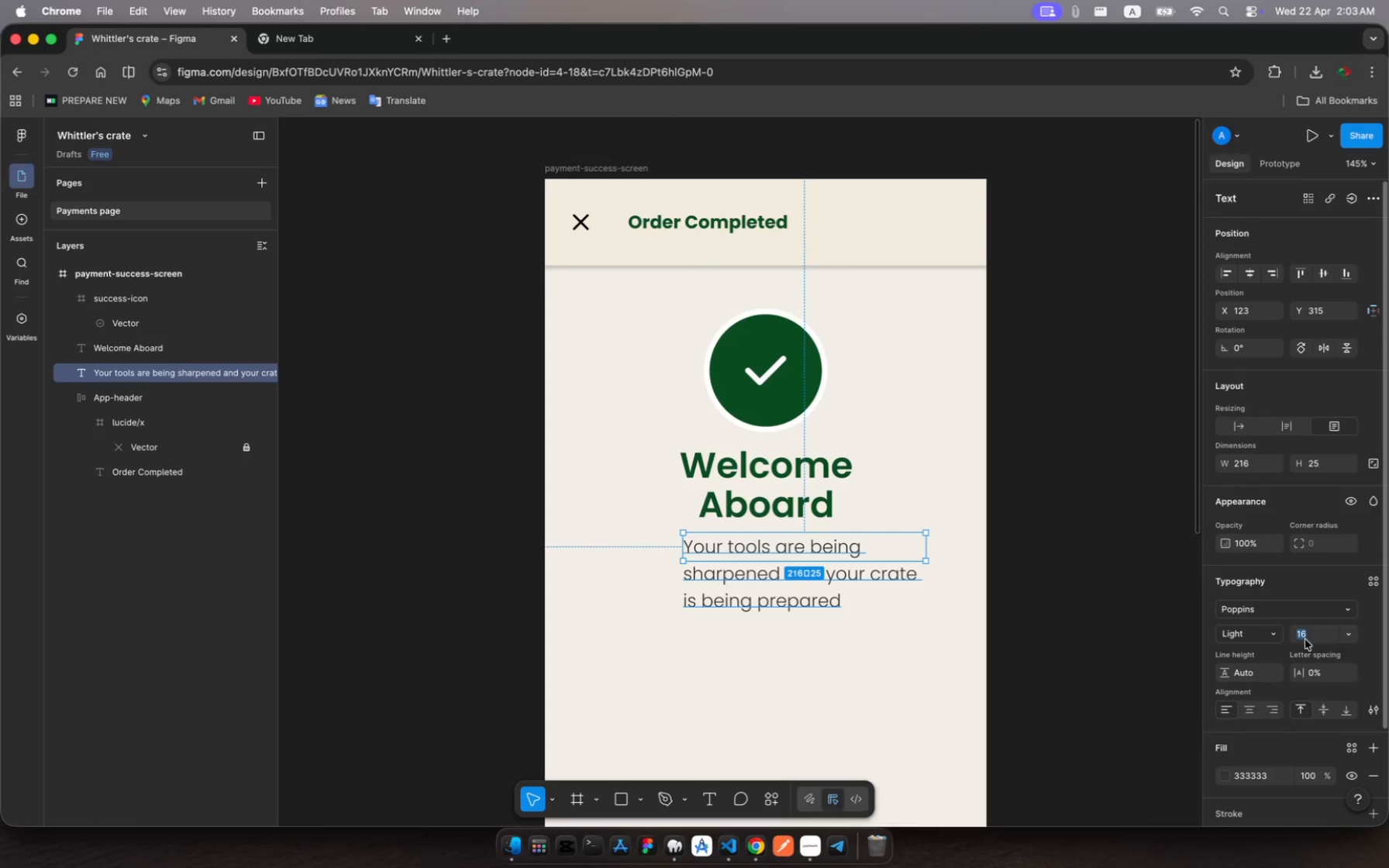 
type(12)
 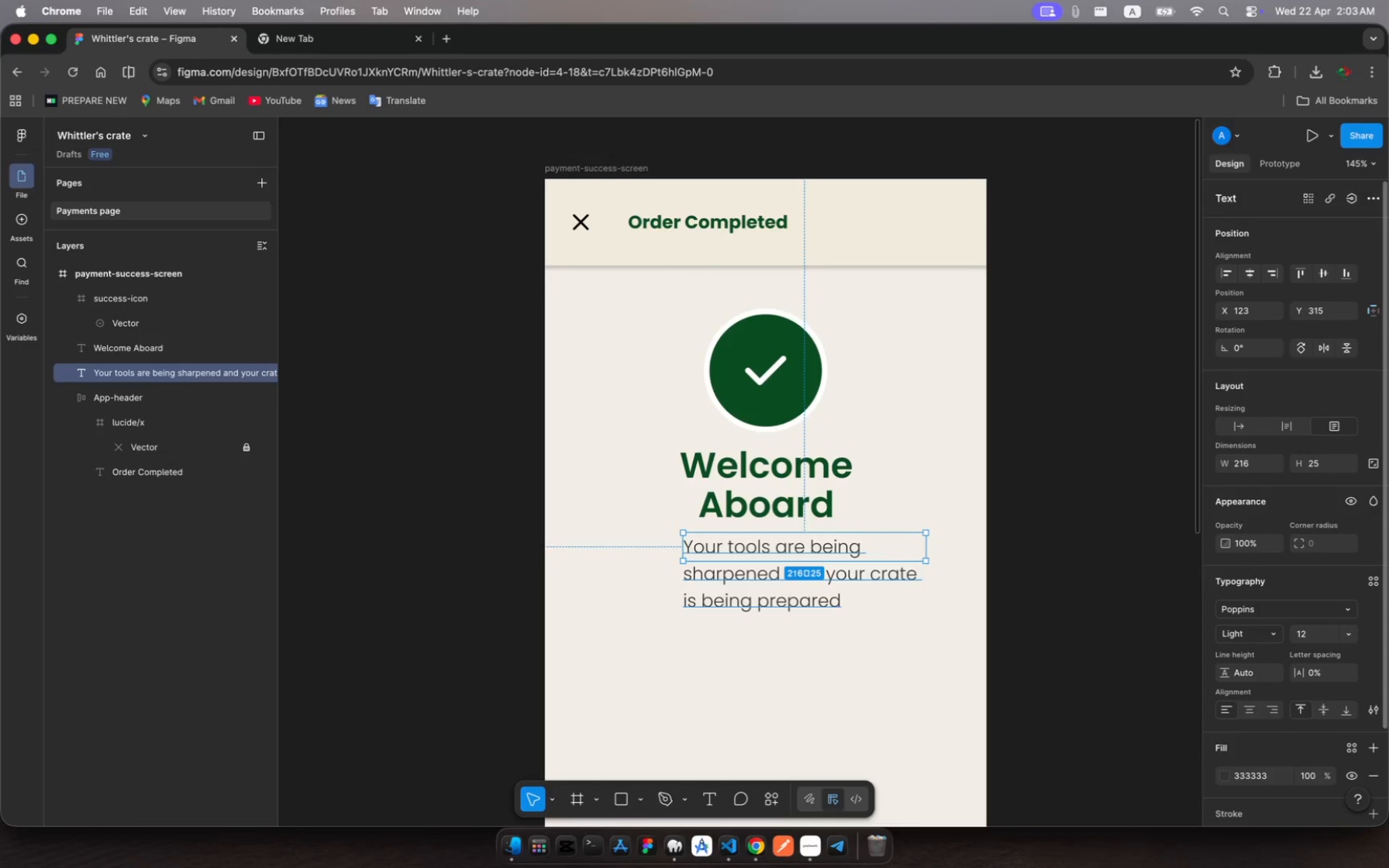 
key(Enter)
 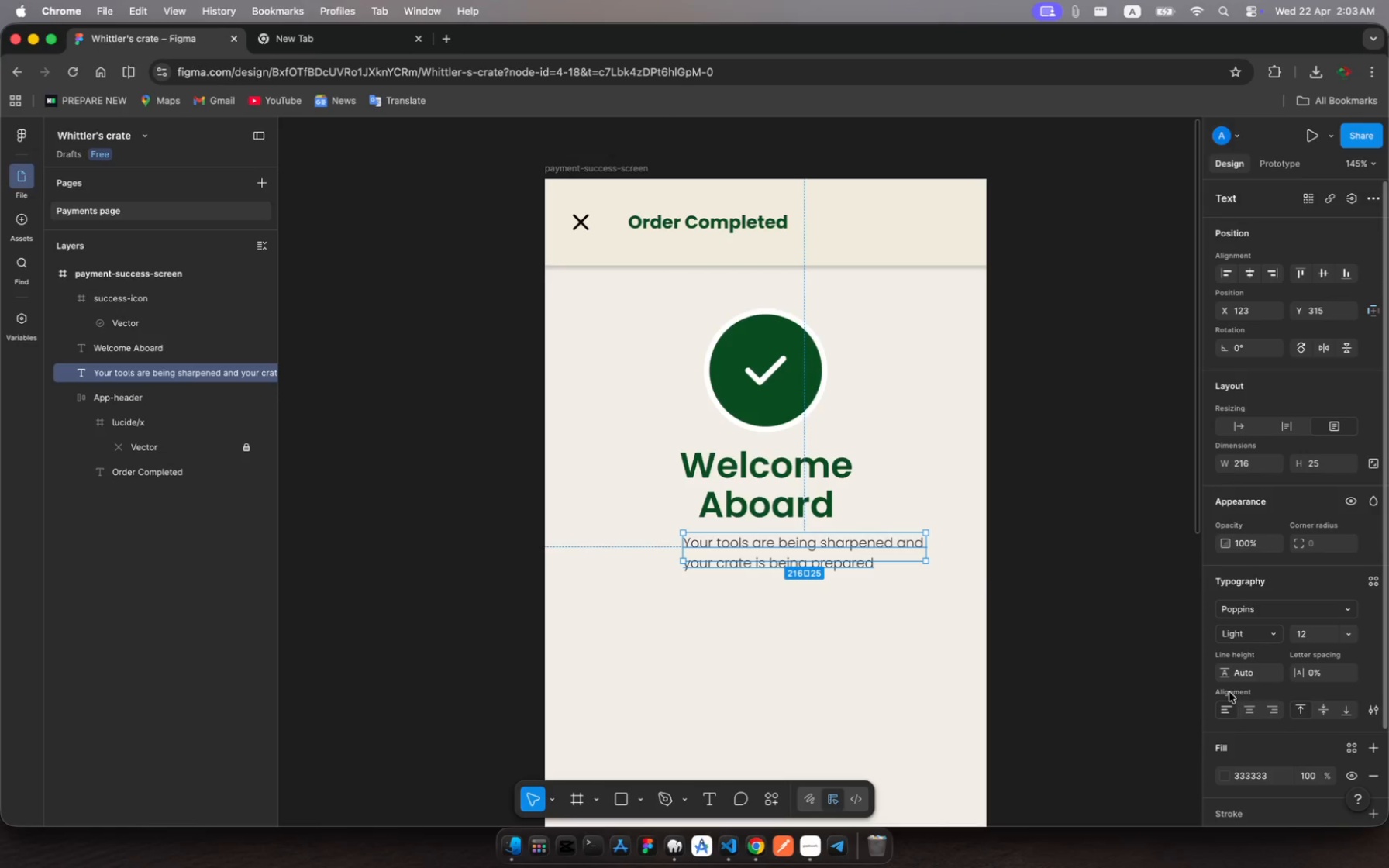 
left_click([1249, 709])
 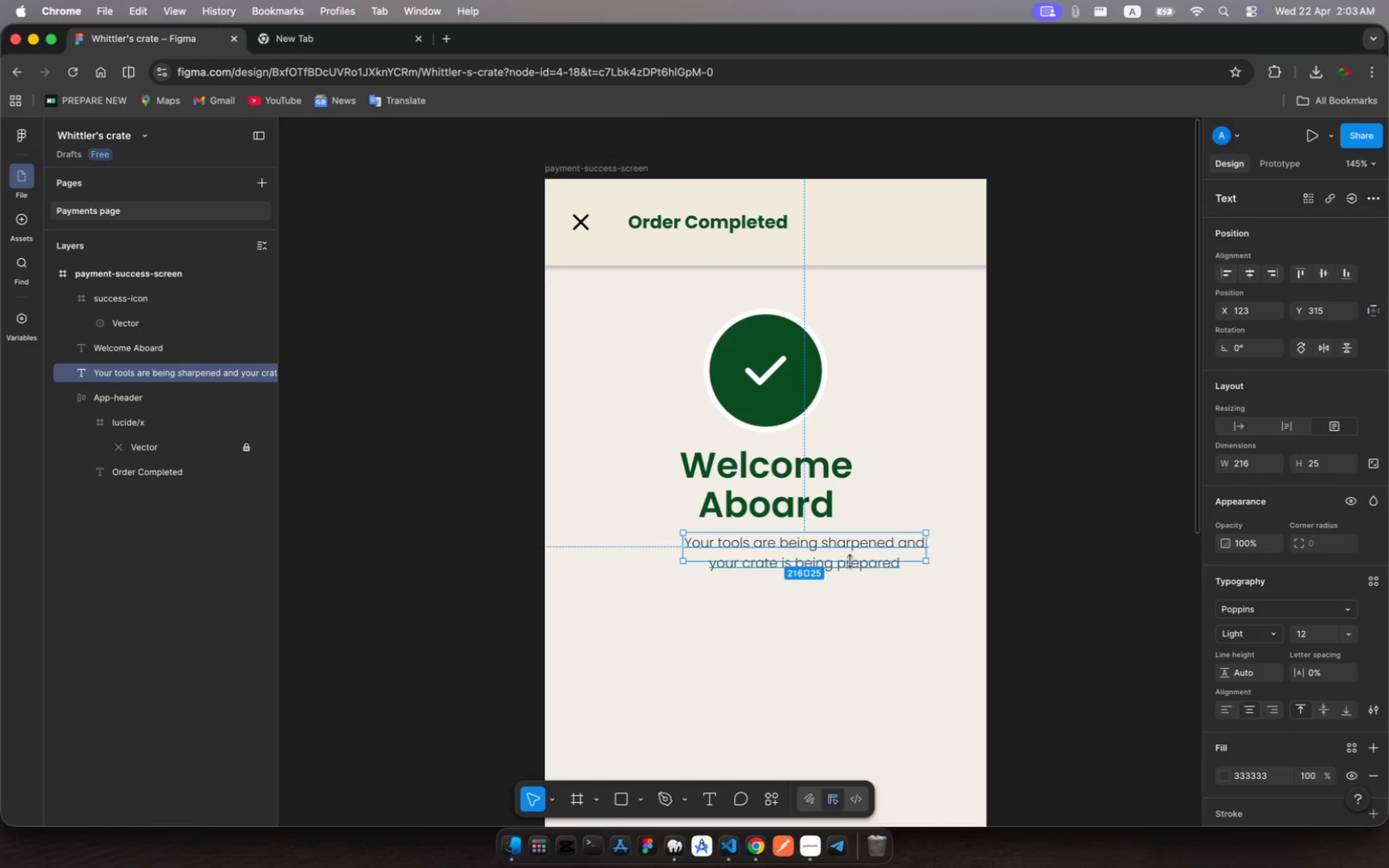 
left_click_drag(start_coordinate=[850, 562], to_coordinate=[854, 575])
 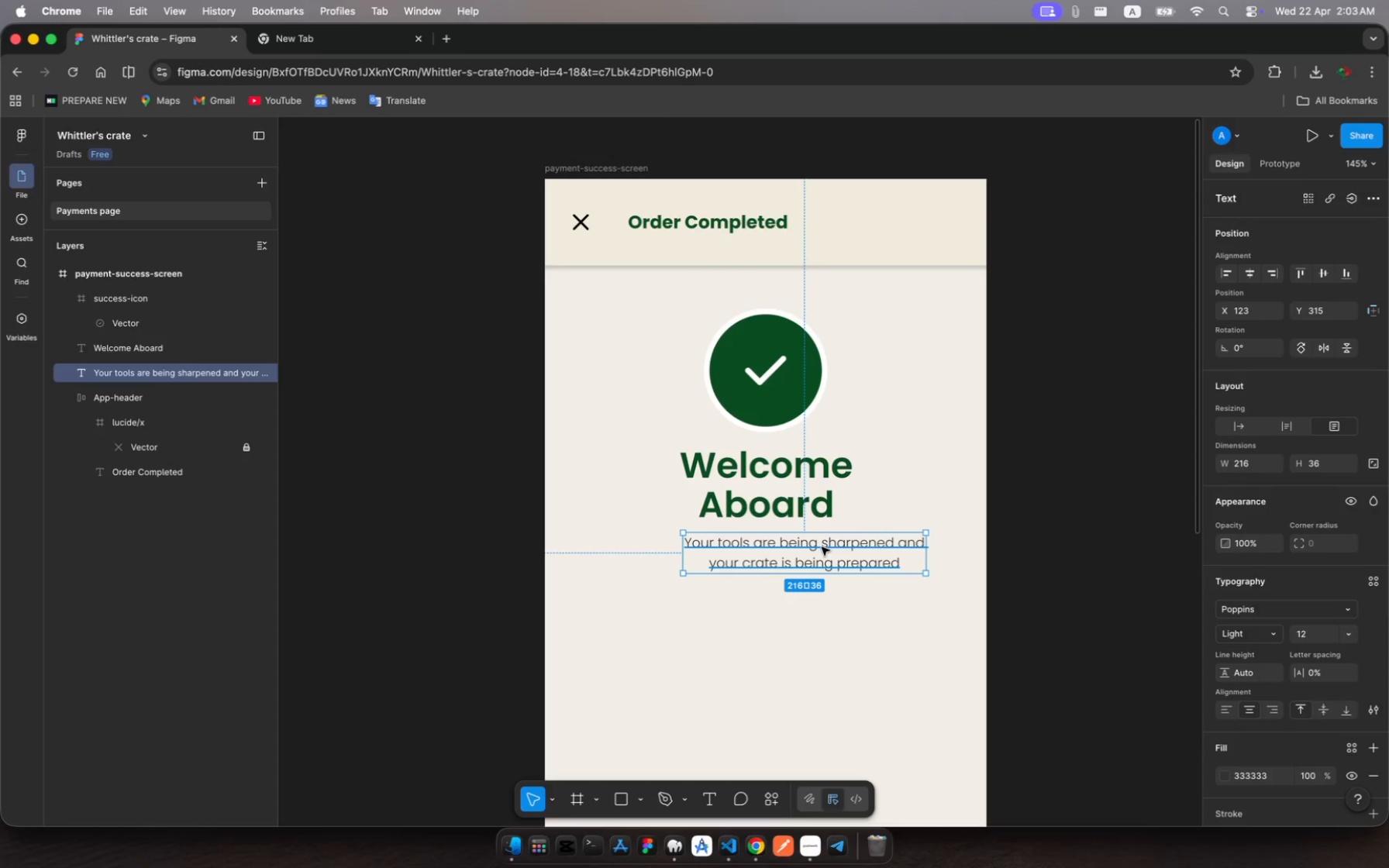 
left_click_drag(start_coordinate=[822, 547], to_coordinate=[785, 546])
 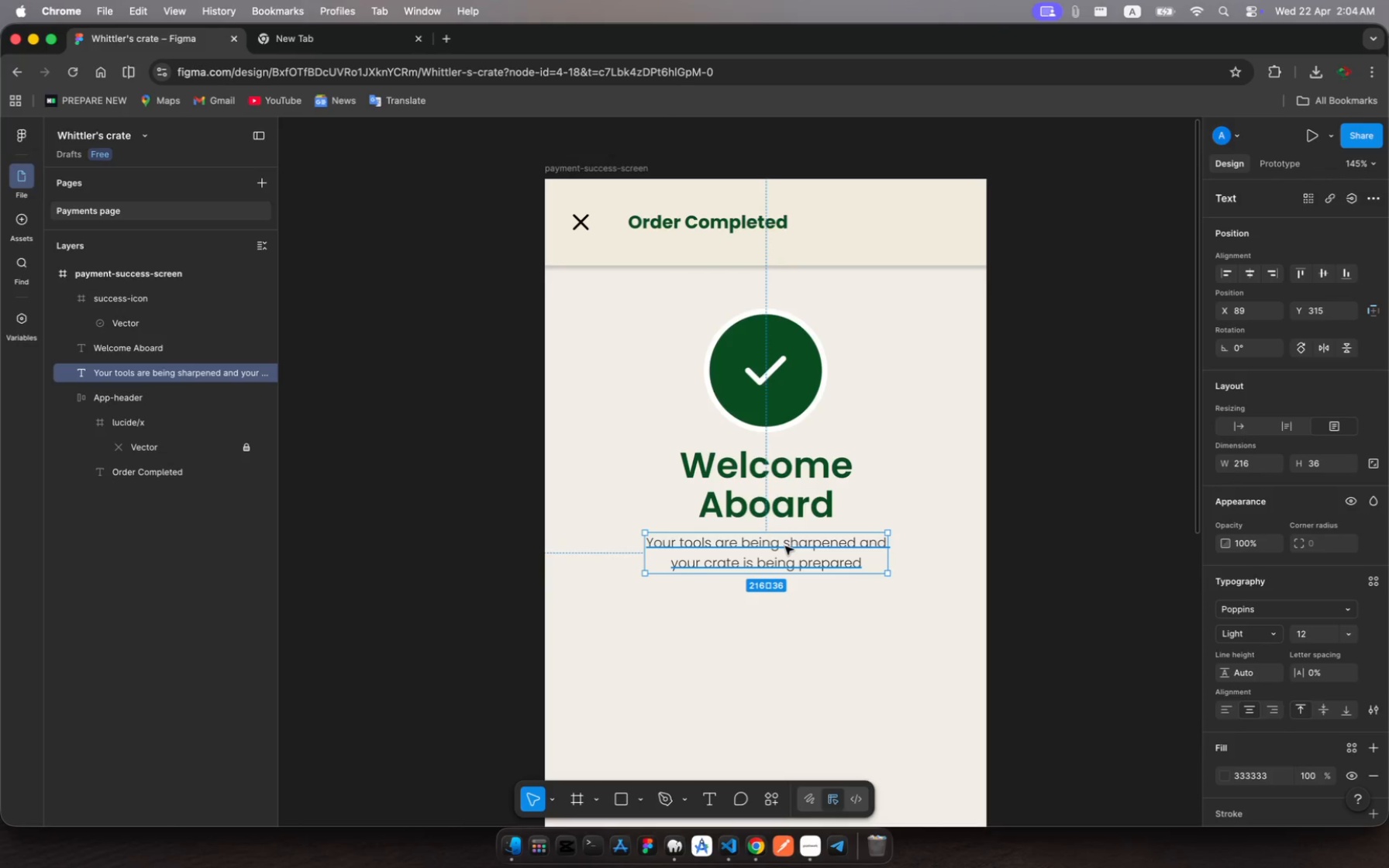 
wait(8.52)
 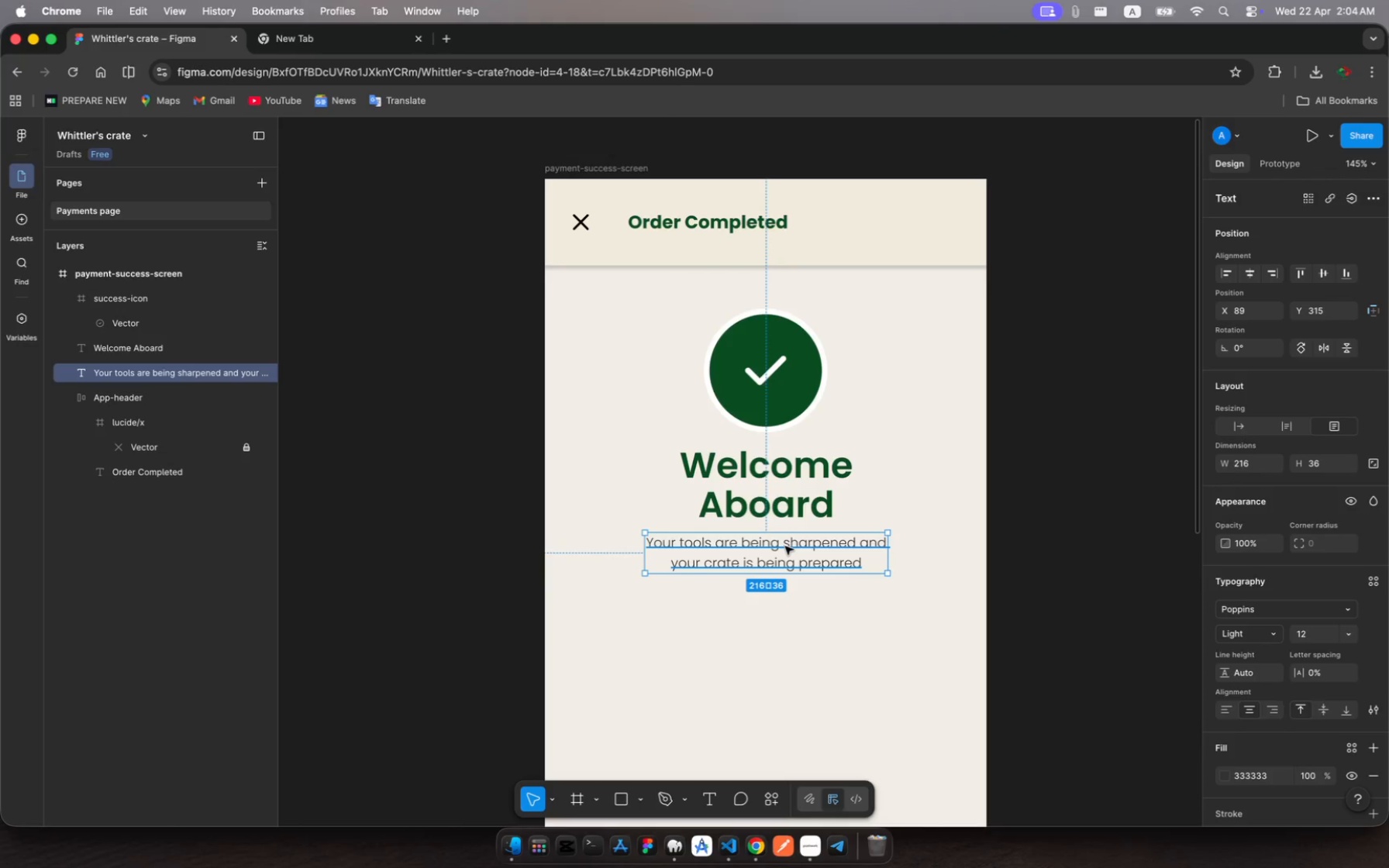 
left_click_drag(start_coordinate=[784, 546], to_coordinate=[787, 553])
 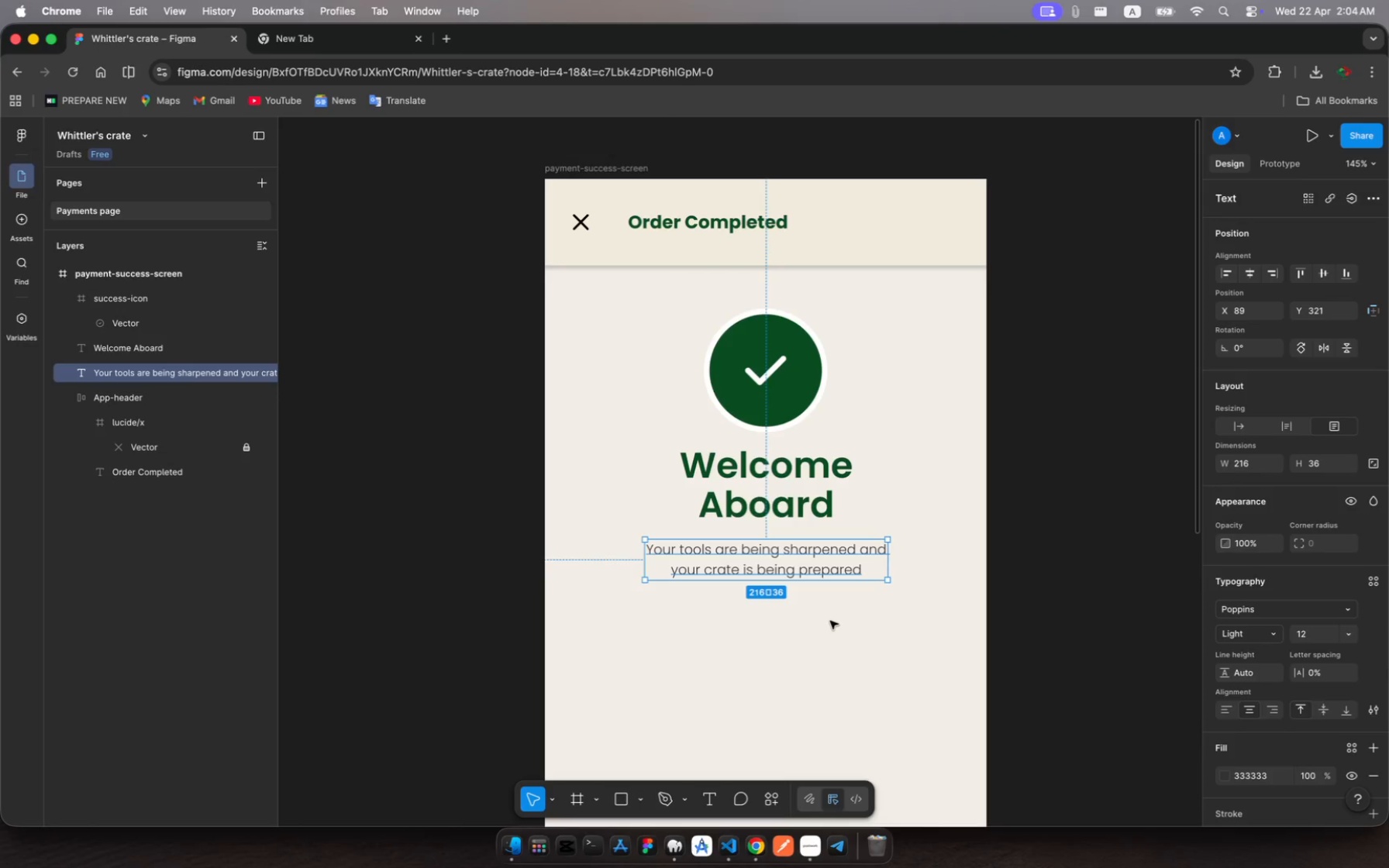 
scroll: coordinate [827, 649], scroll_direction: down, amount: 18.0
 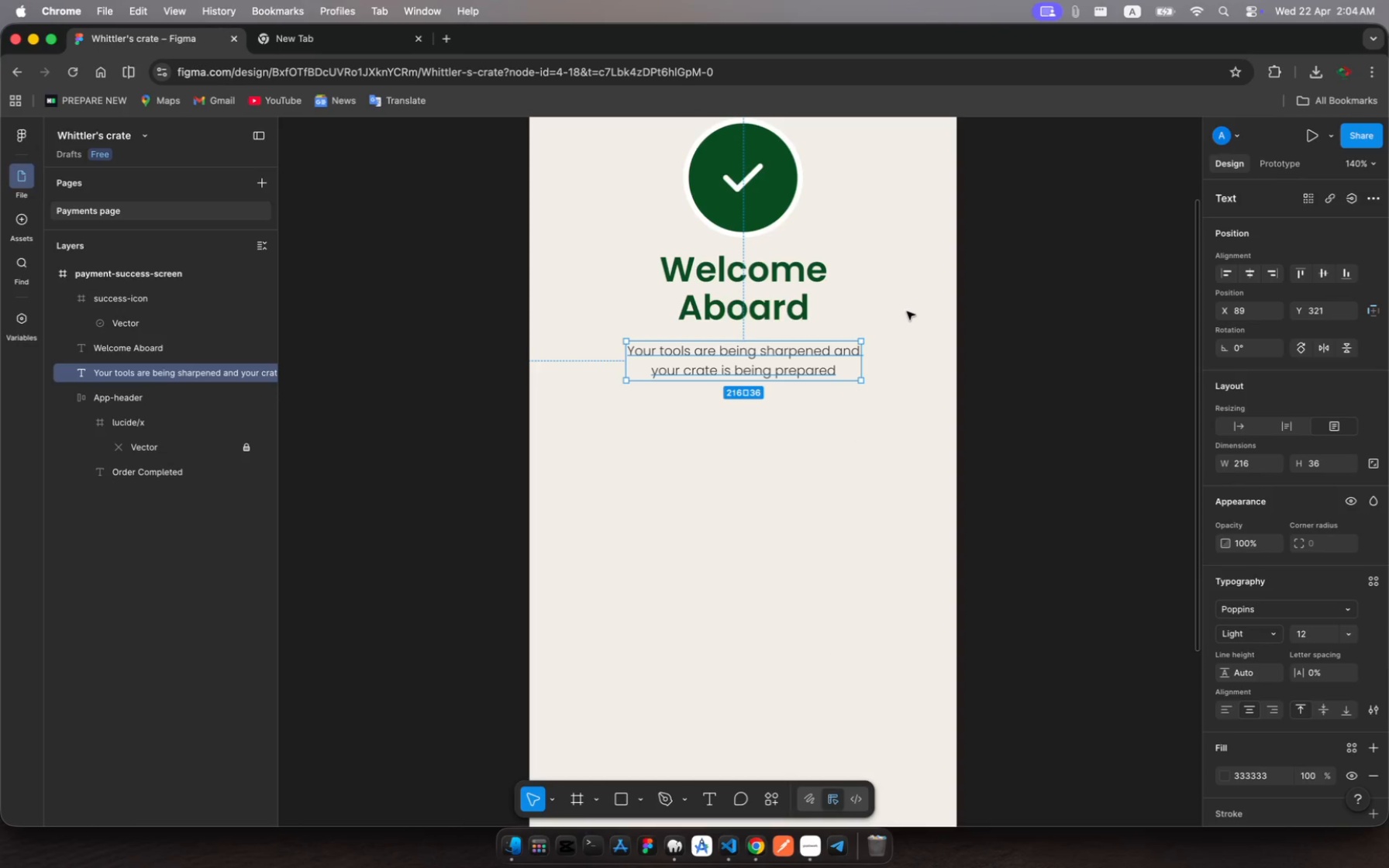 
left_click([831, 310])
 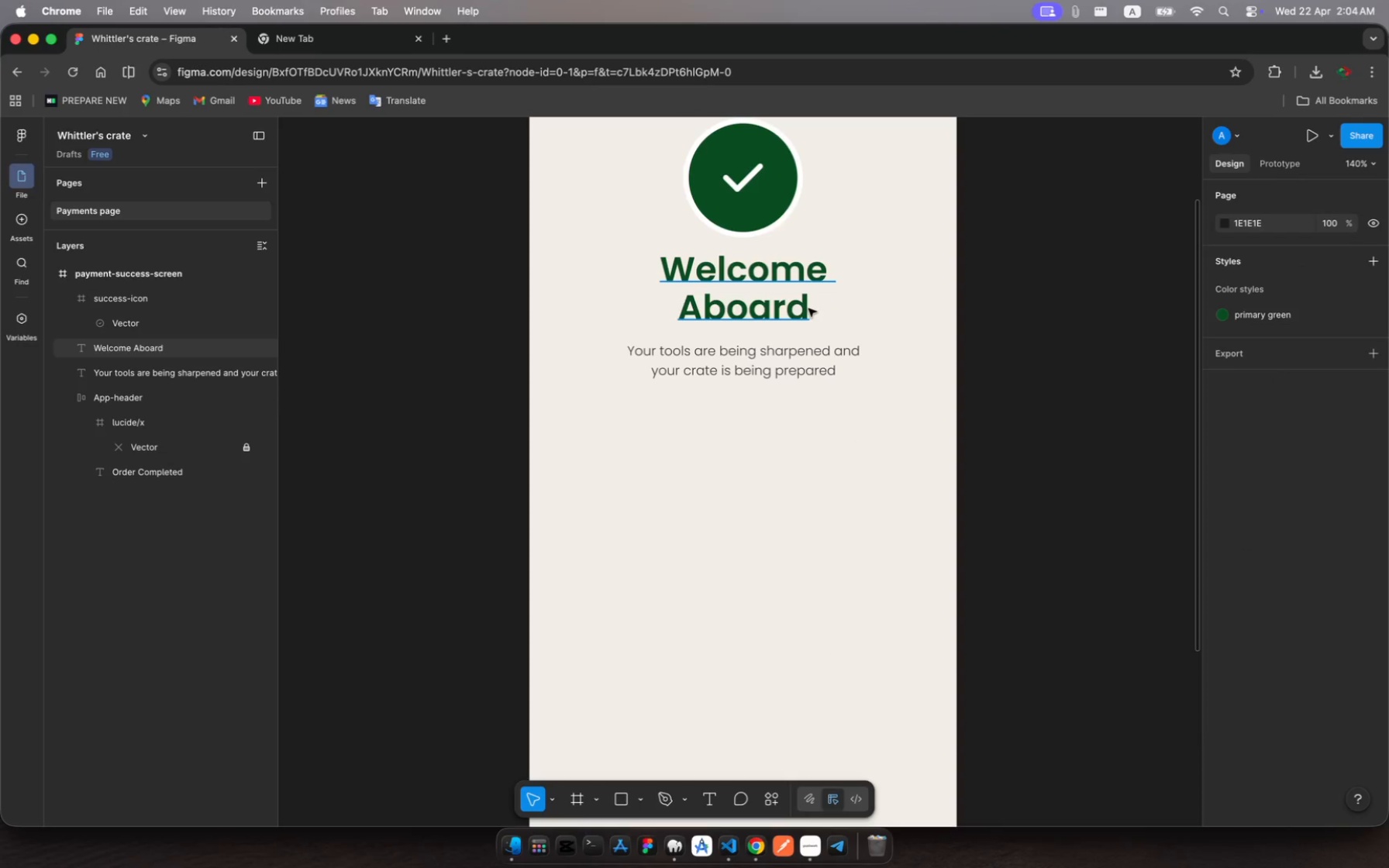 
left_click([808, 308])
 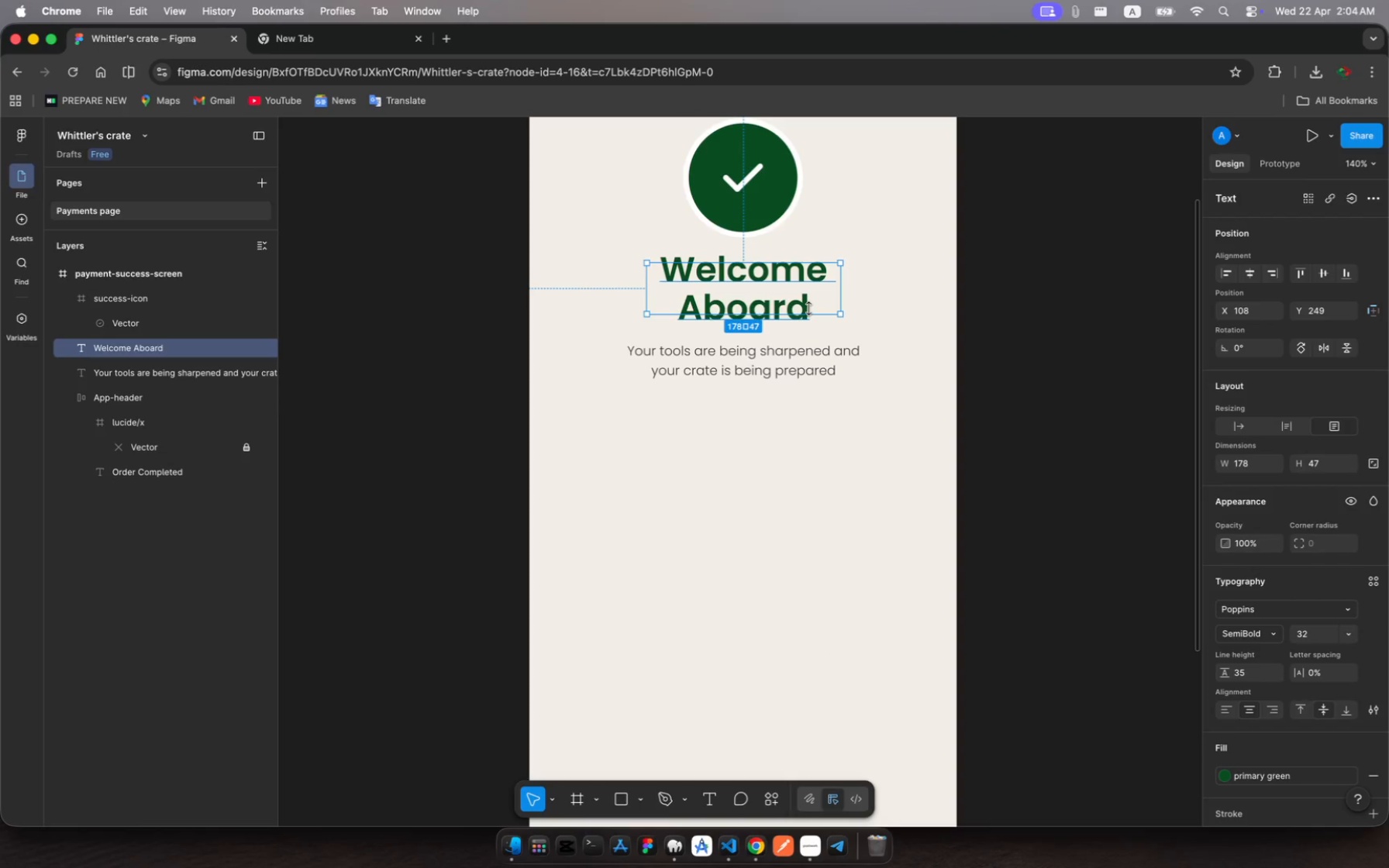 
left_click([808, 308])
 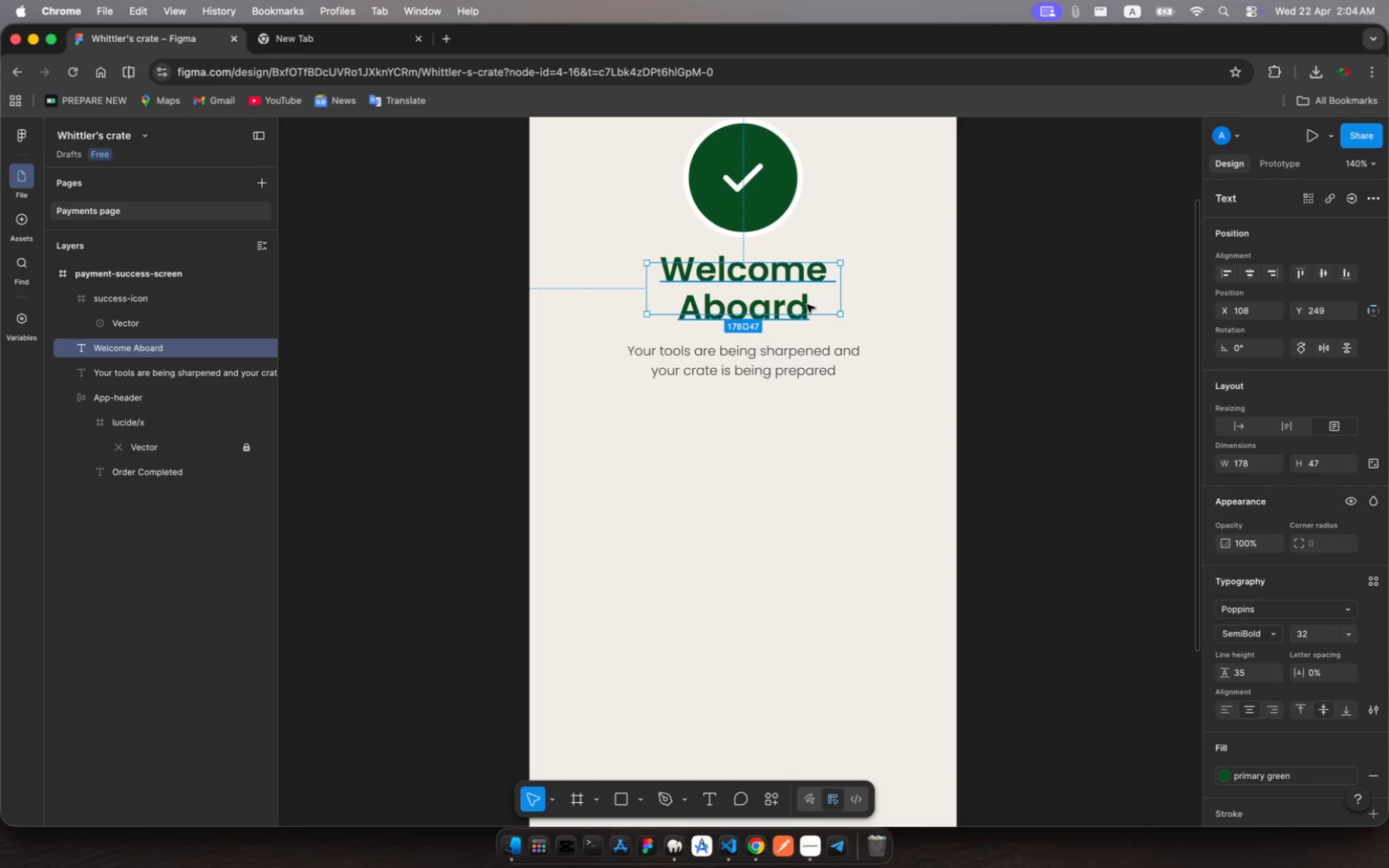 
double_click([807, 305])
 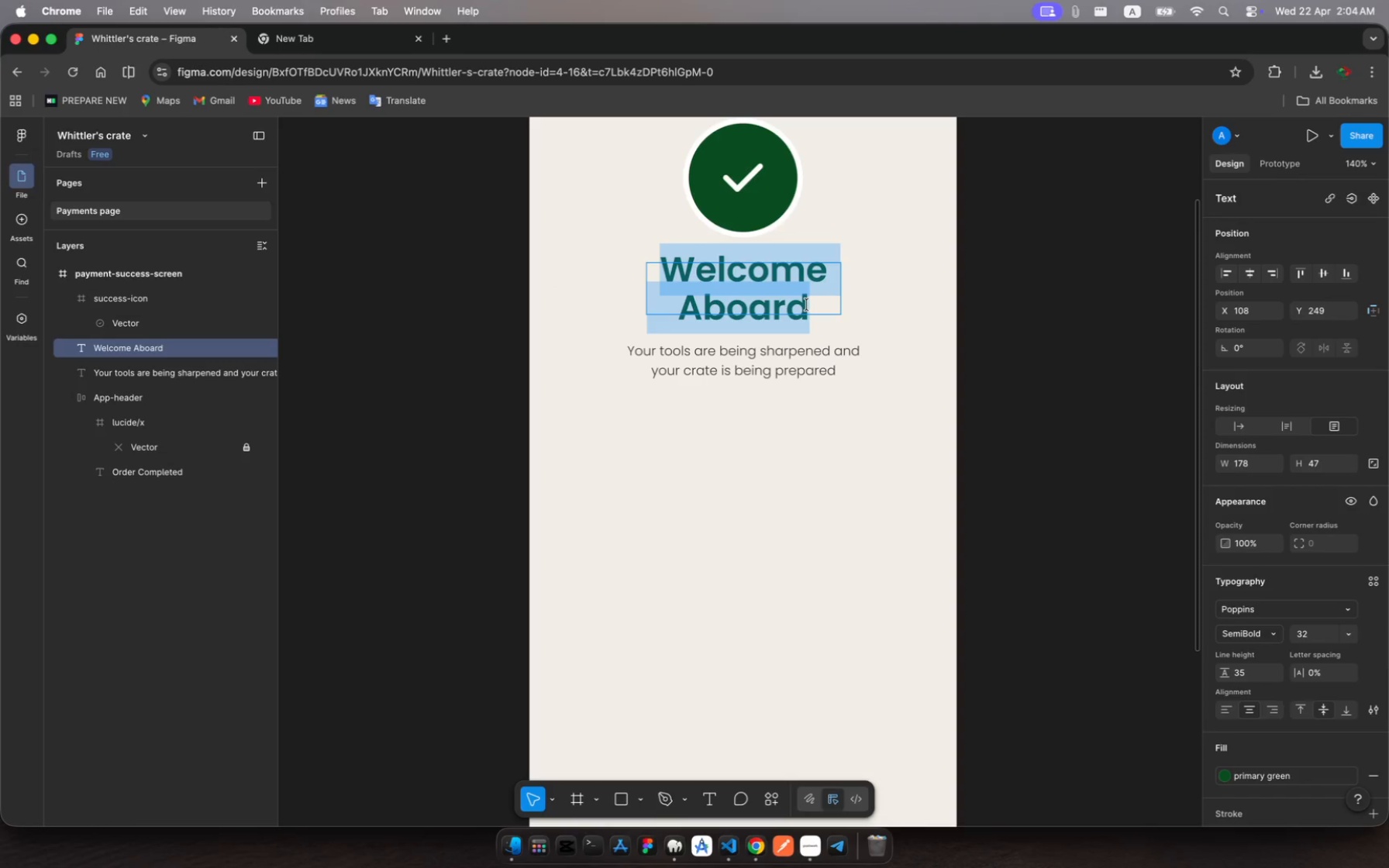 
key(ArrowRight)
 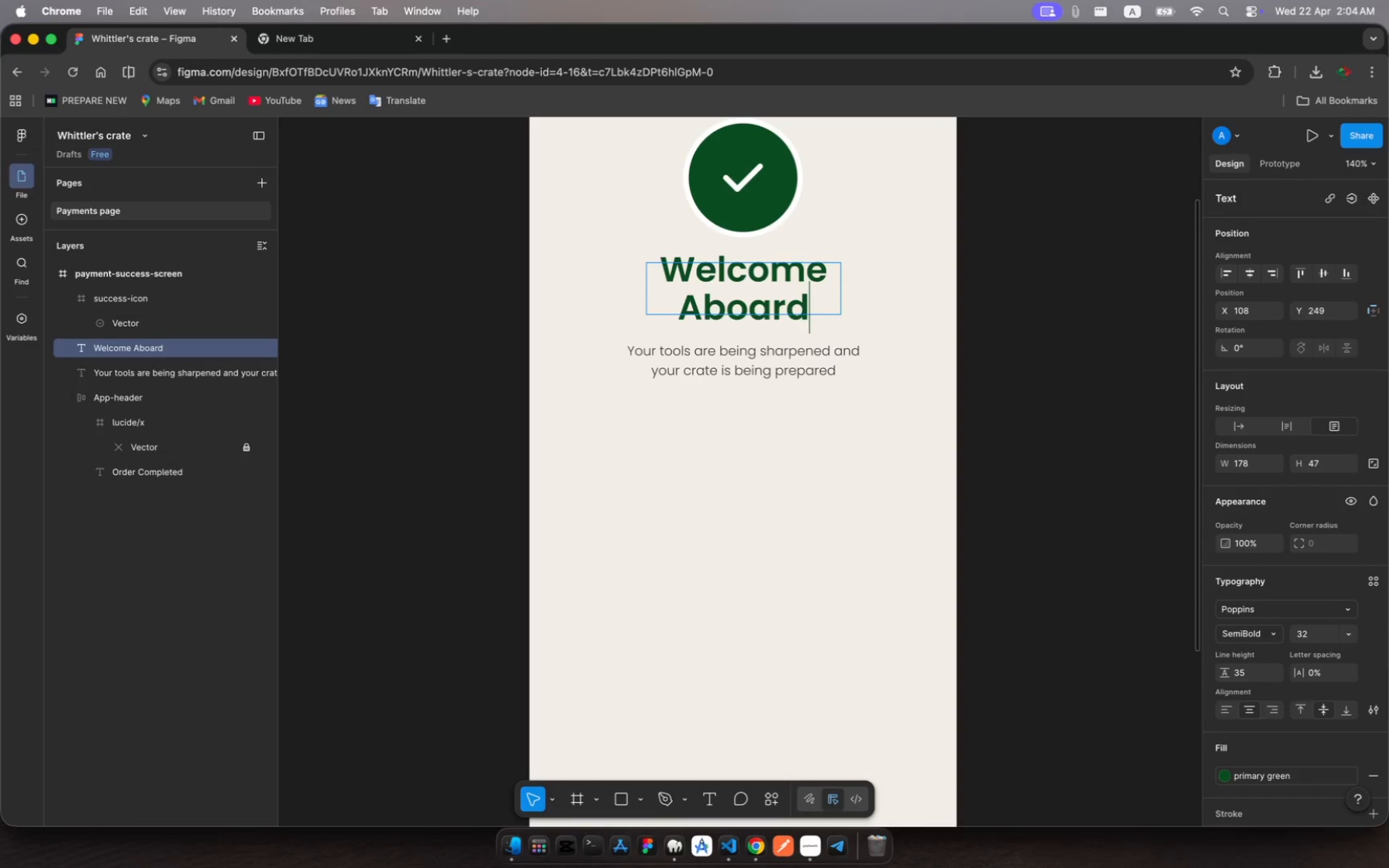 
key(Shift+1)
 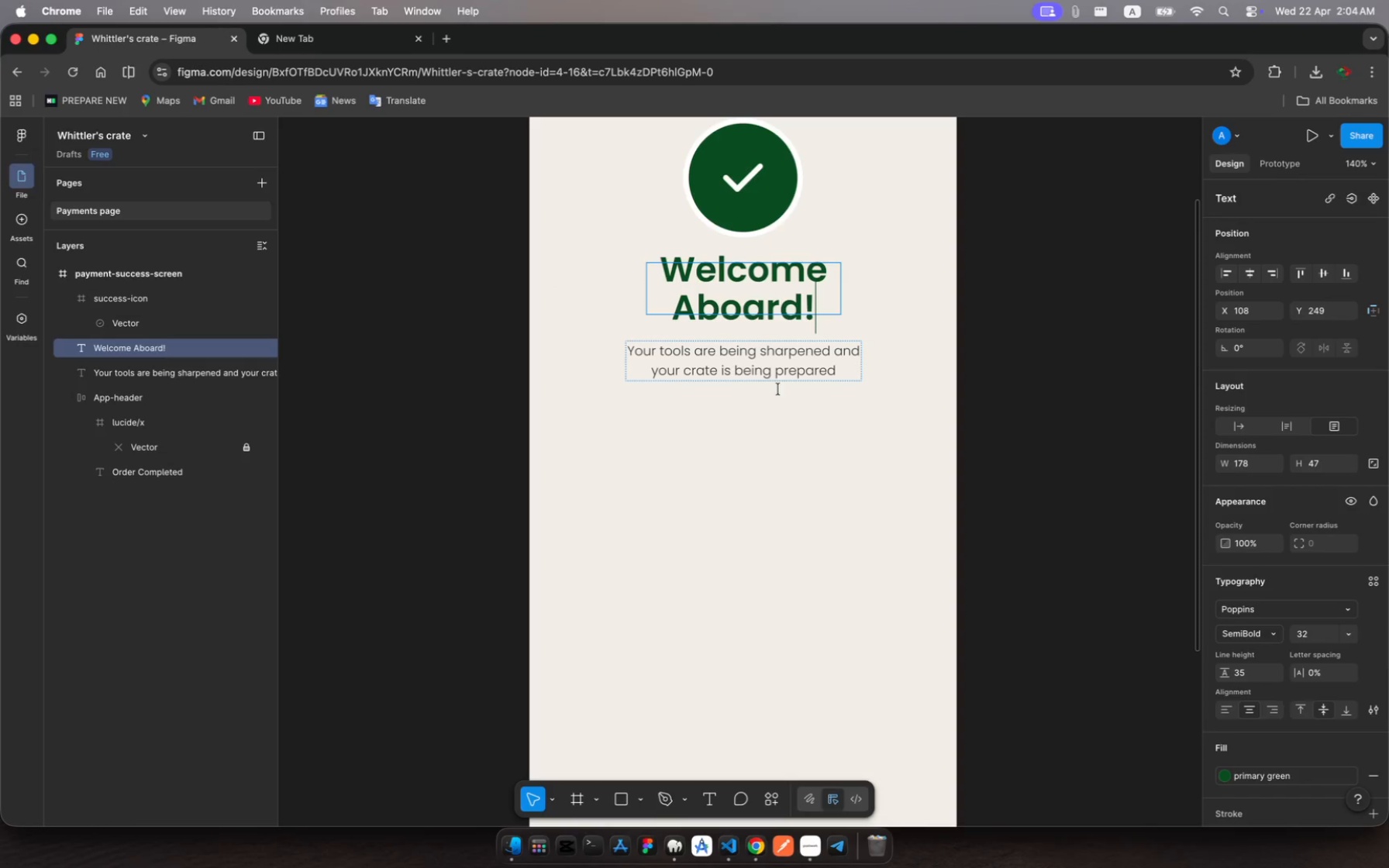 
left_click([748, 470])
 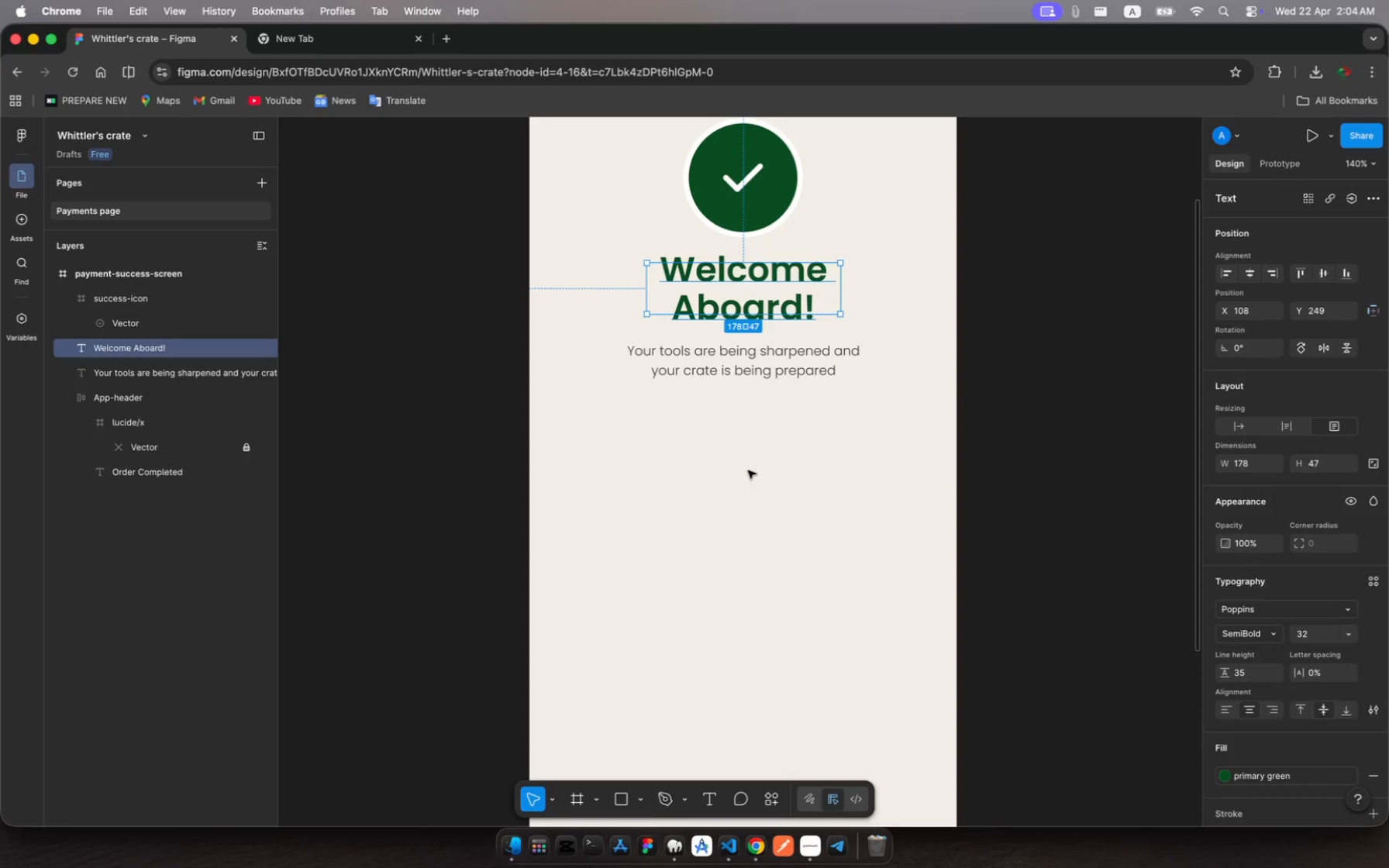 
left_click([748, 470])
 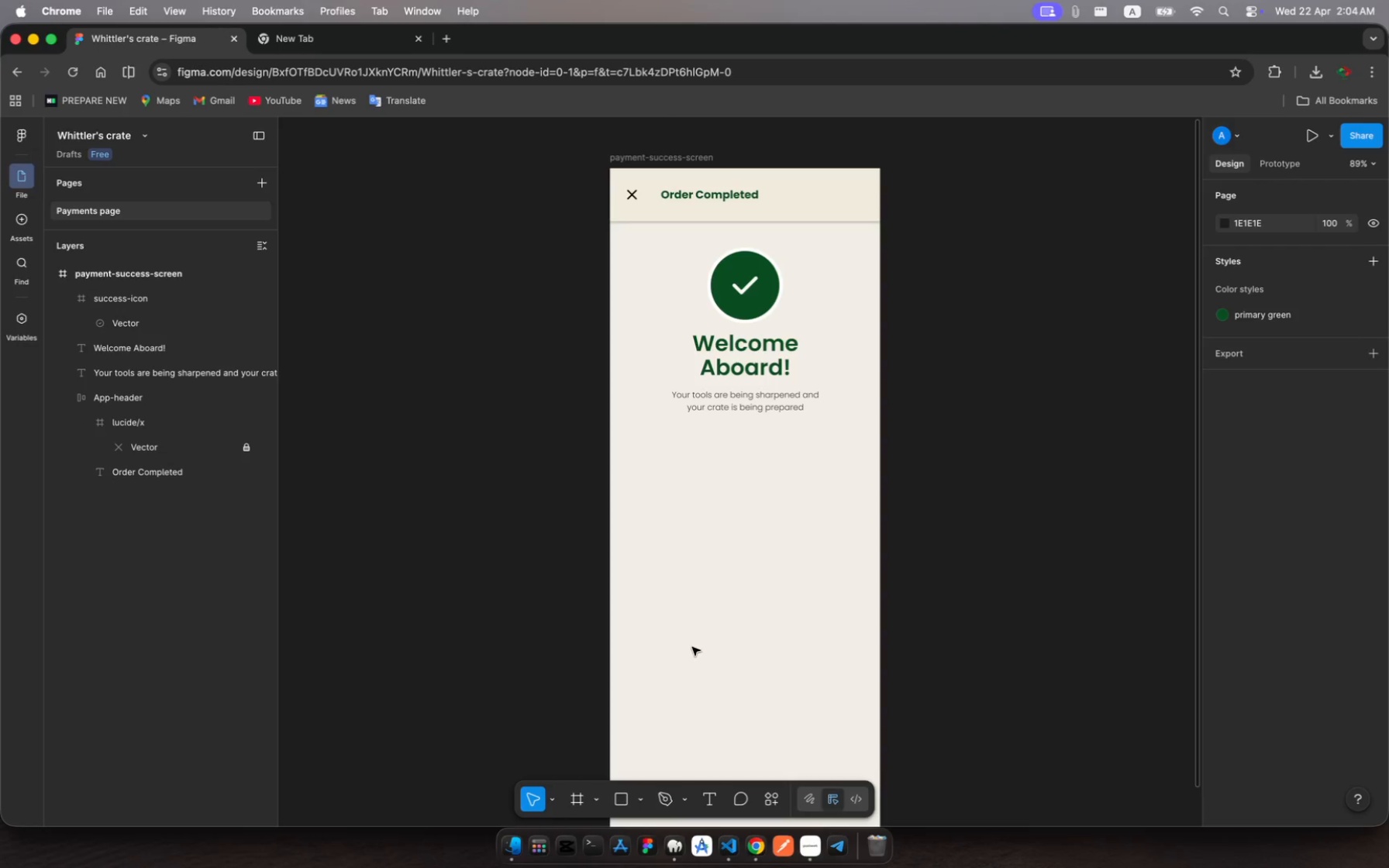 
wait(32.46)
 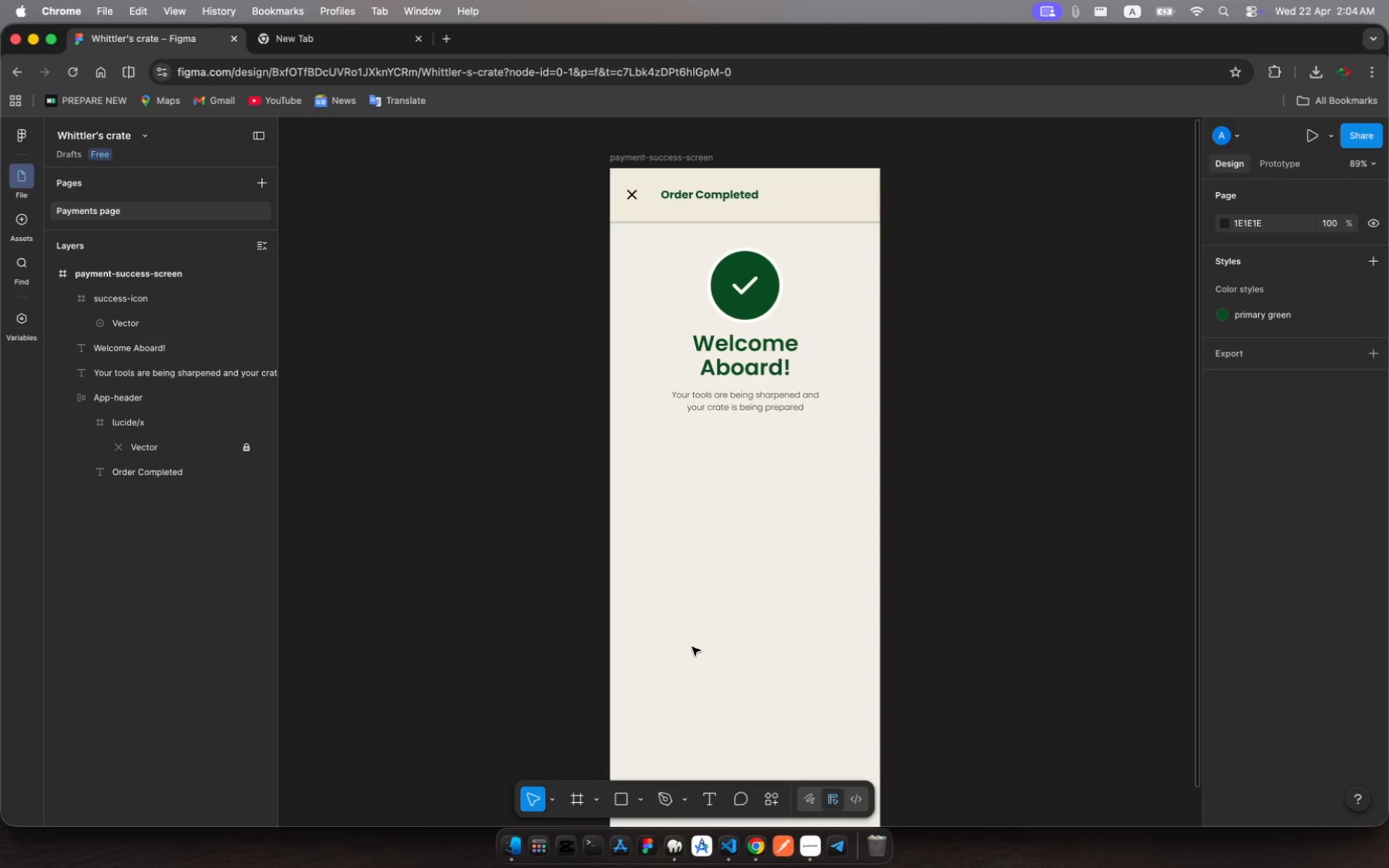 
left_click([68, 298])
 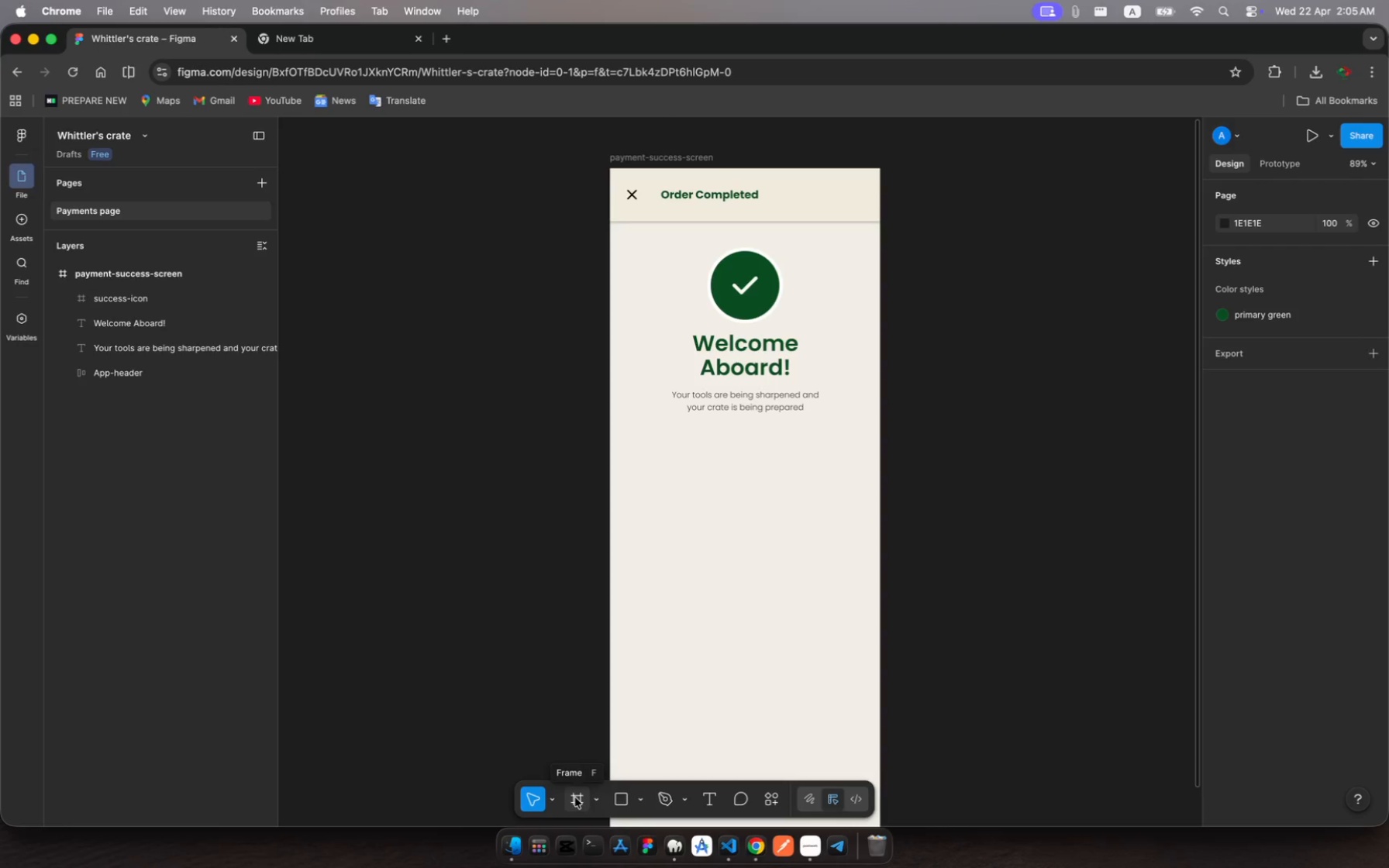 
wait(10.91)
 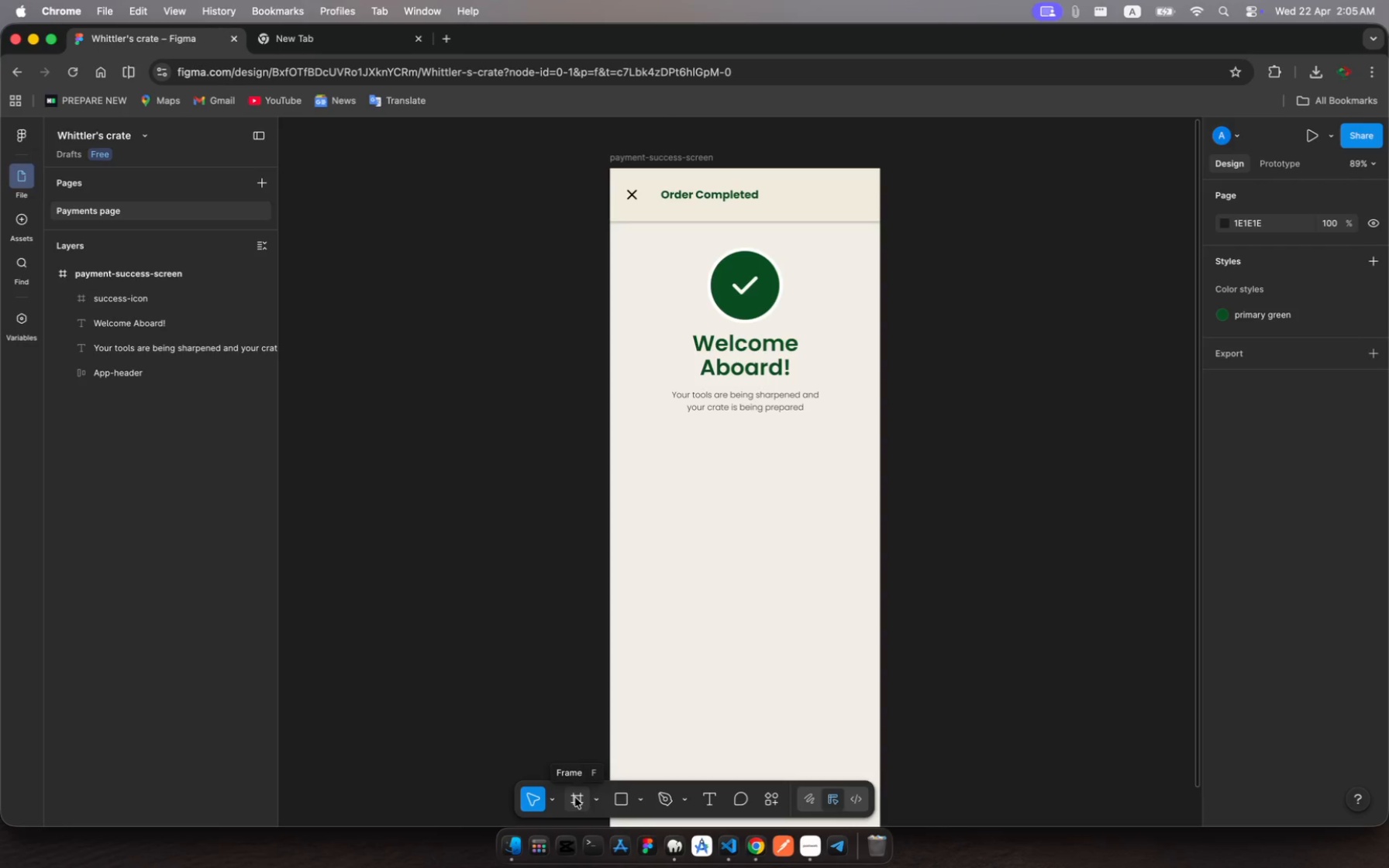 
left_click_drag(start_coordinate=[575, 797], to_coordinate=[677, 486])
 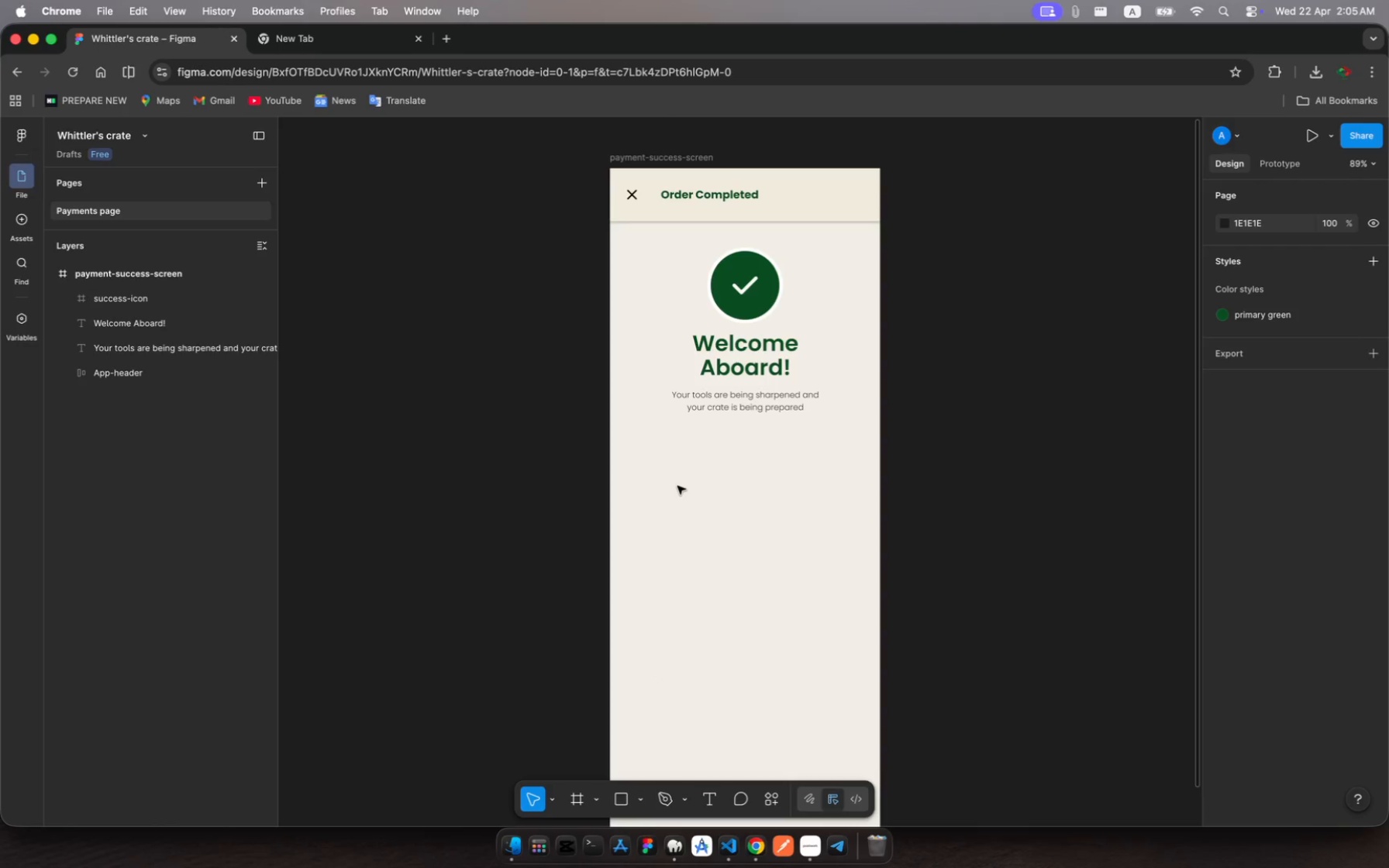 
left_click_drag(start_coordinate=[677, 486], to_coordinate=[827, 635])
 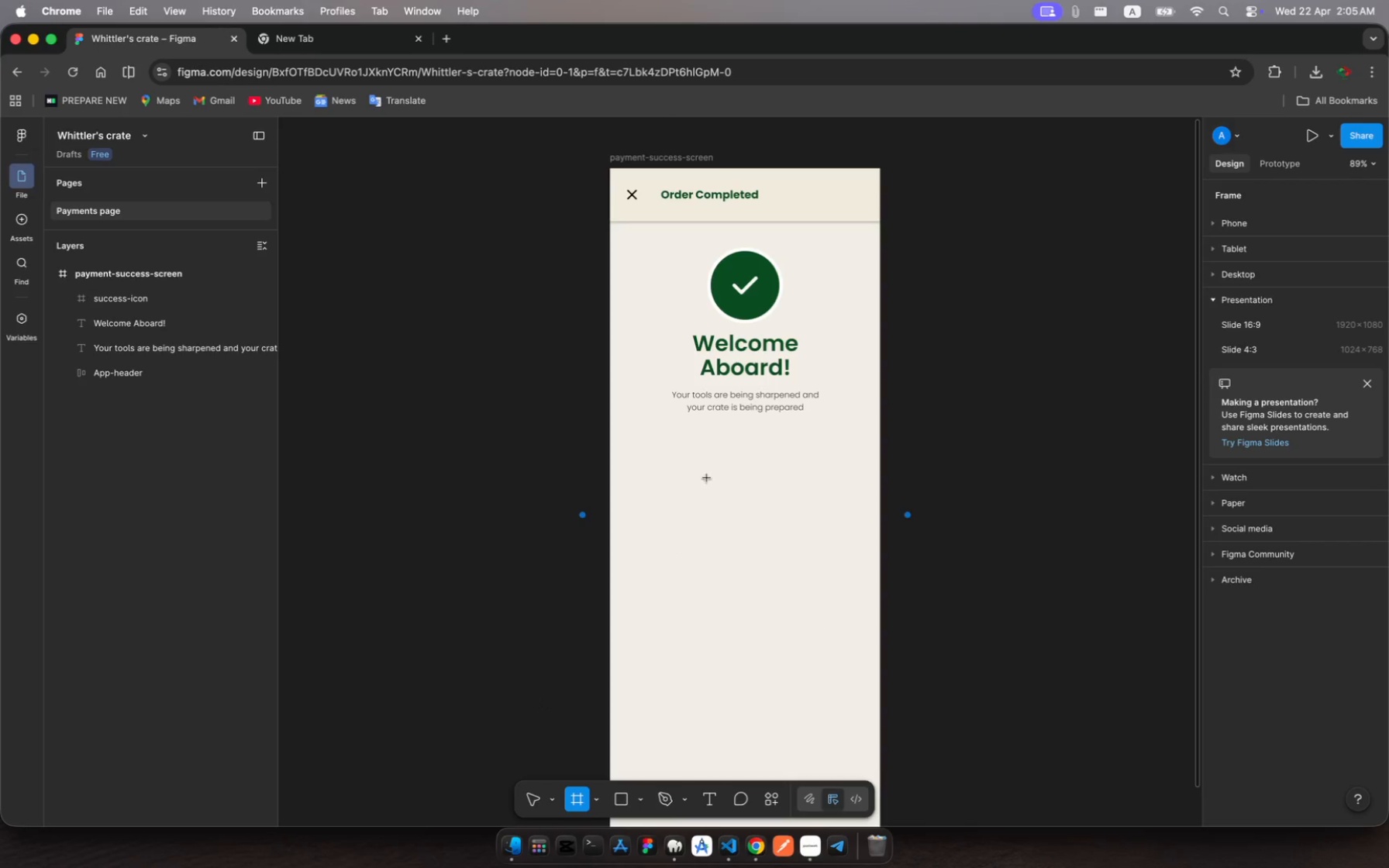 
left_click_drag(start_coordinate=[677, 464], to_coordinate=[791, 598])
 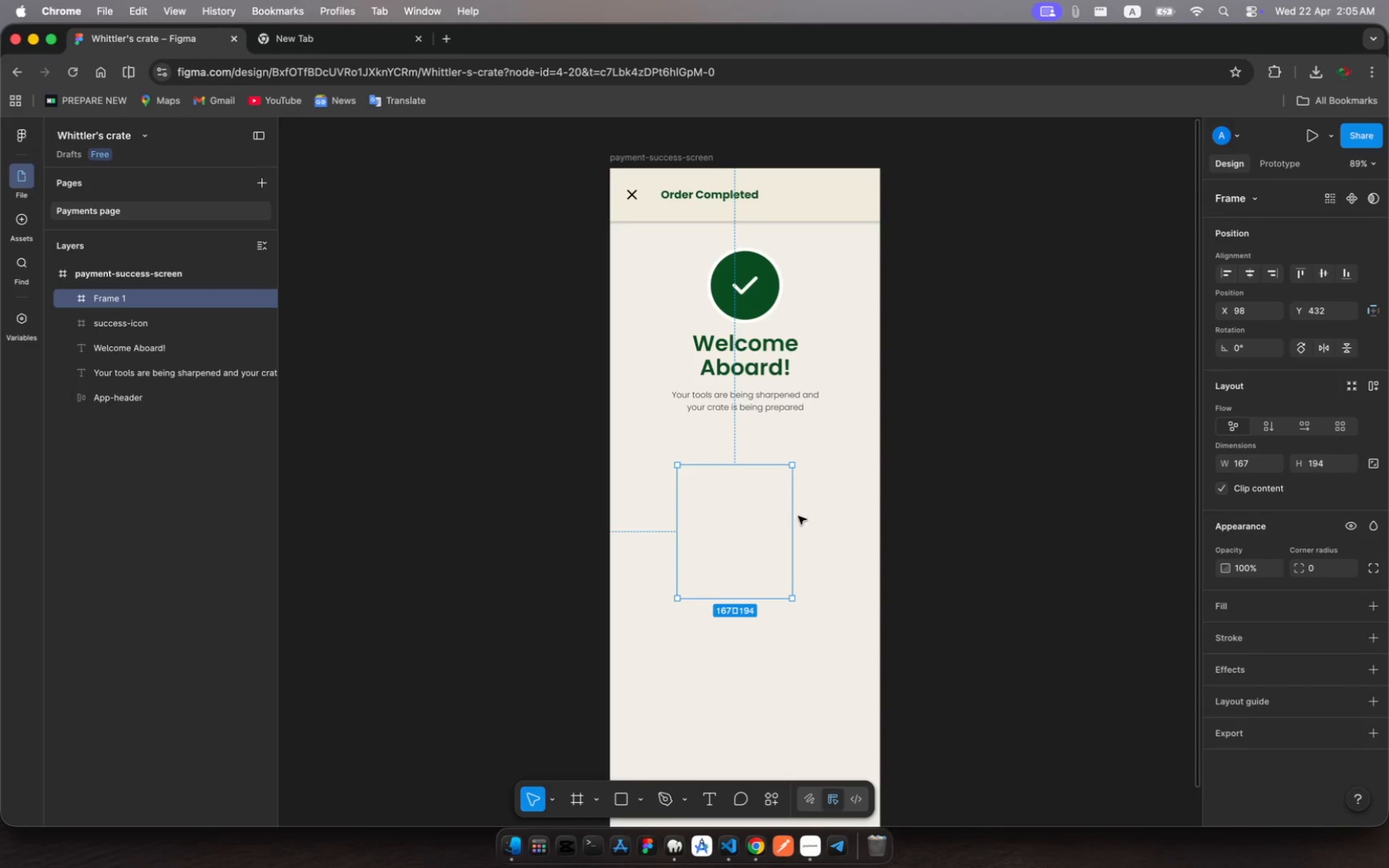 
wait(5.73)
 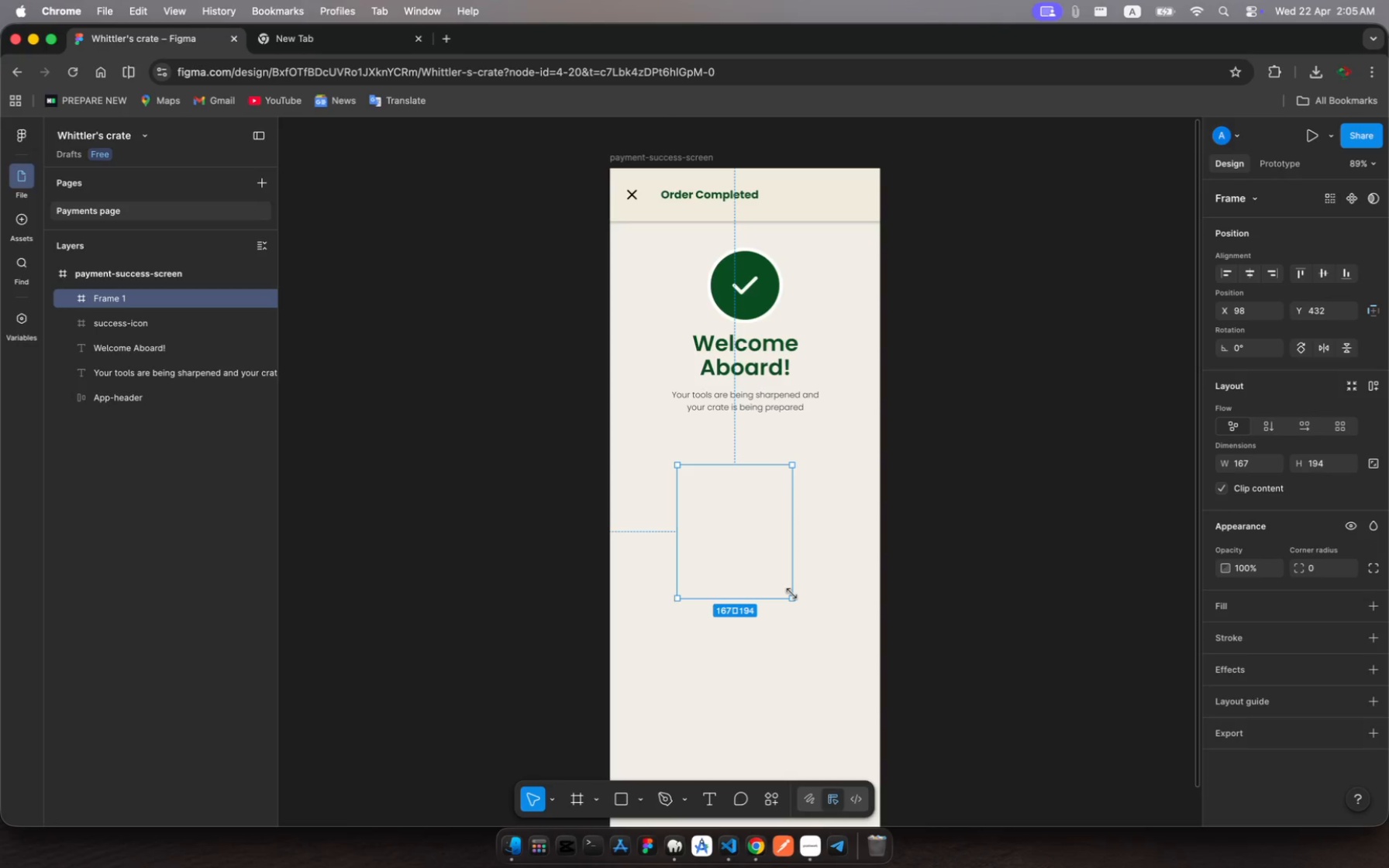 
left_click_drag(start_coordinate=[794, 518], to_coordinate=[838, 522])
 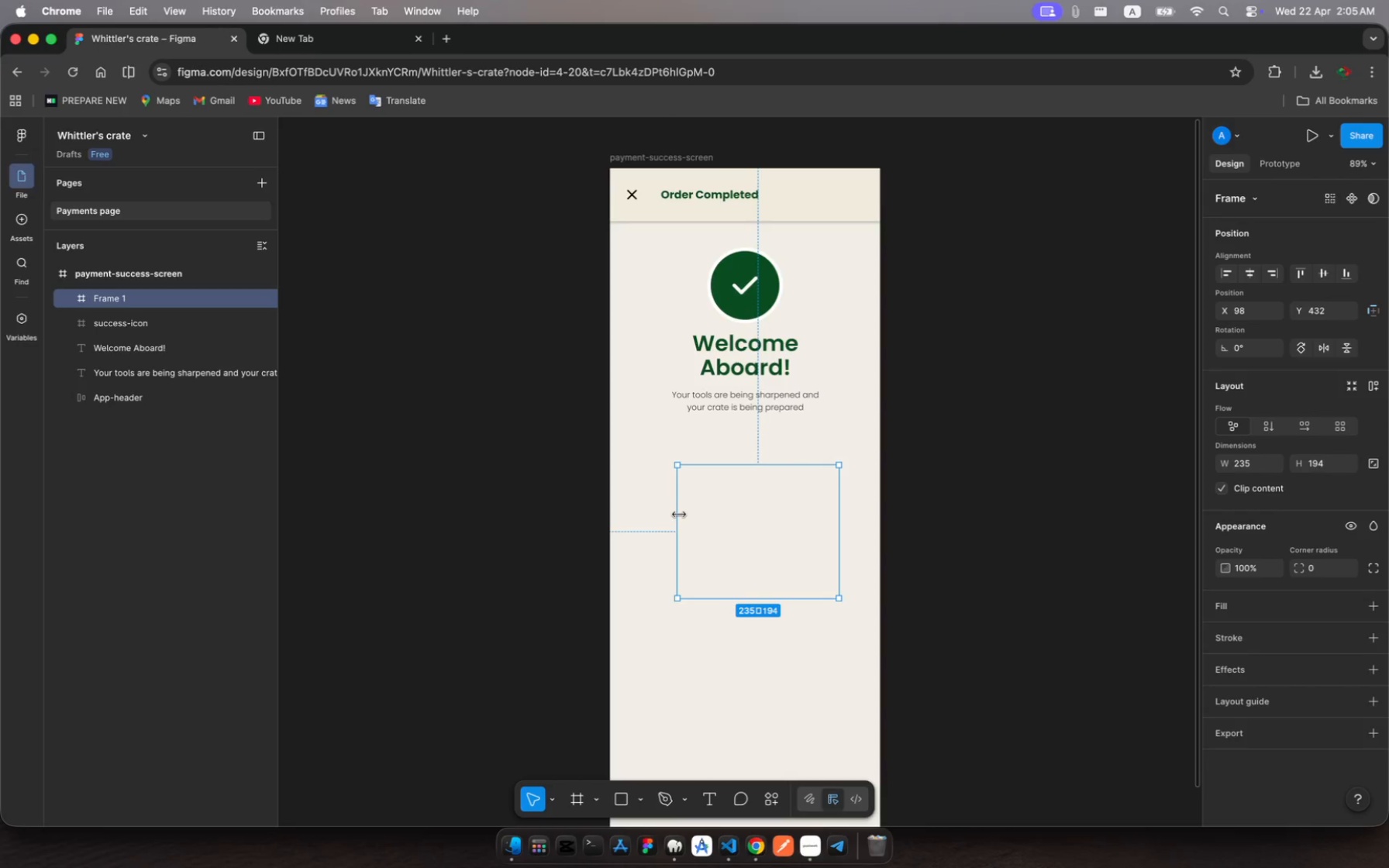 
left_click_drag(start_coordinate=[679, 514], to_coordinate=[660, 518])
 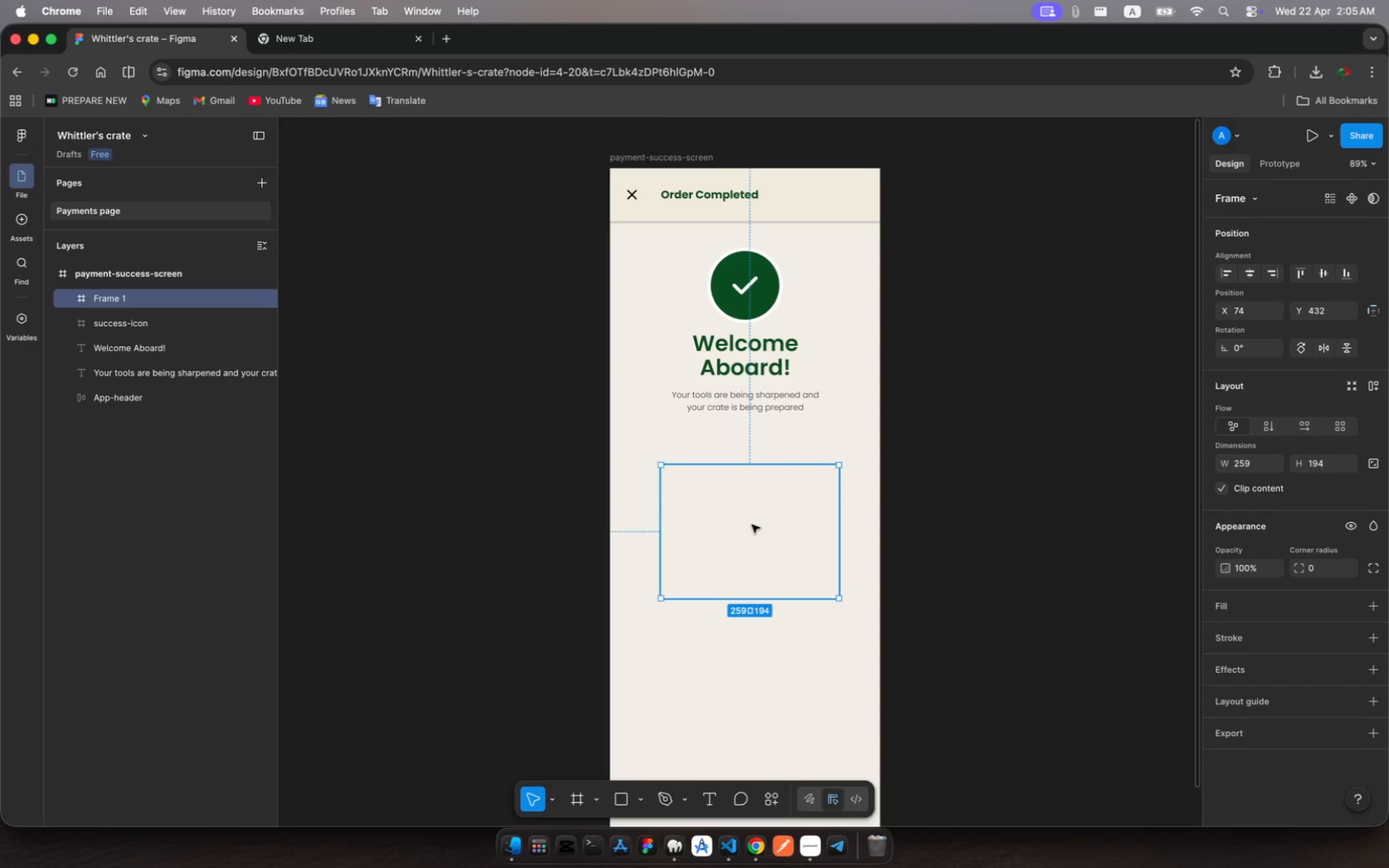 
left_click_drag(start_coordinate=[753, 525], to_coordinate=[761, 523])
 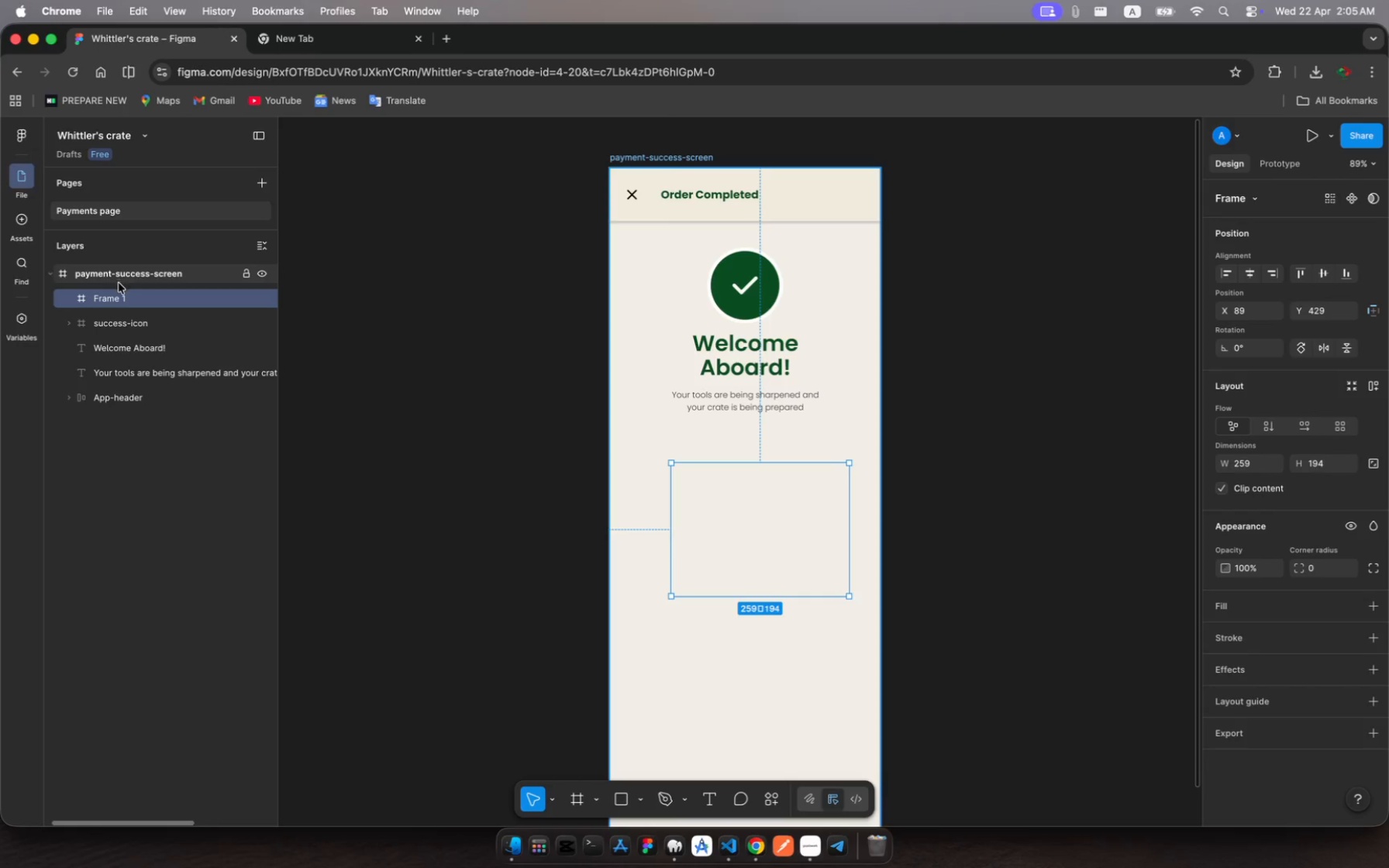 
left_click_drag(start_coordinate=[118, 294], to_coordinate=[116, 409])
 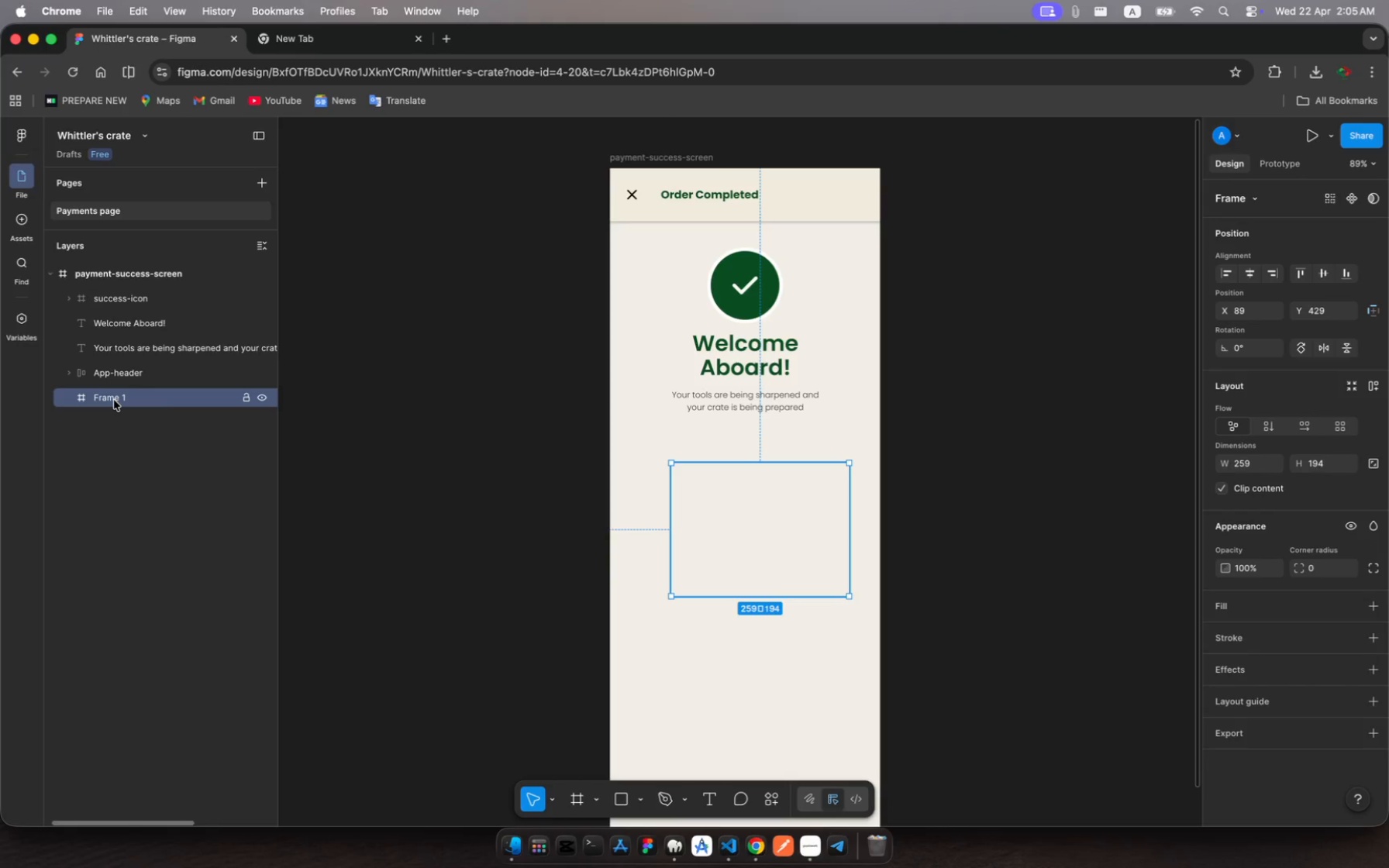 
wait(5.36)
 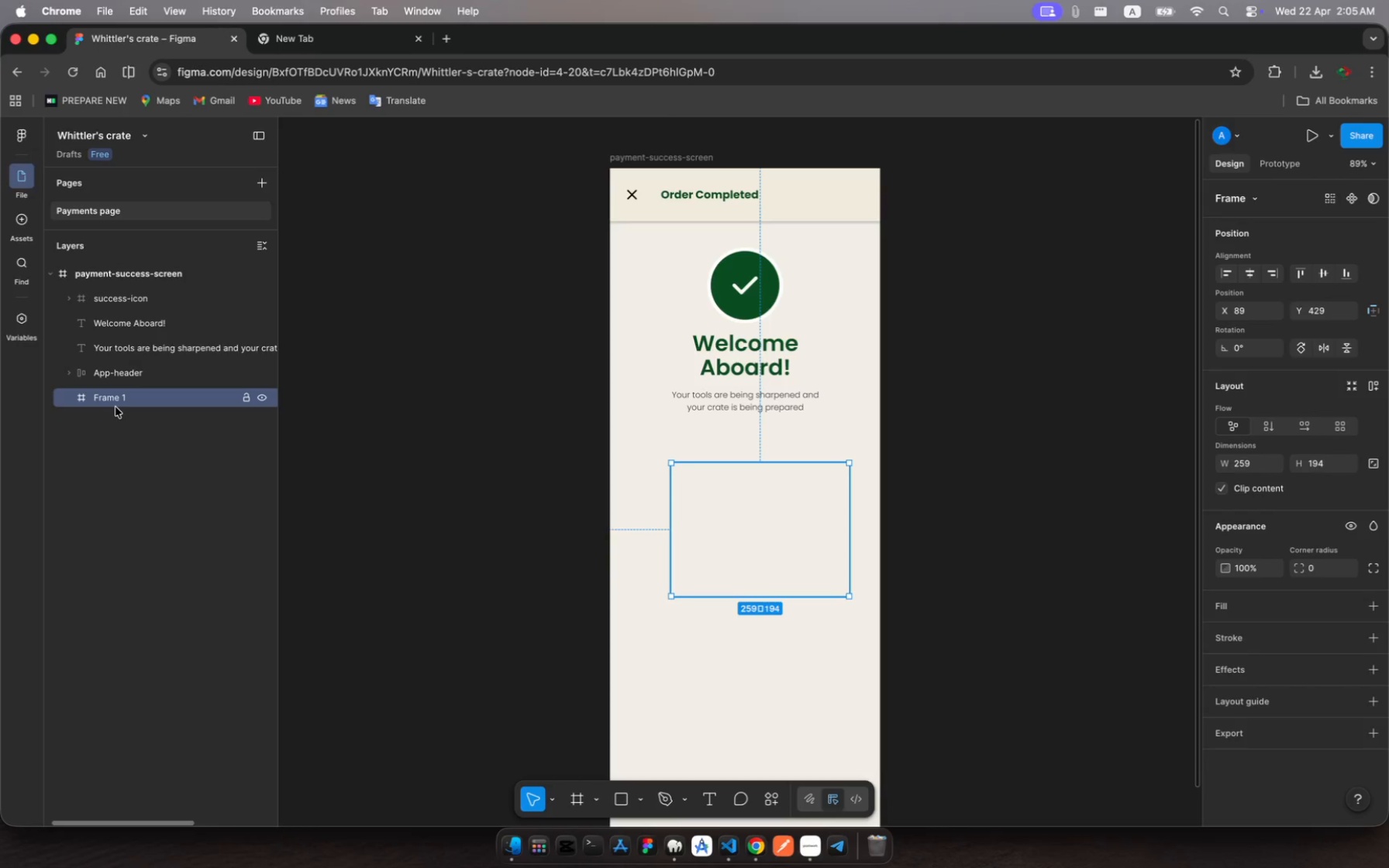 
key(Meta+R)
 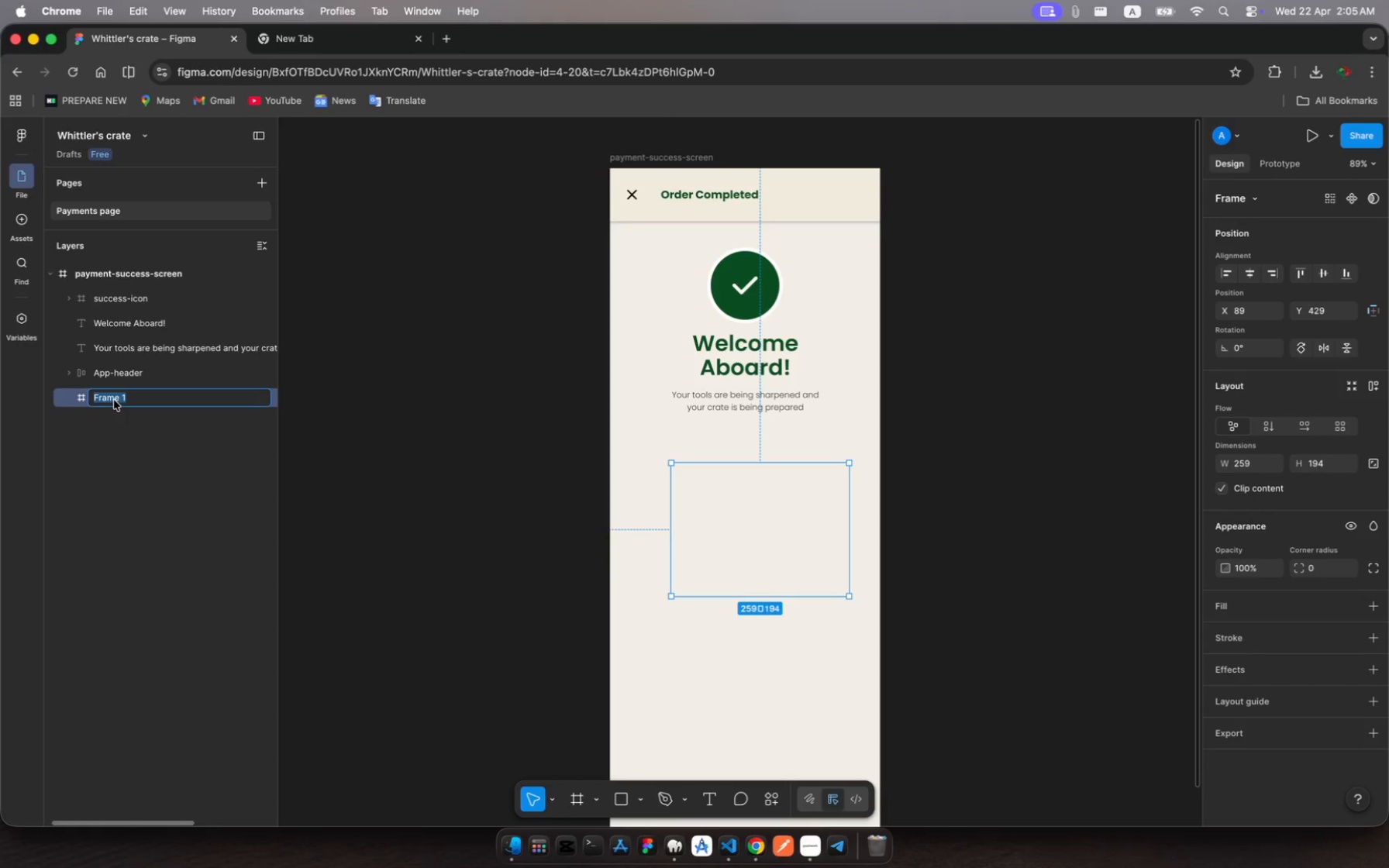 
type(order-details)
 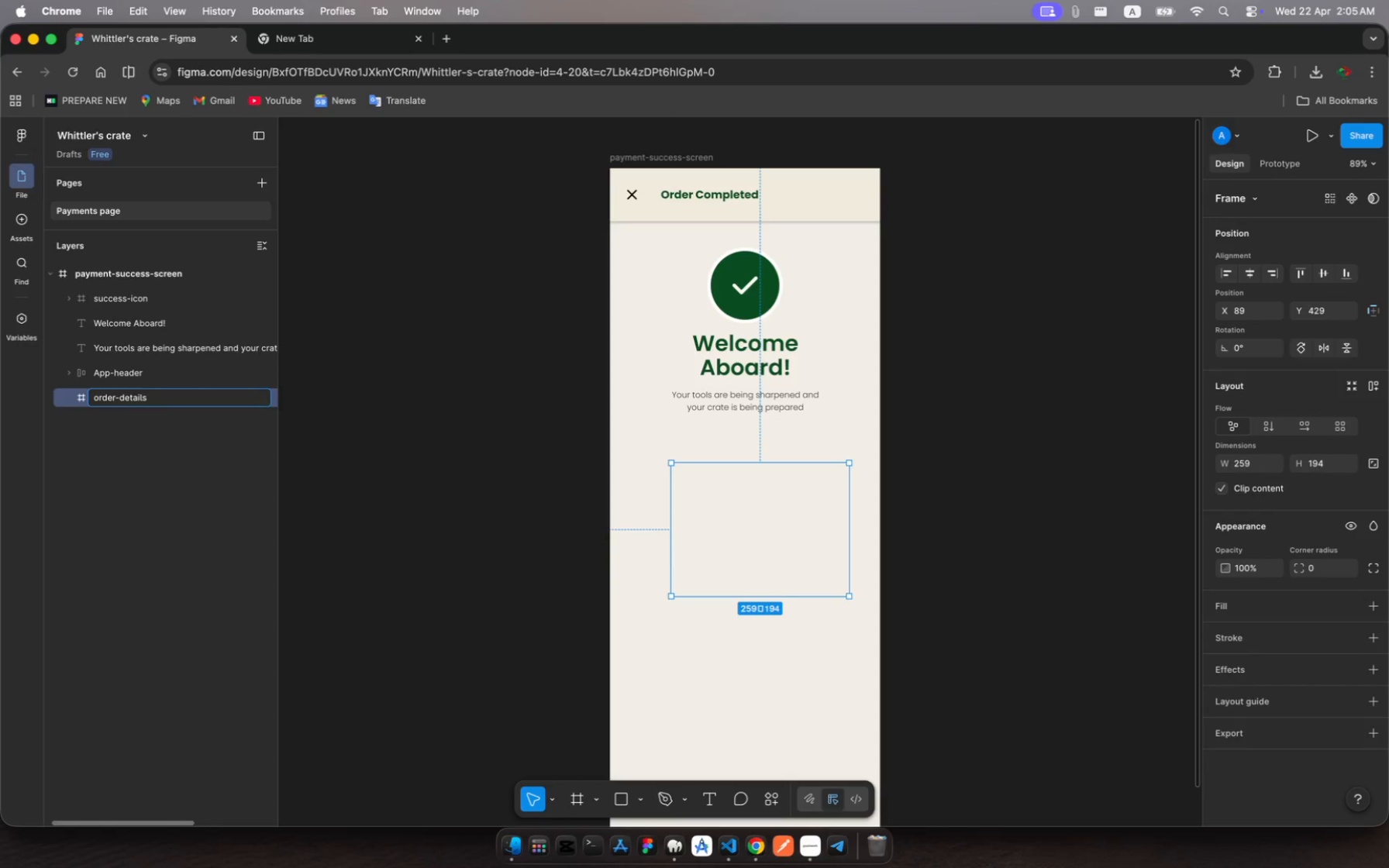 
key(Enter)
 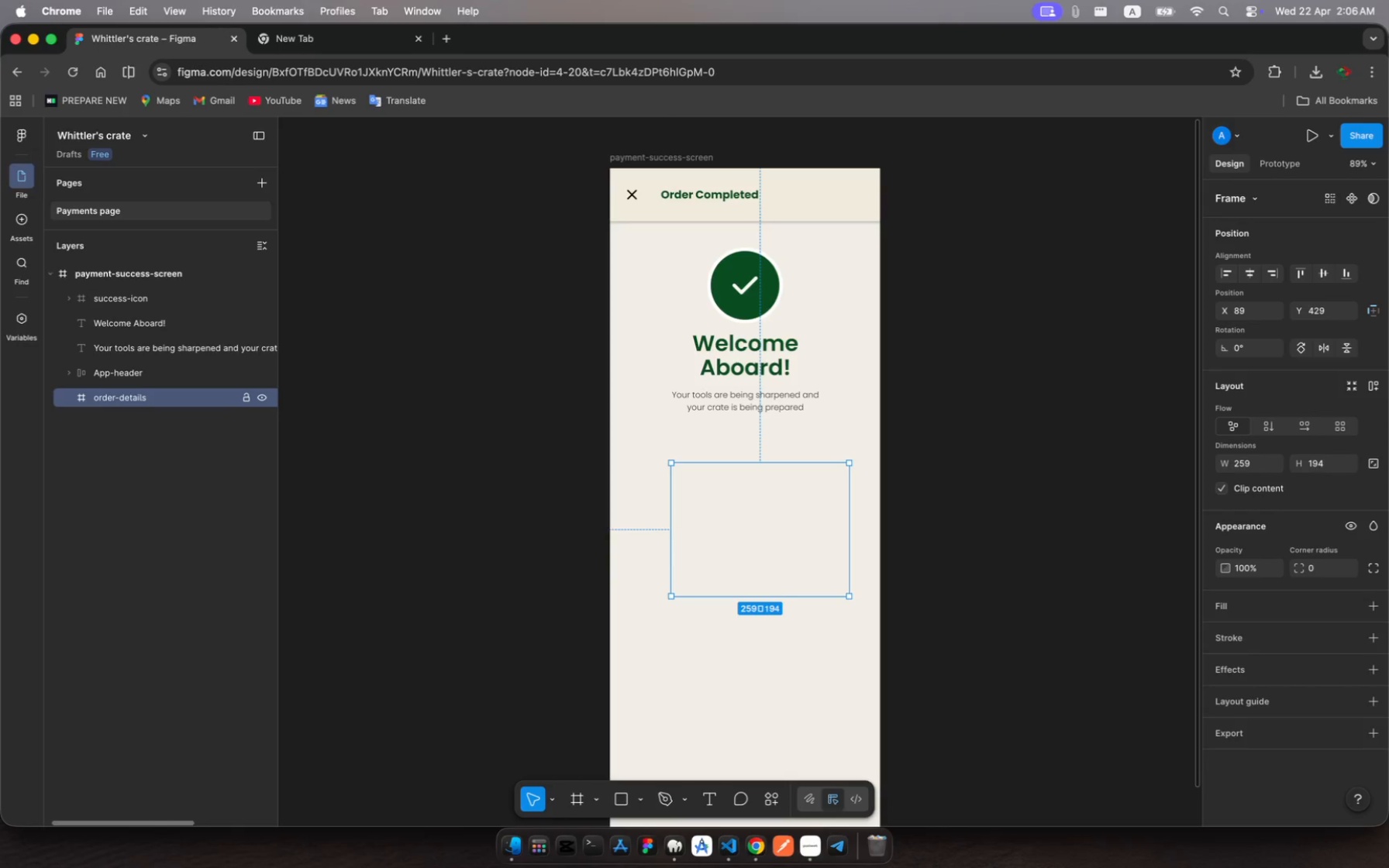 
wait(9.42)
 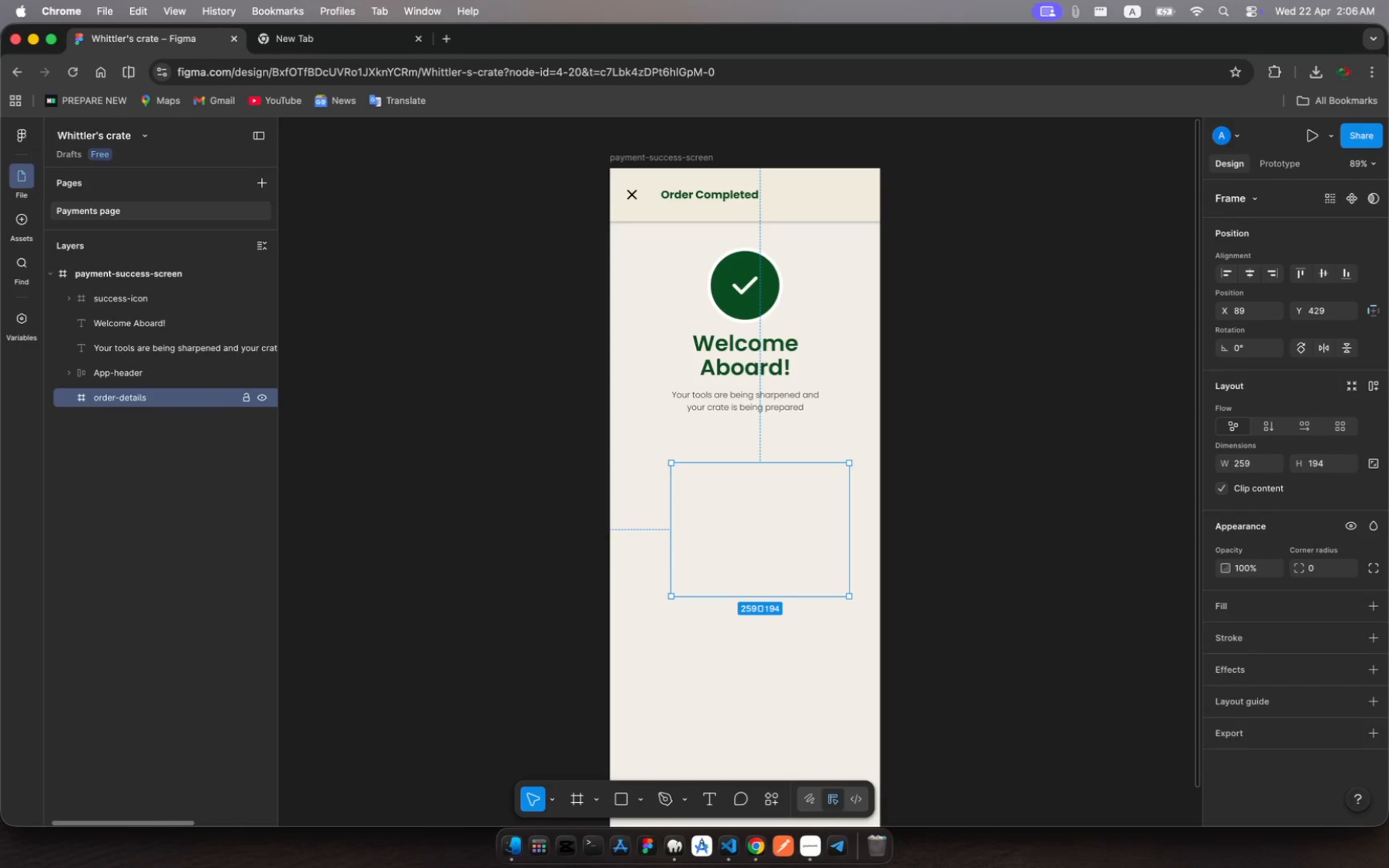 
left_click([1263, 631])
 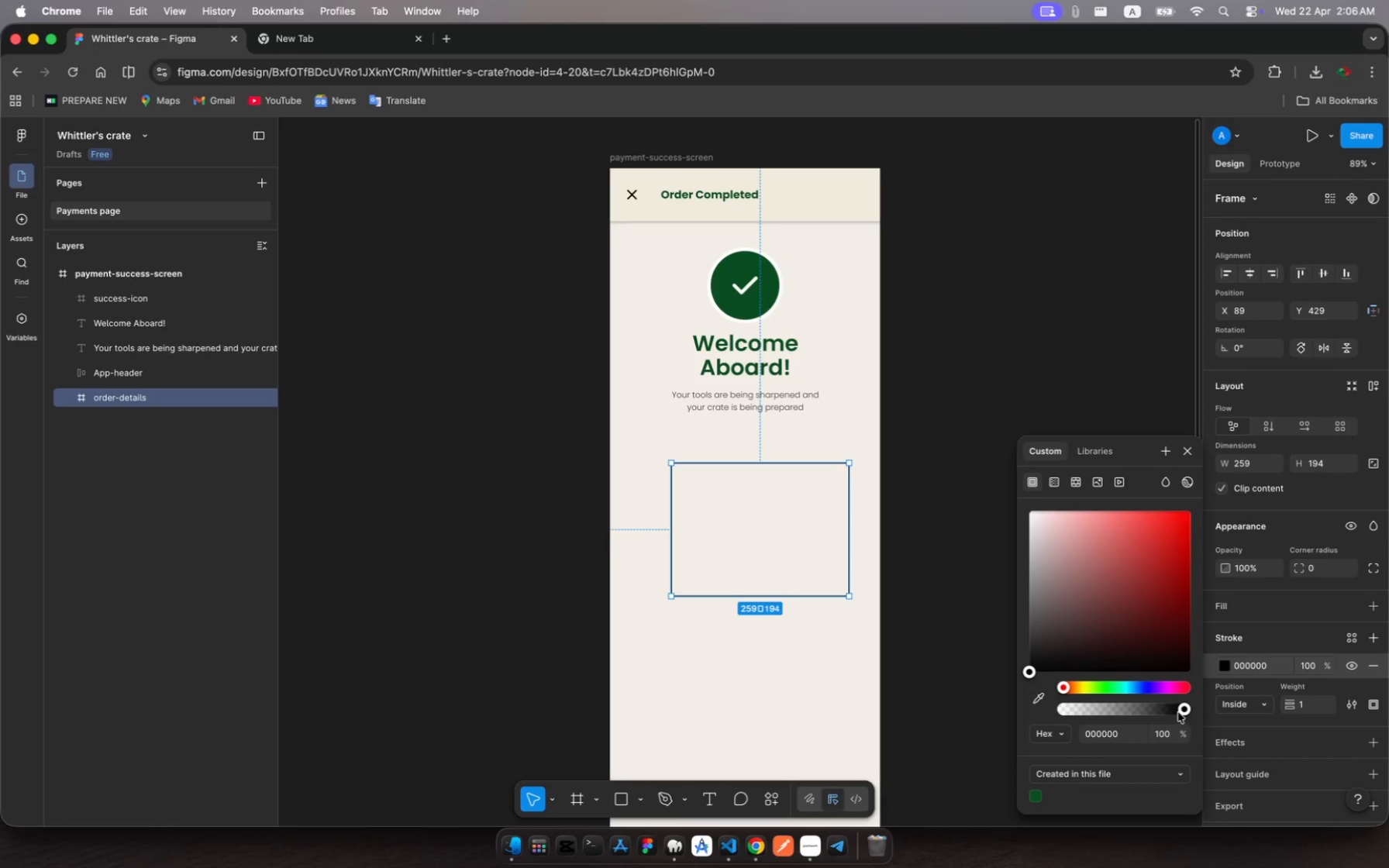 
wait(11.87)
 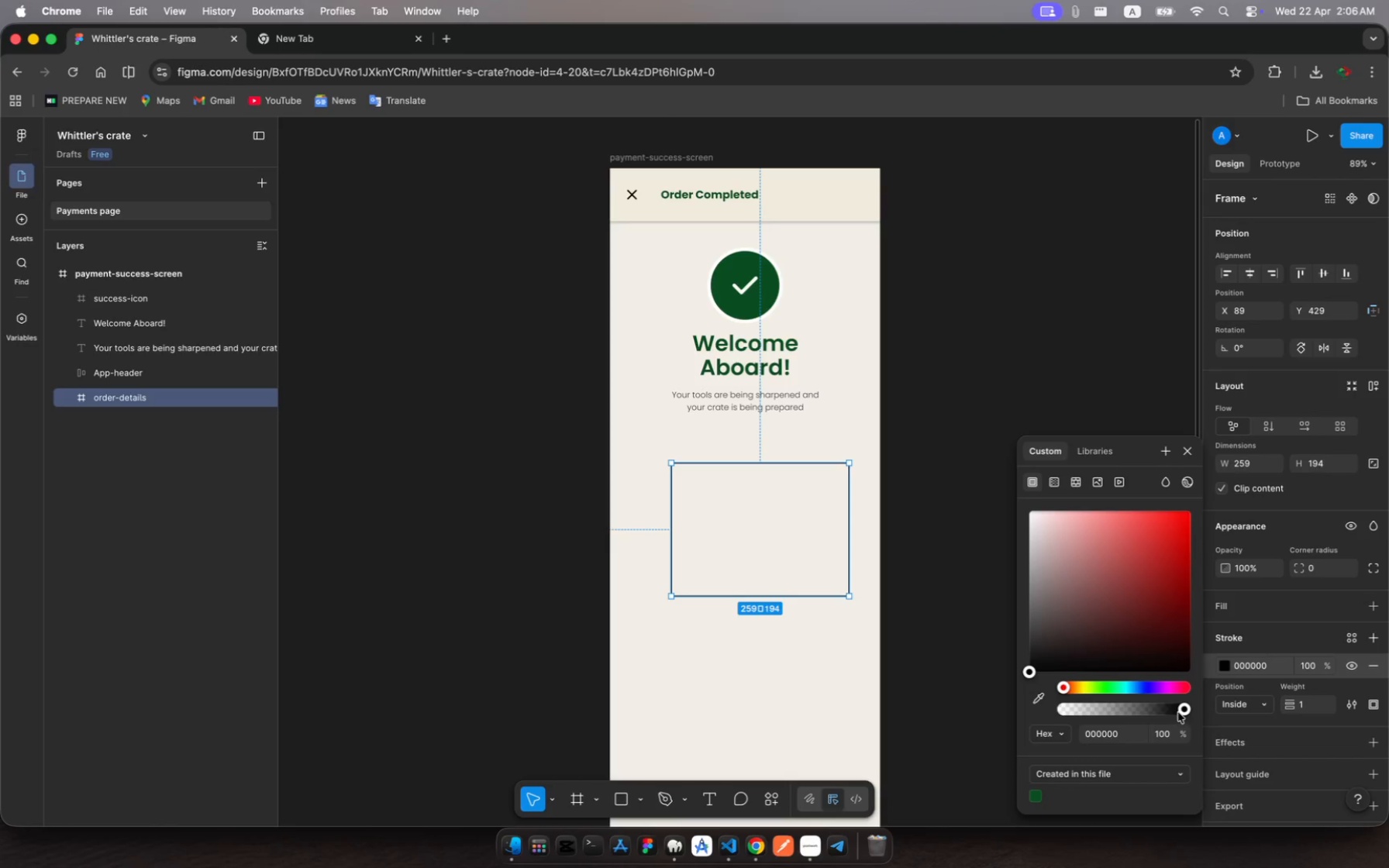 
left_click_drag(start_coordinate=[1033, 672], to_coordinate=[1043, 599])
 